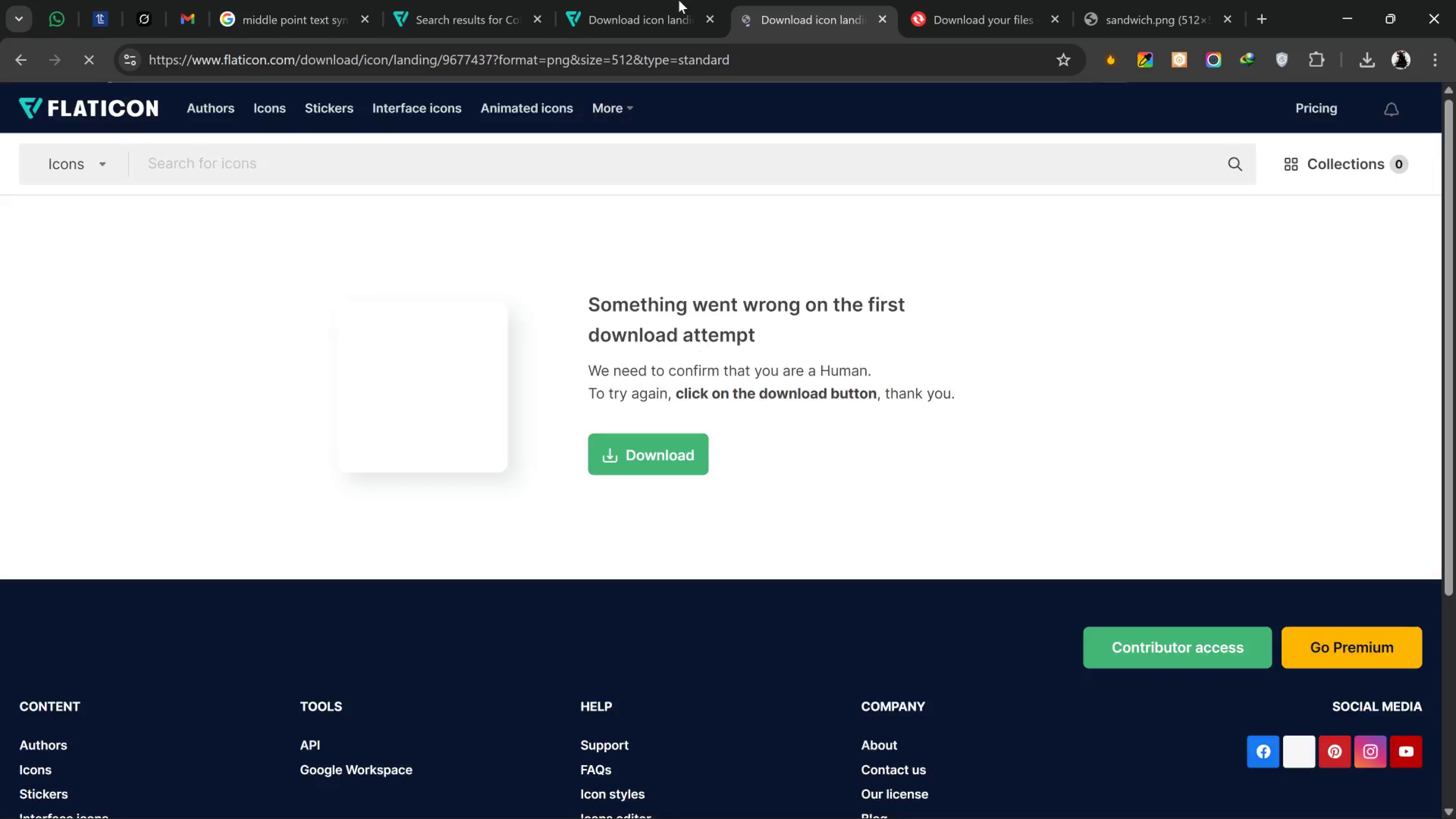 
left_click([679, 0])
 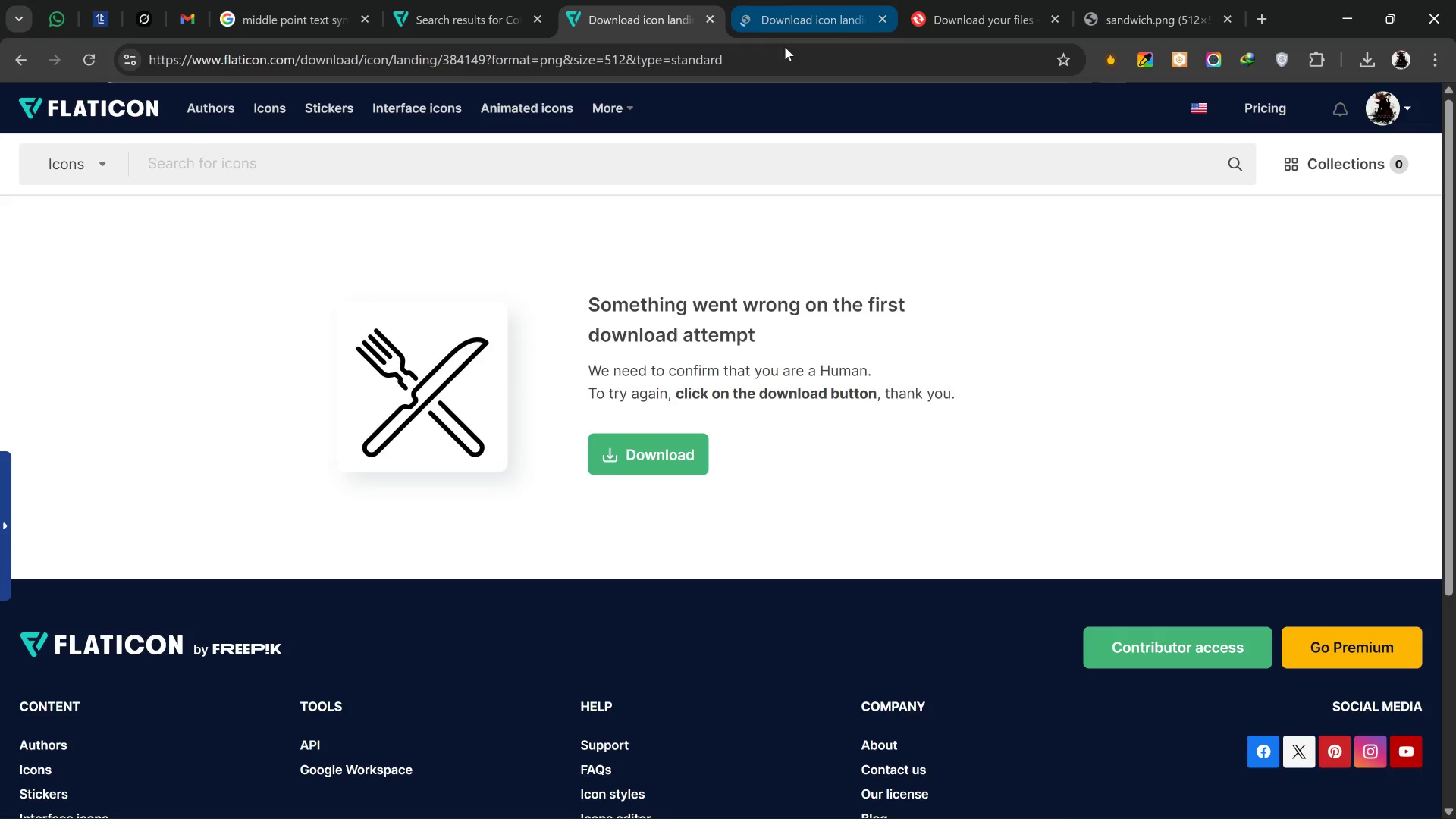 
left_click([665, 154])
 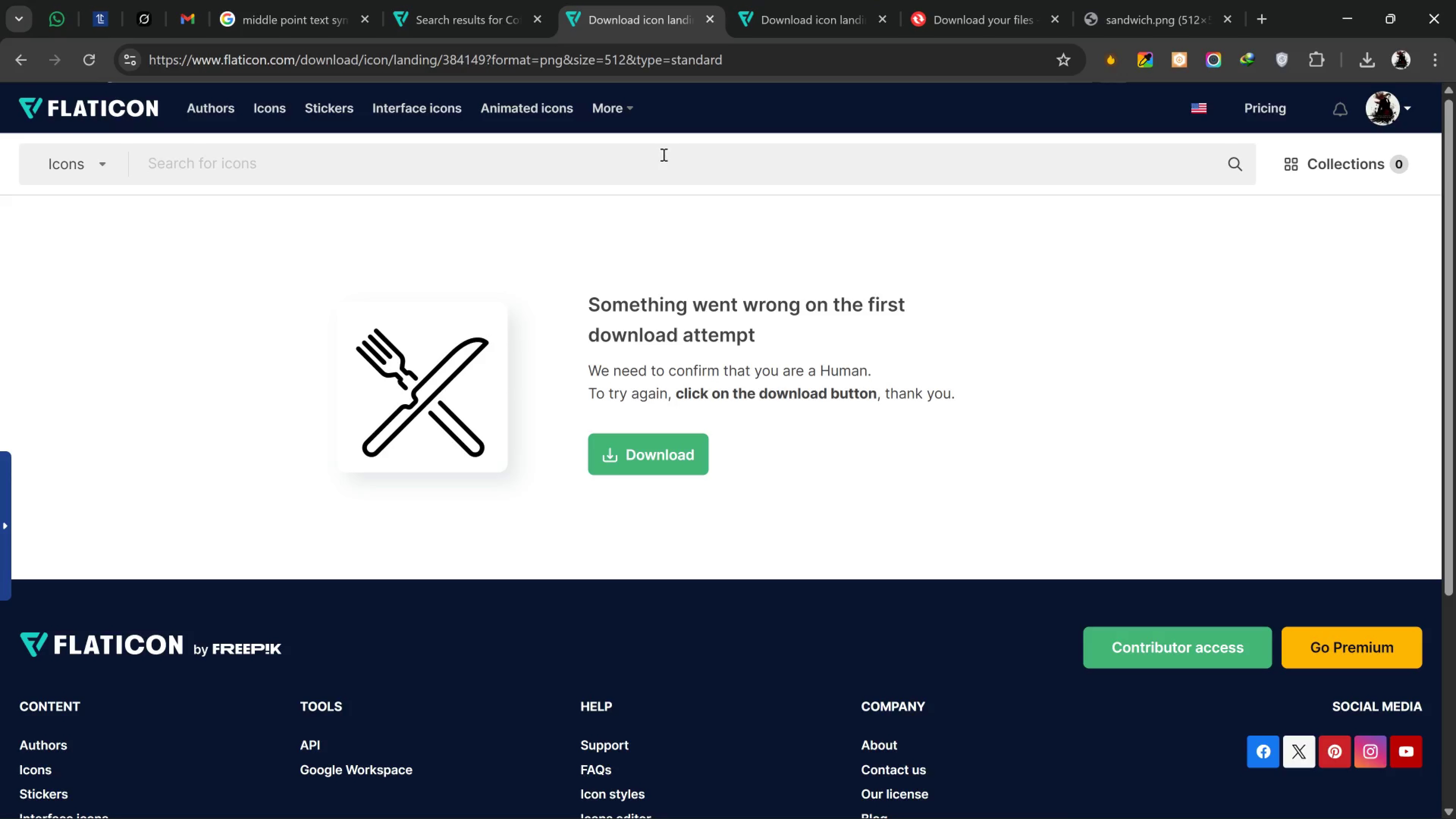 
type(cold drink)
 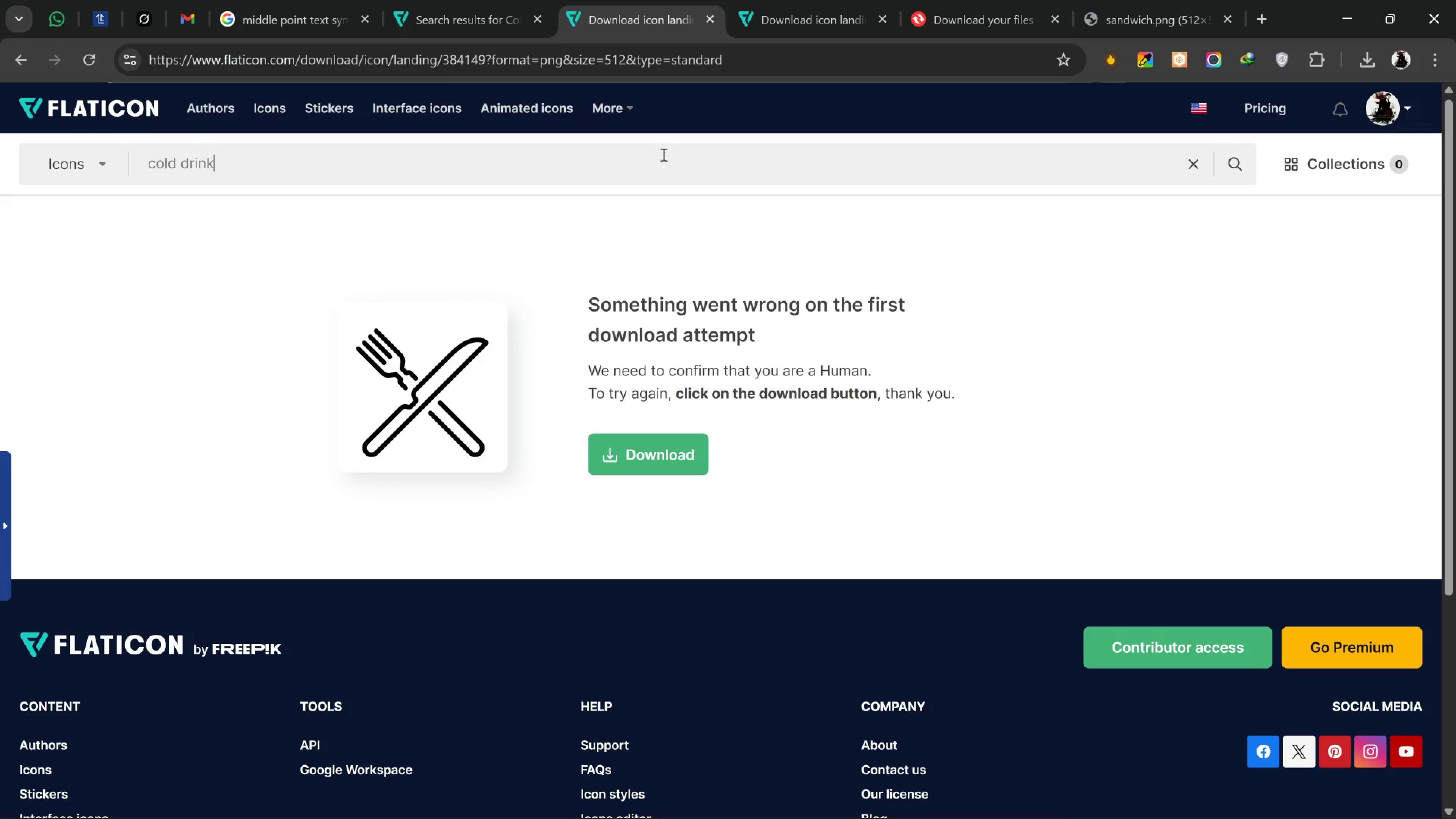 
key(Enter)
 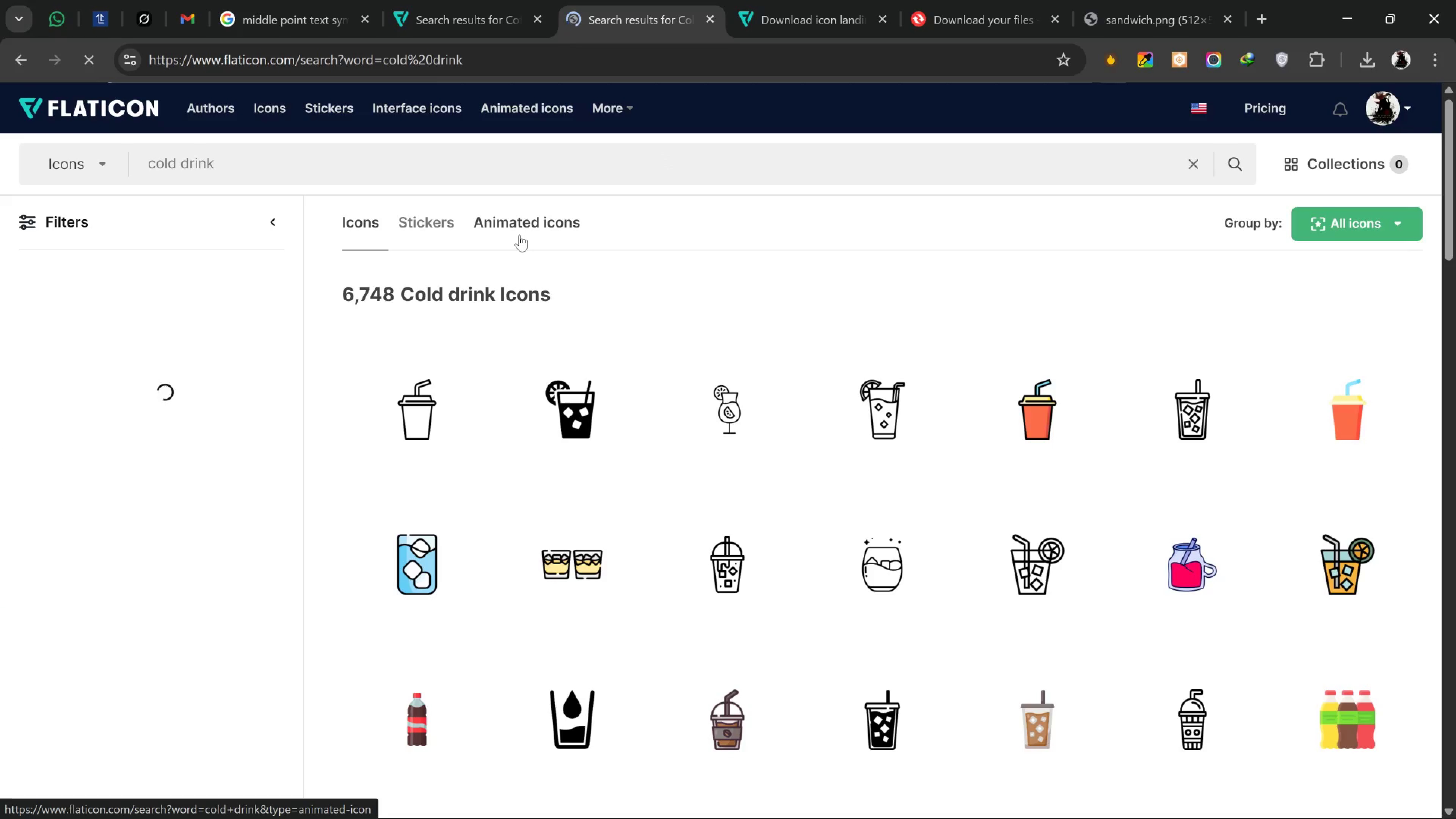 
scroll: coordinate [501, 267], scroll_direction: down, amount: 5.0
 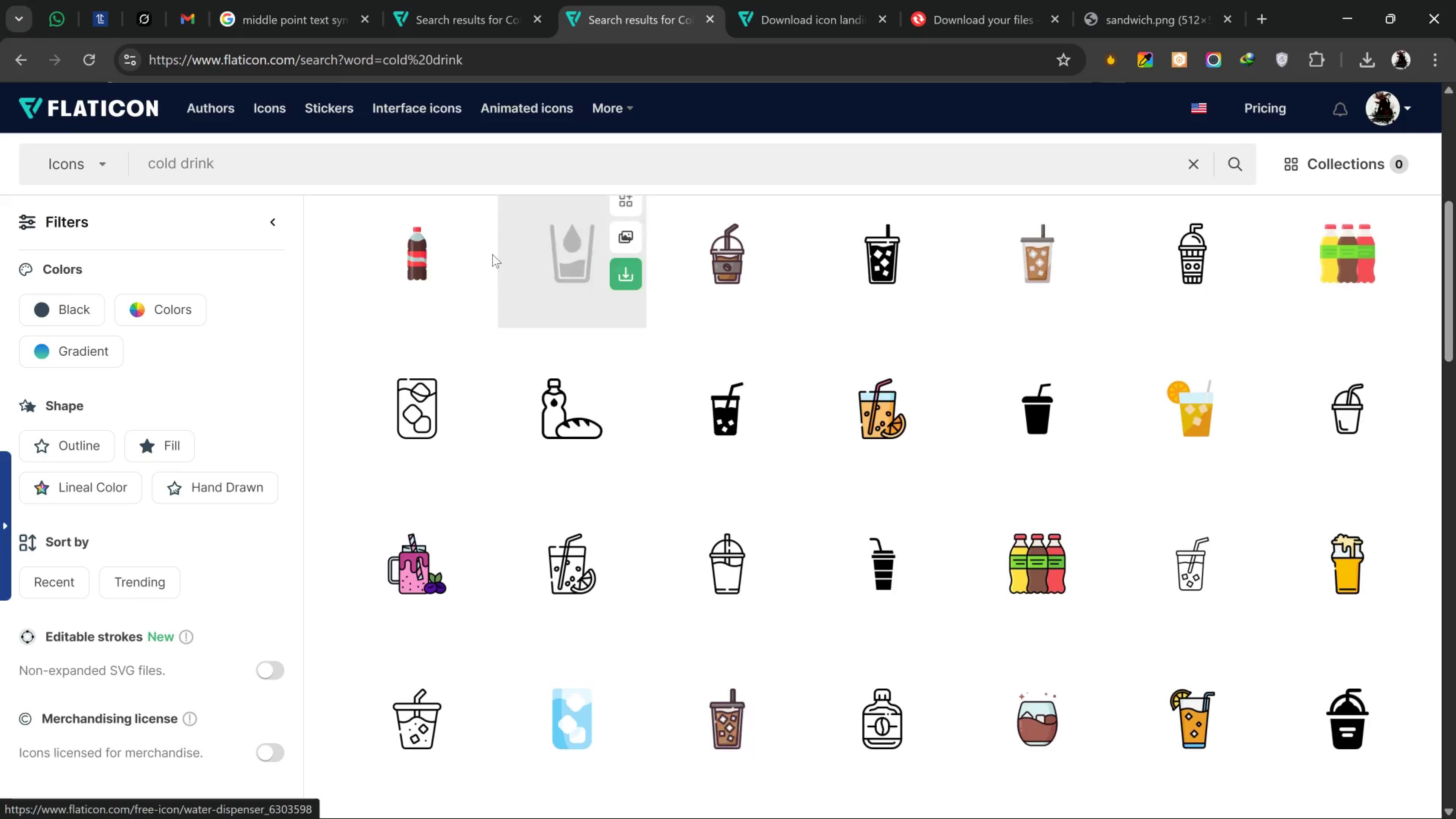 
mouse_move([499, 265])
 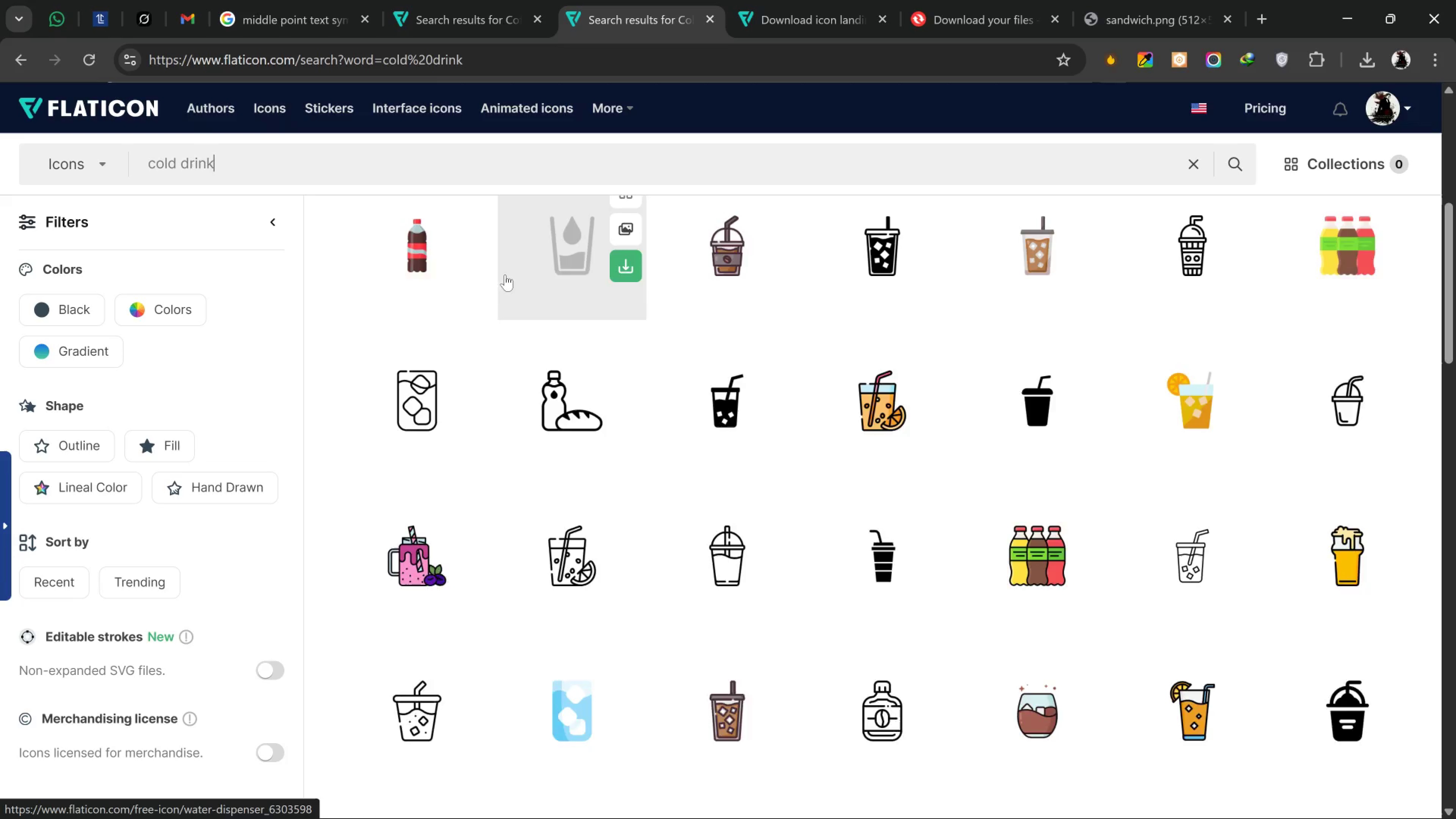 
scroll: coordinate [505, 273], scroll_direction: up, amount: 1.0
 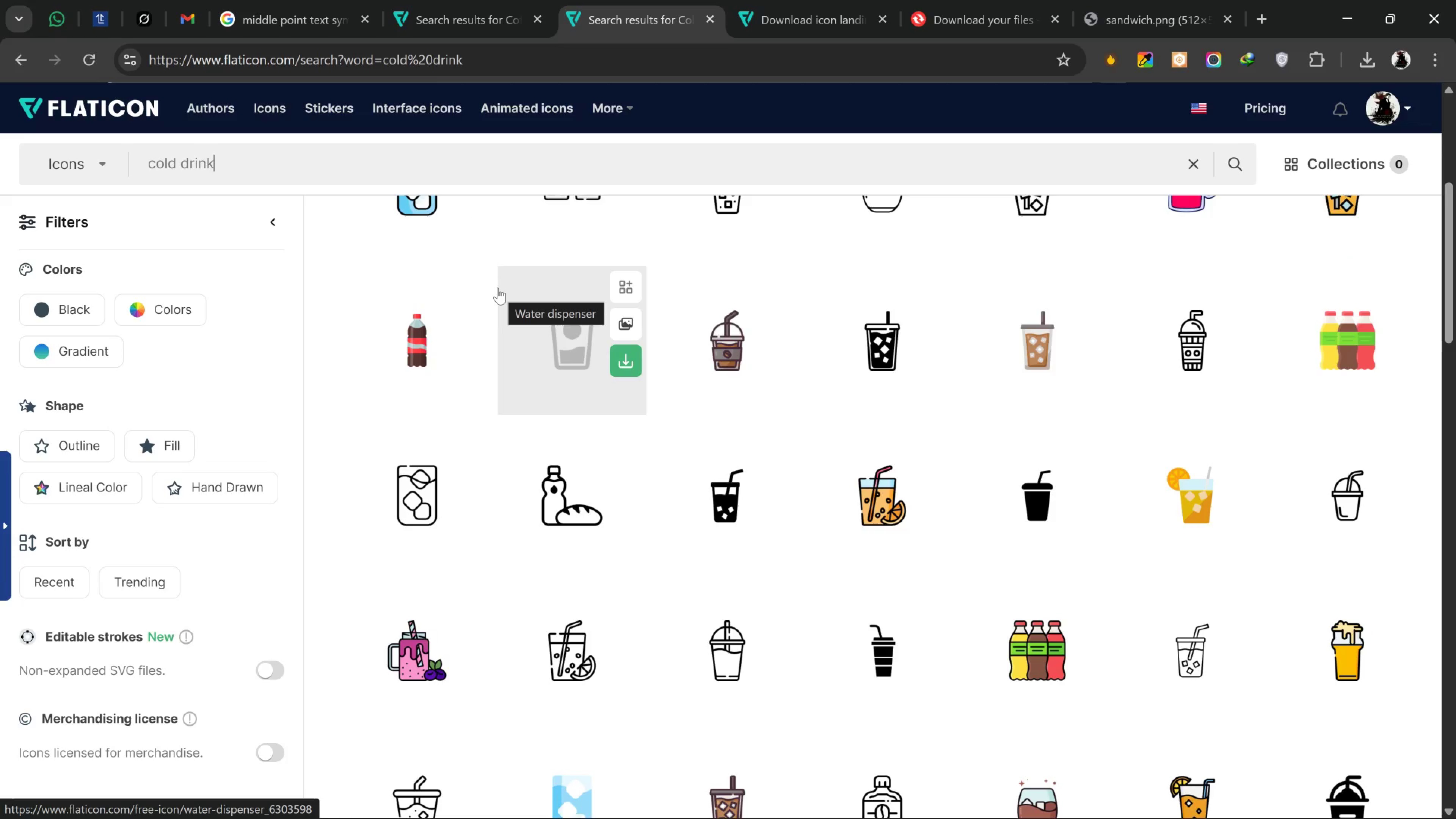 
wait(7.55)
 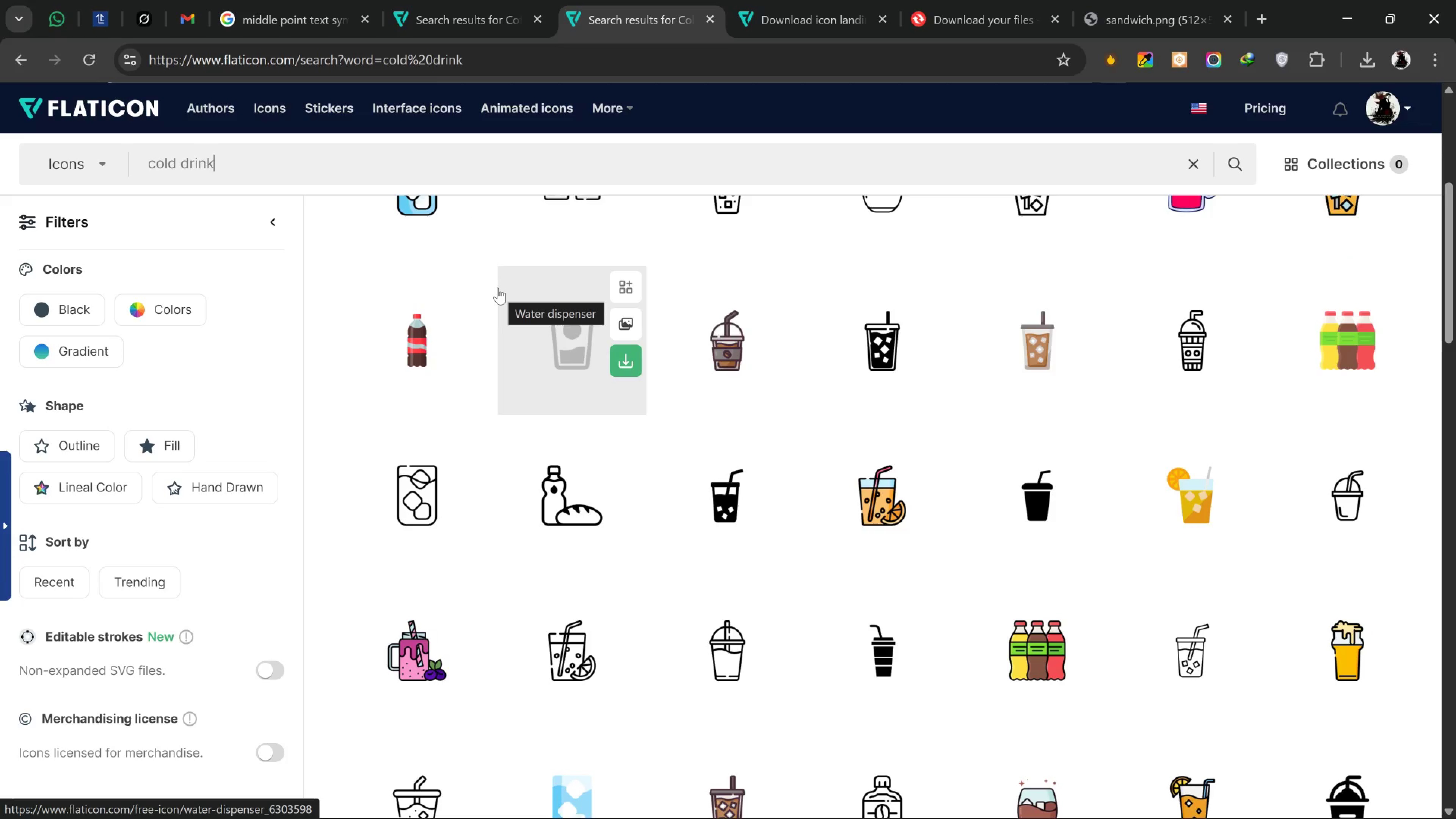 
scroll: coordinate [499, 288], scroll_direction: down, amount: 1.0
 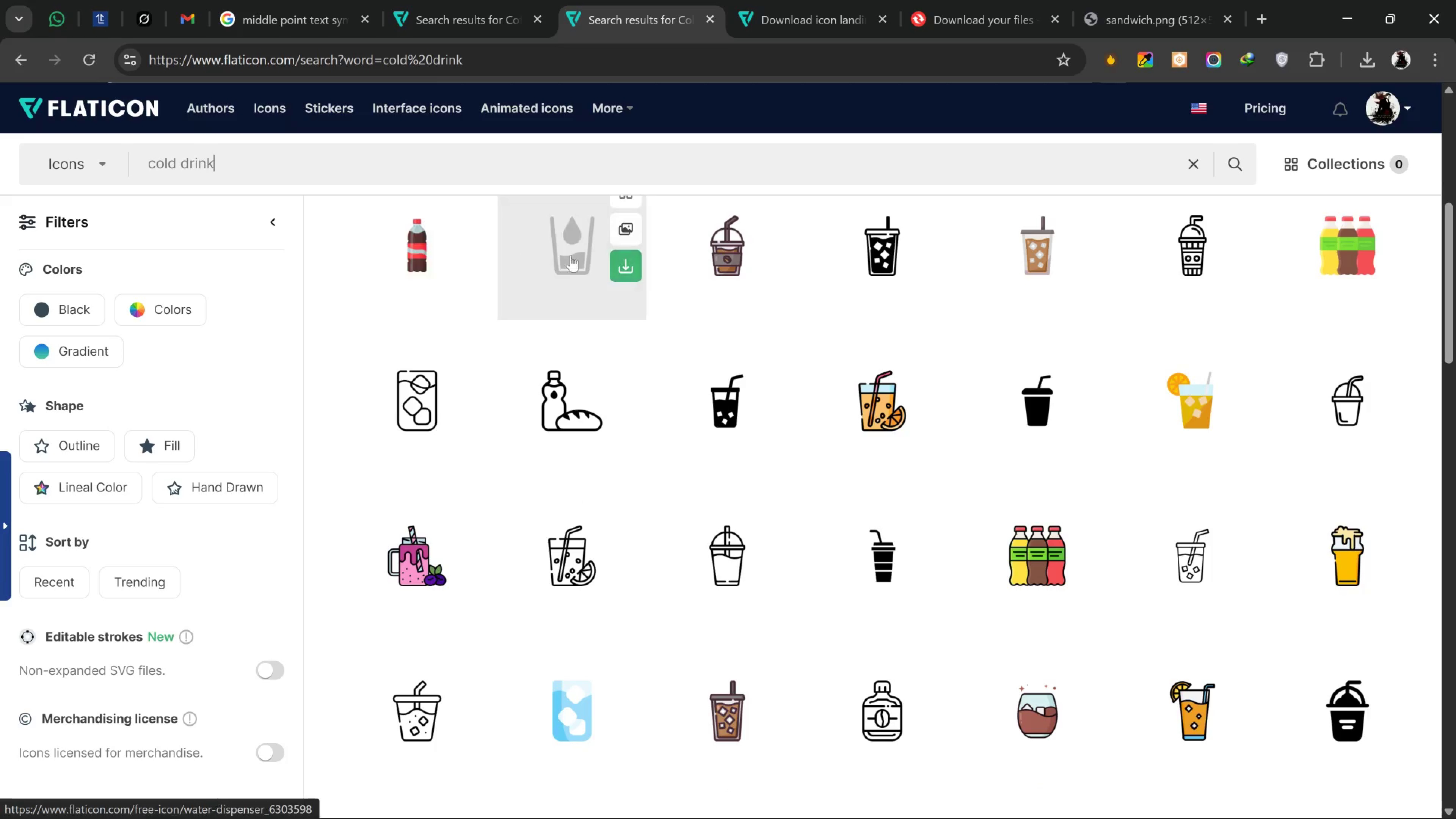 
scroll: coordinate [574, 257], scroll_direction: up, amount: 1.0
 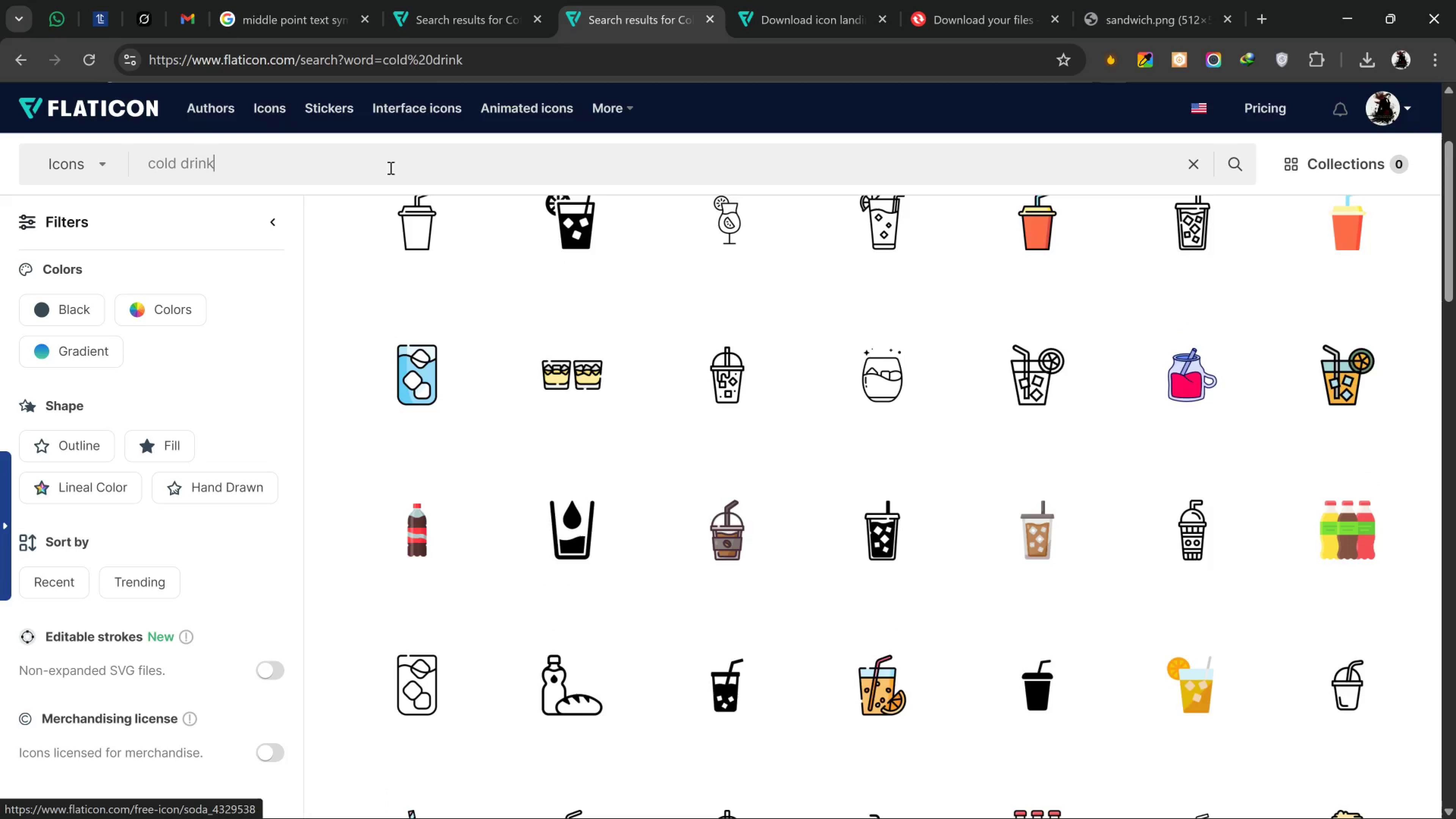 
left_click_drag(start_coordinate=[275, 161], to_coordinate=[41, 190])
 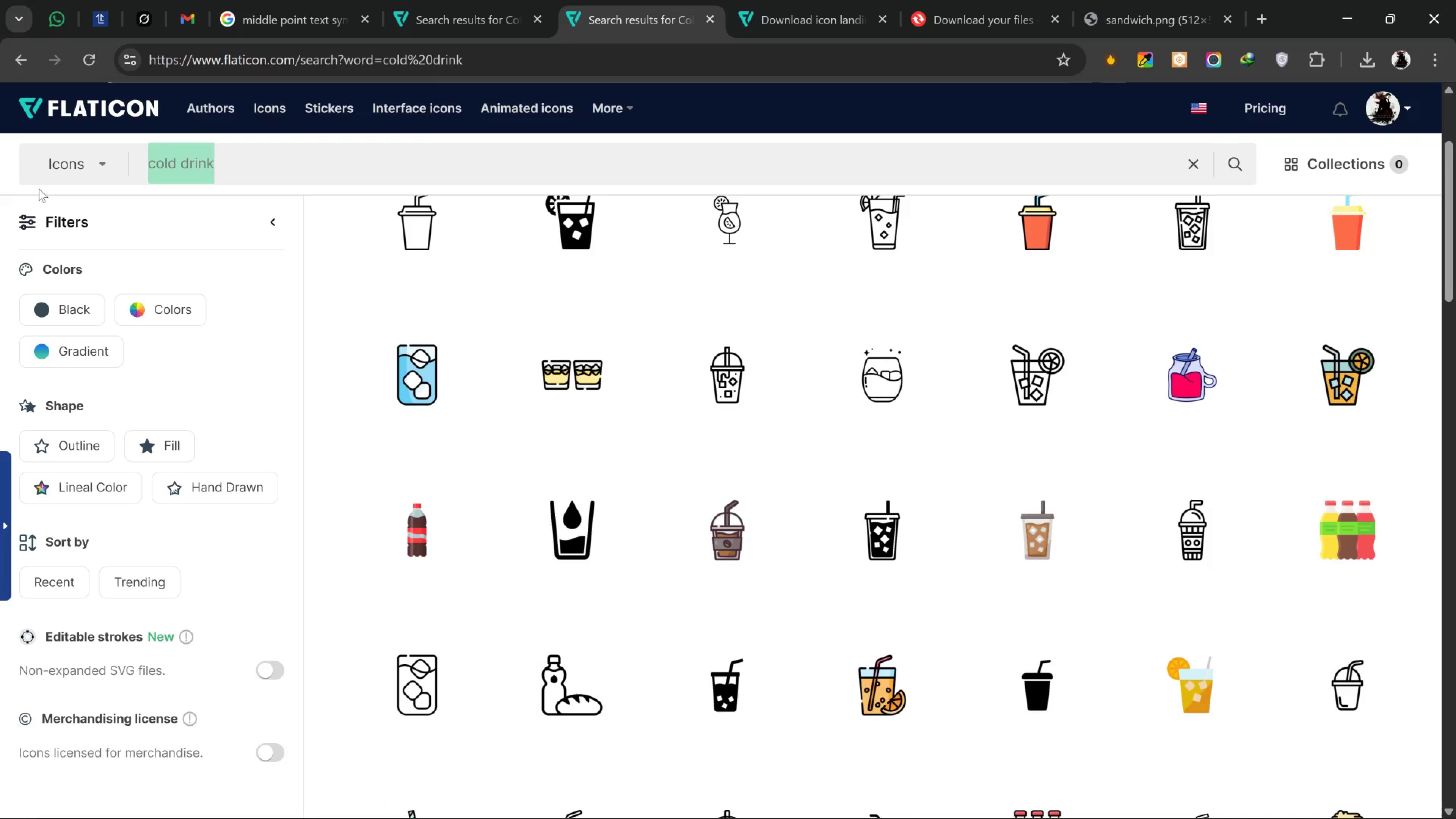 
type(glass cup)
 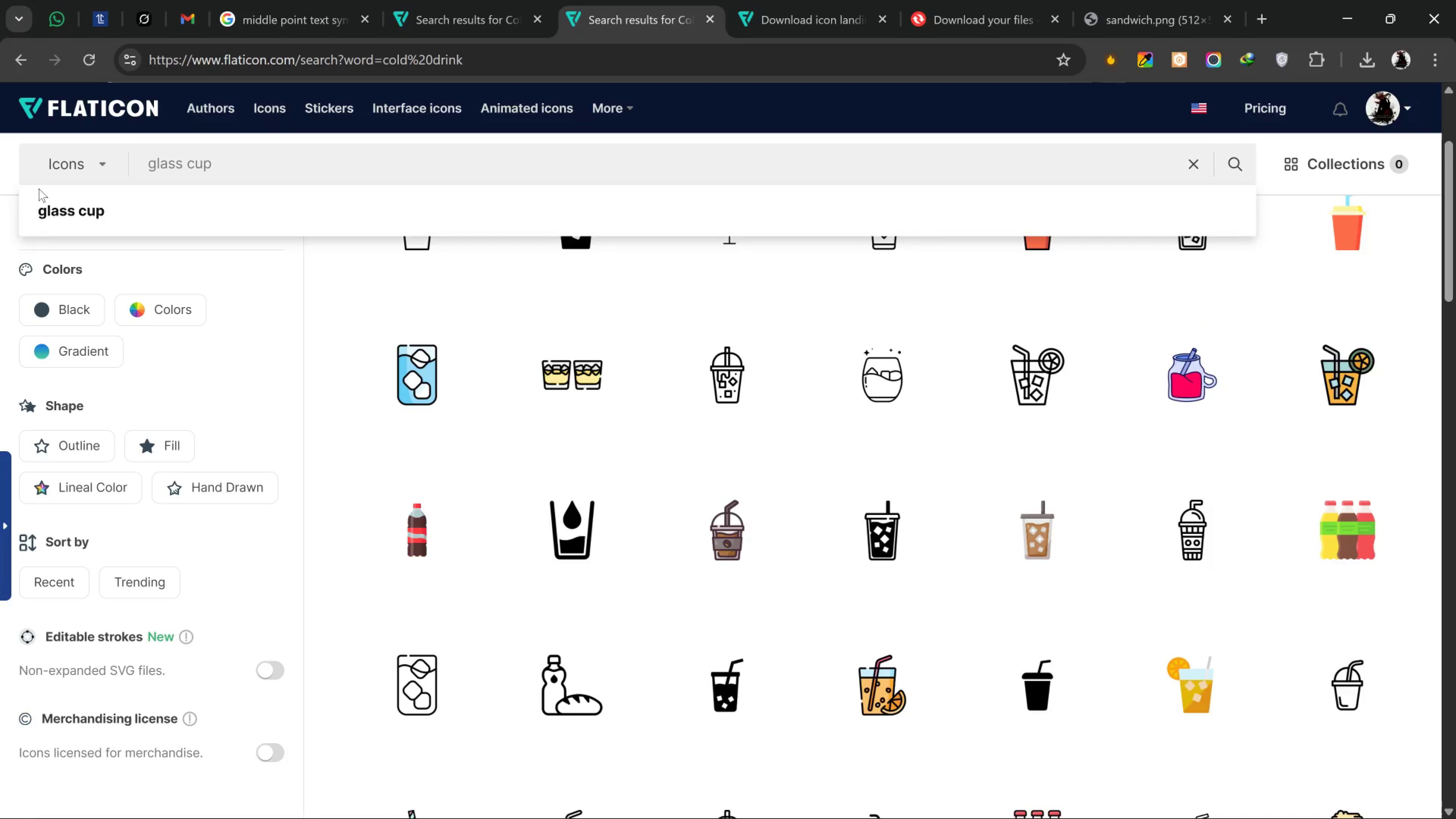 
key(Enter)
 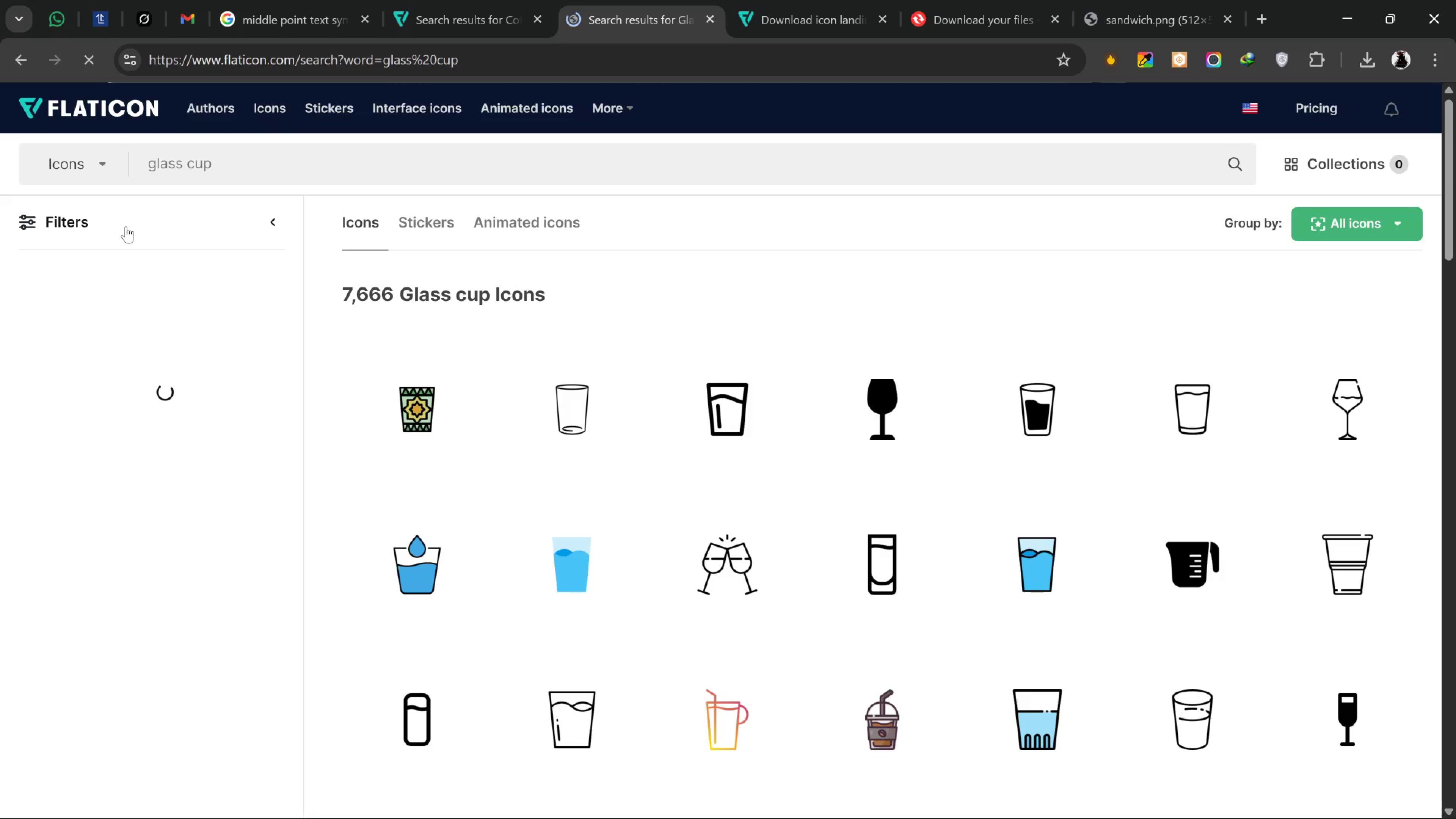 
mouse_move([157, 307])
 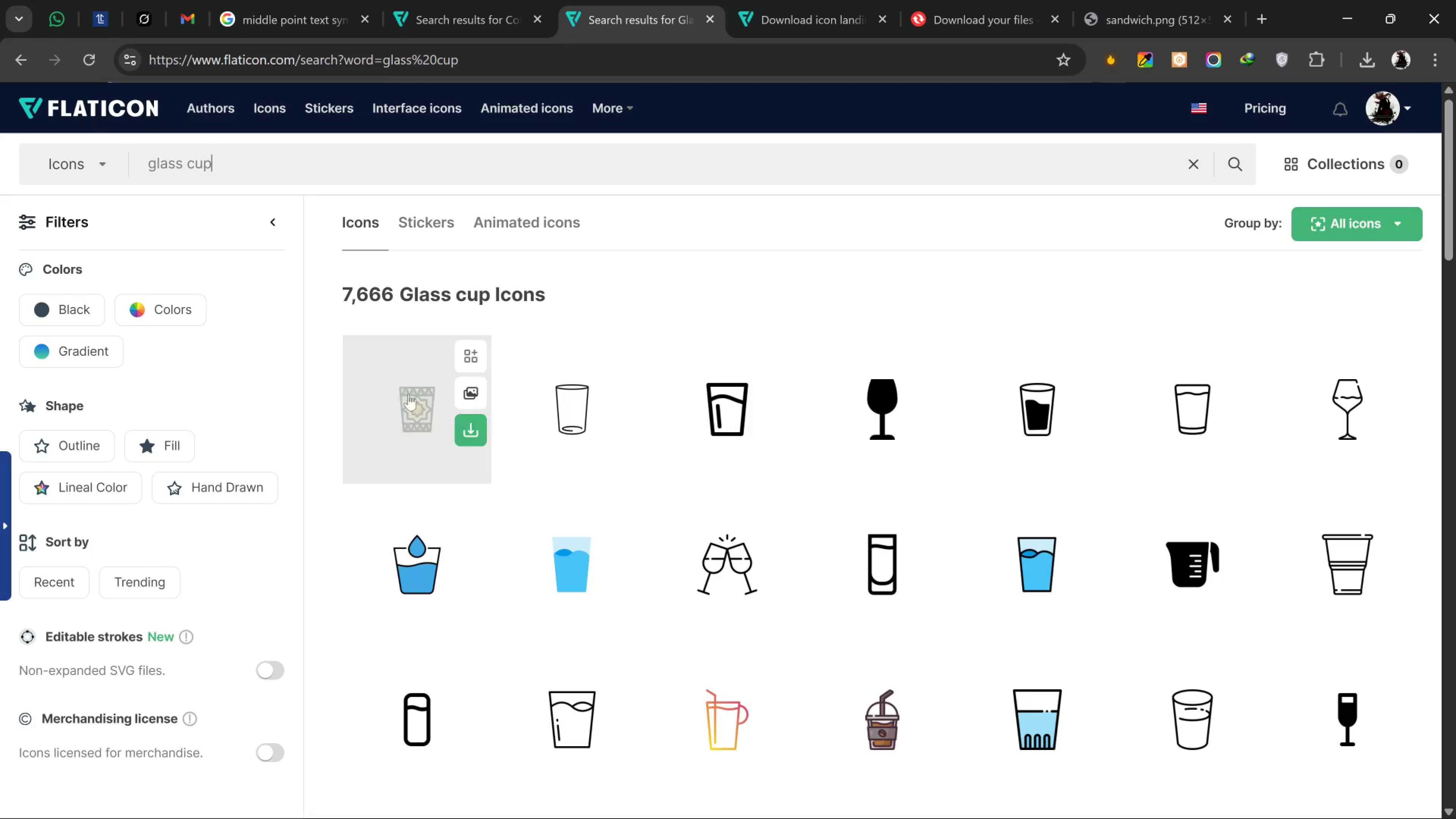 
scroll: coordinate [590, 395], scroll_direction: down, amount: 5.0
 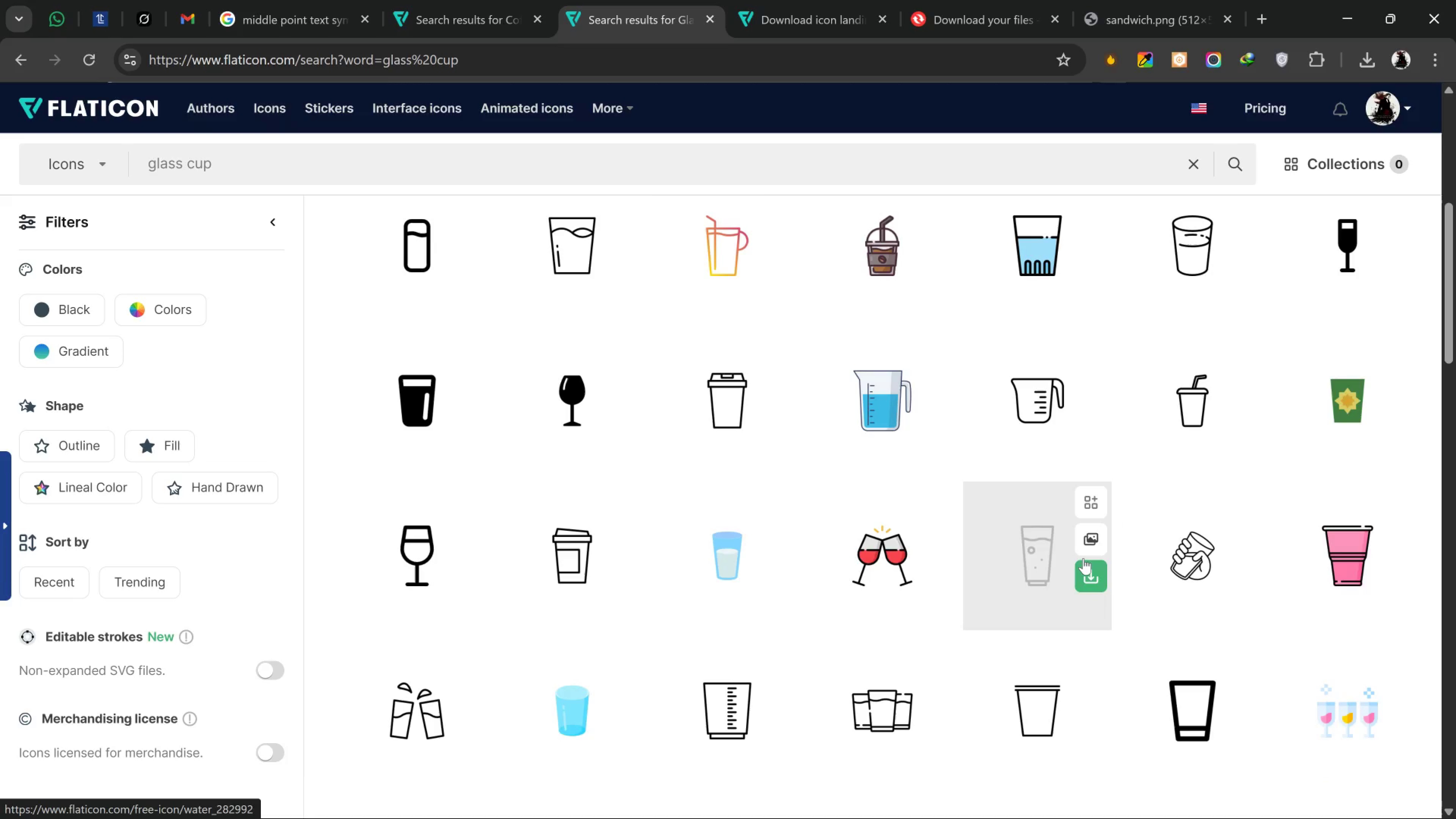 
left_click_drag(start_coordinate=[1092, 577], to_coordinate=[1092, 579])
 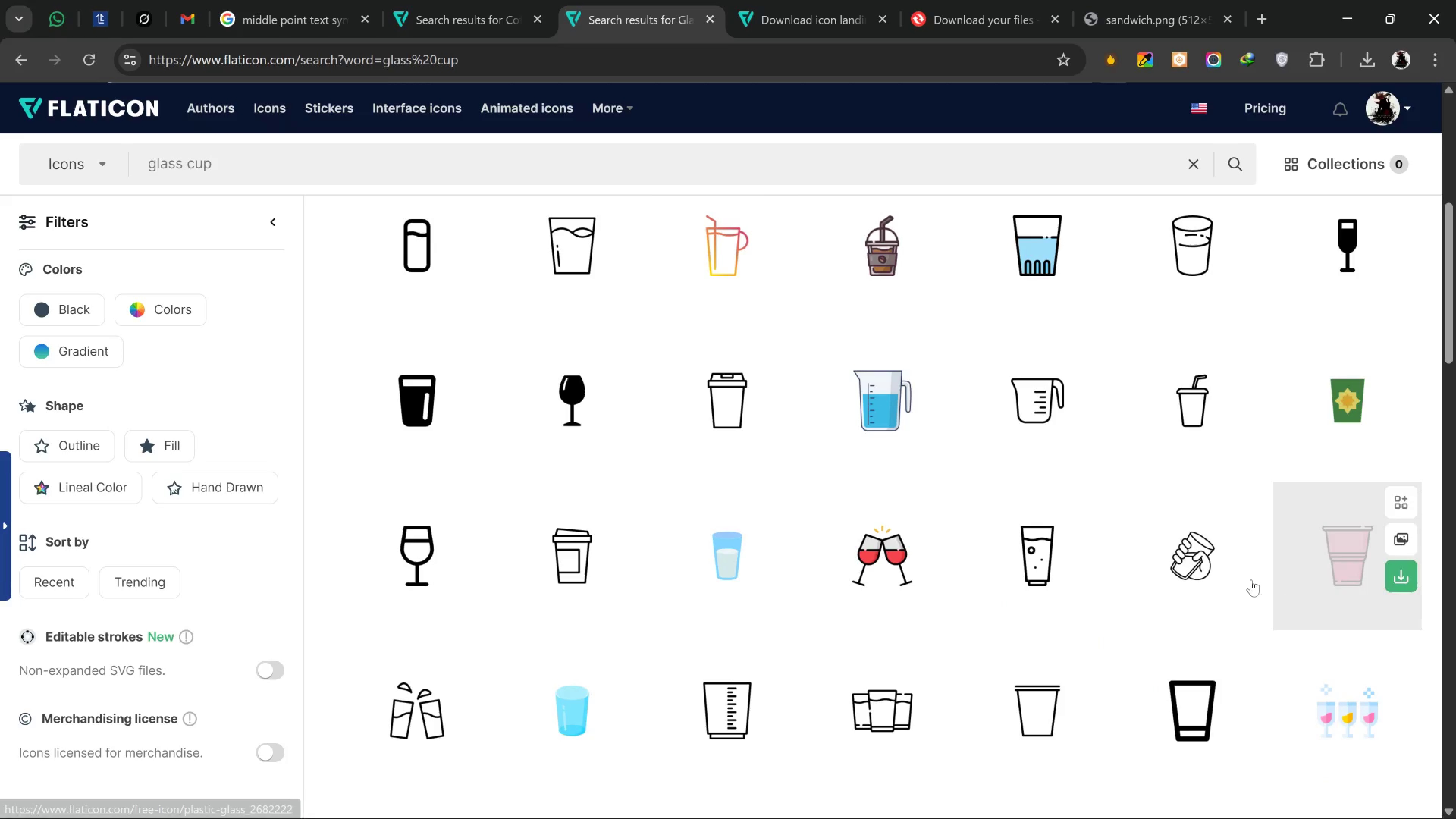 
scroll: coordinate [1209, 496], scroll_direction: down, amount: 10.0
 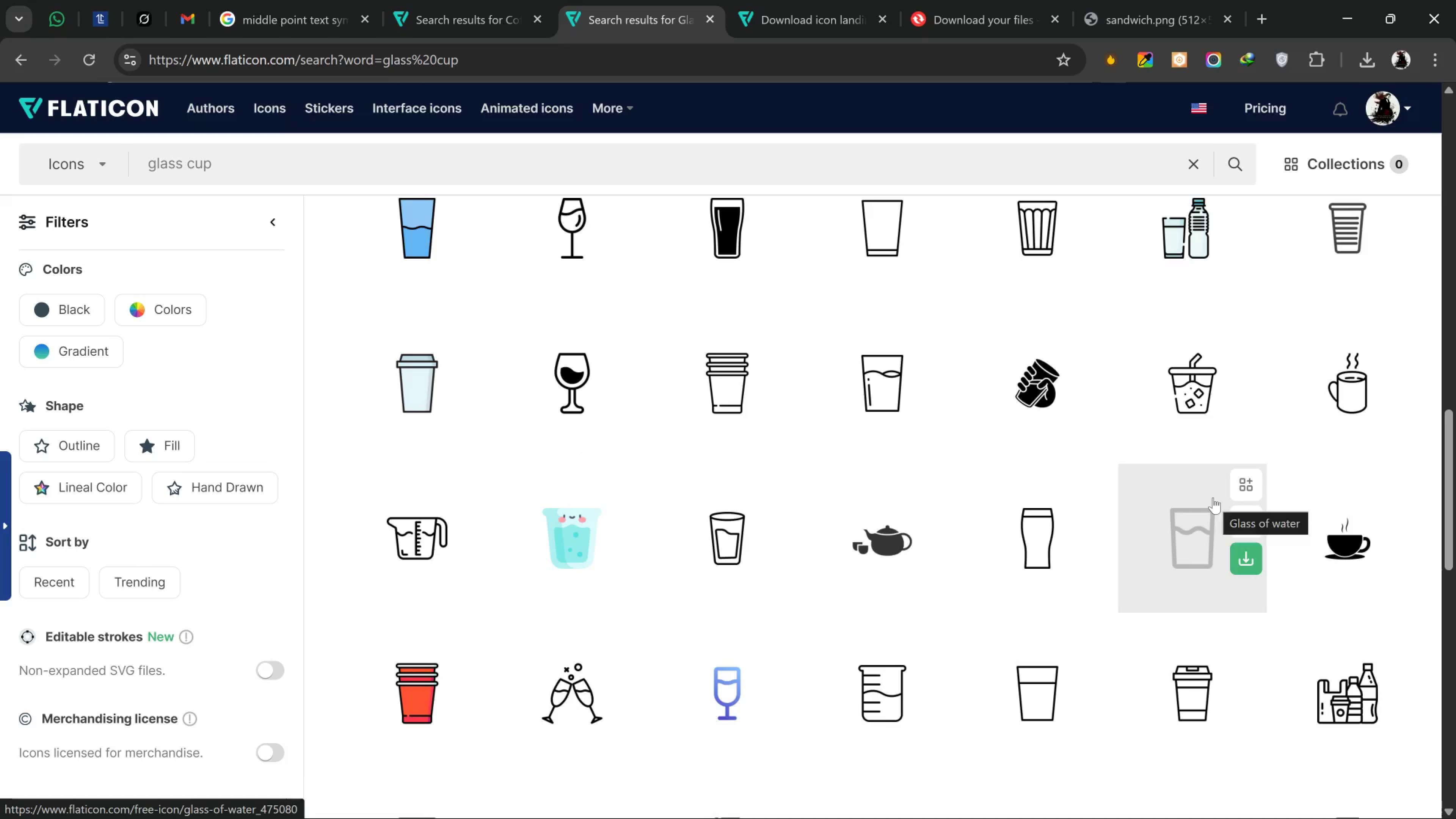 
scroll: coordinate [1207, 408], scroll_direction: down, amount: 4.0
 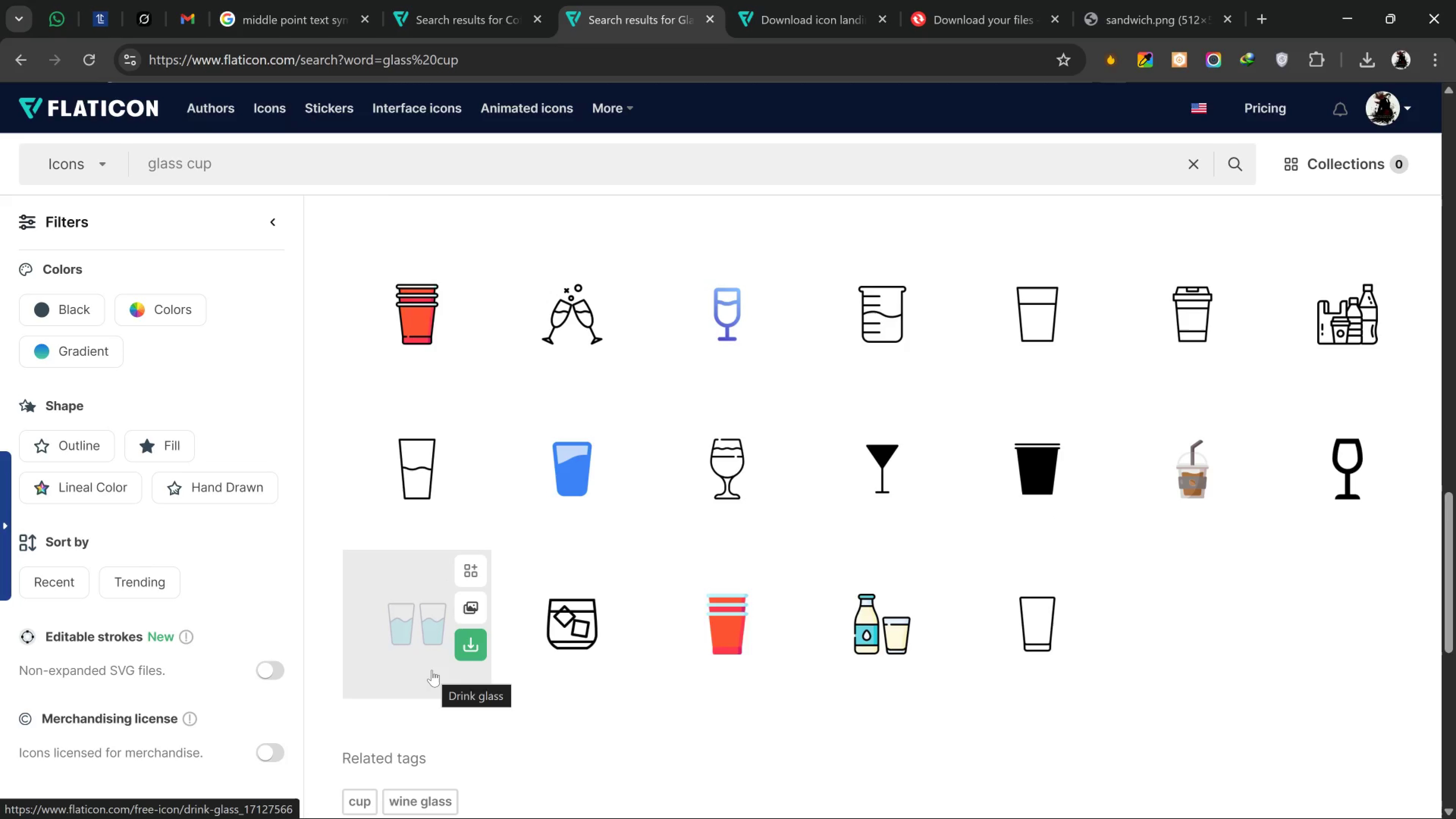 
scroll: coordinate [930, 389], scroll_direction: up, amount: 15.0
 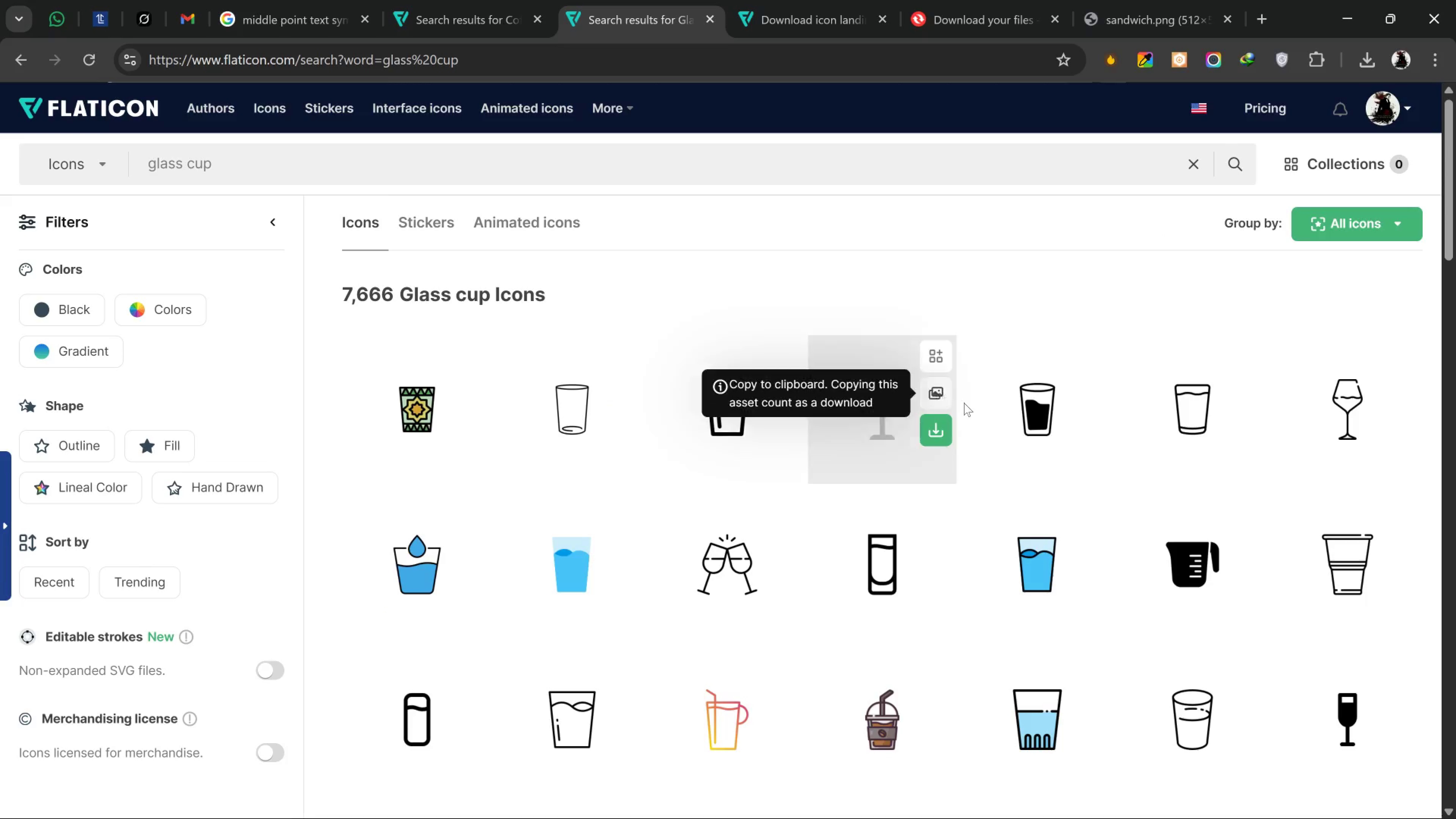 
scroll: coordinate [1016, 450], scroll_direction: down, amount: 4.0
 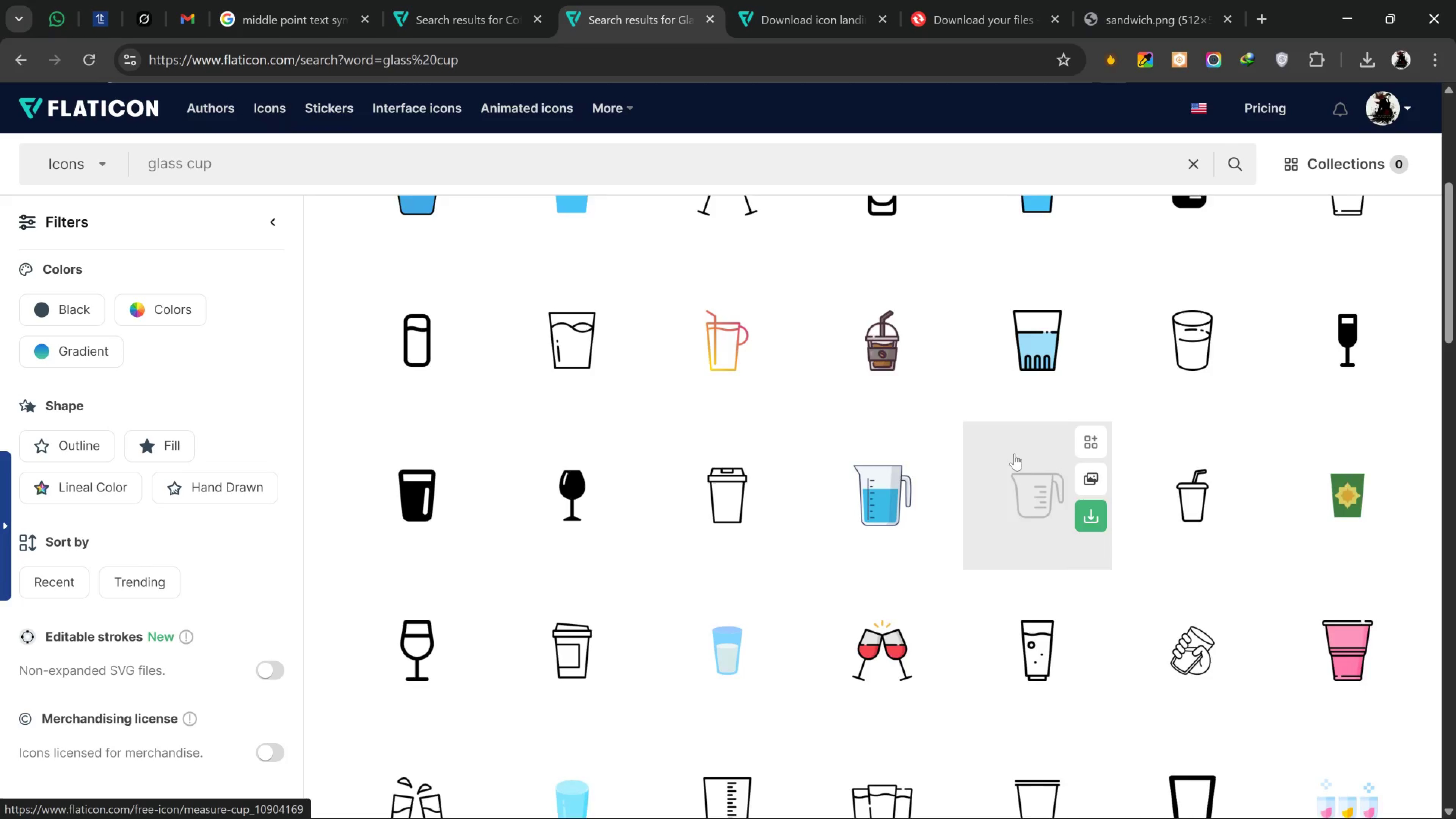 
scroll: coordinate [1012, 456], scroll_direction: up, amount: 1.0
 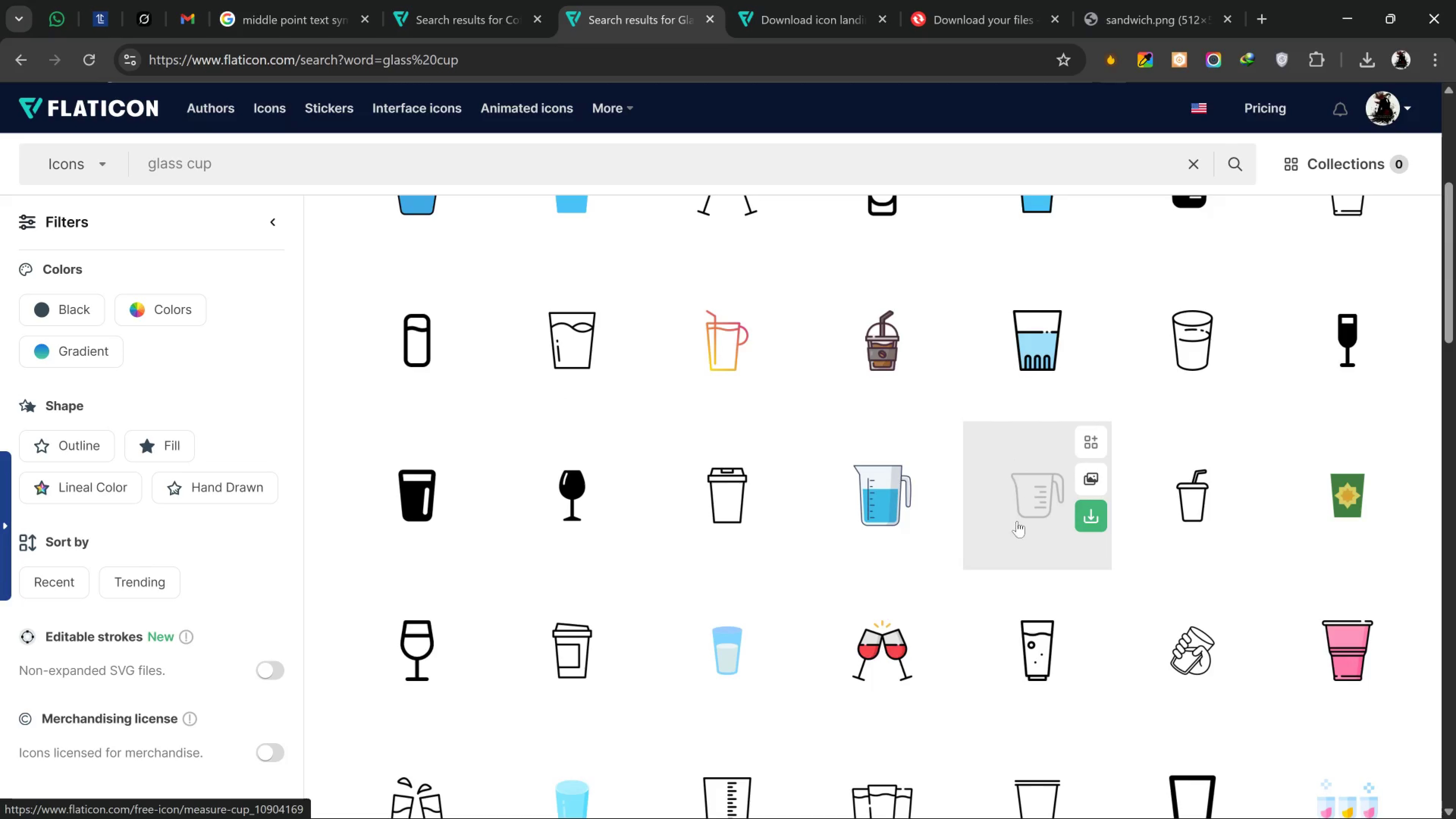 
scroll: coordinate [1019, 547], scroll_direction: down, amount: 1.0
 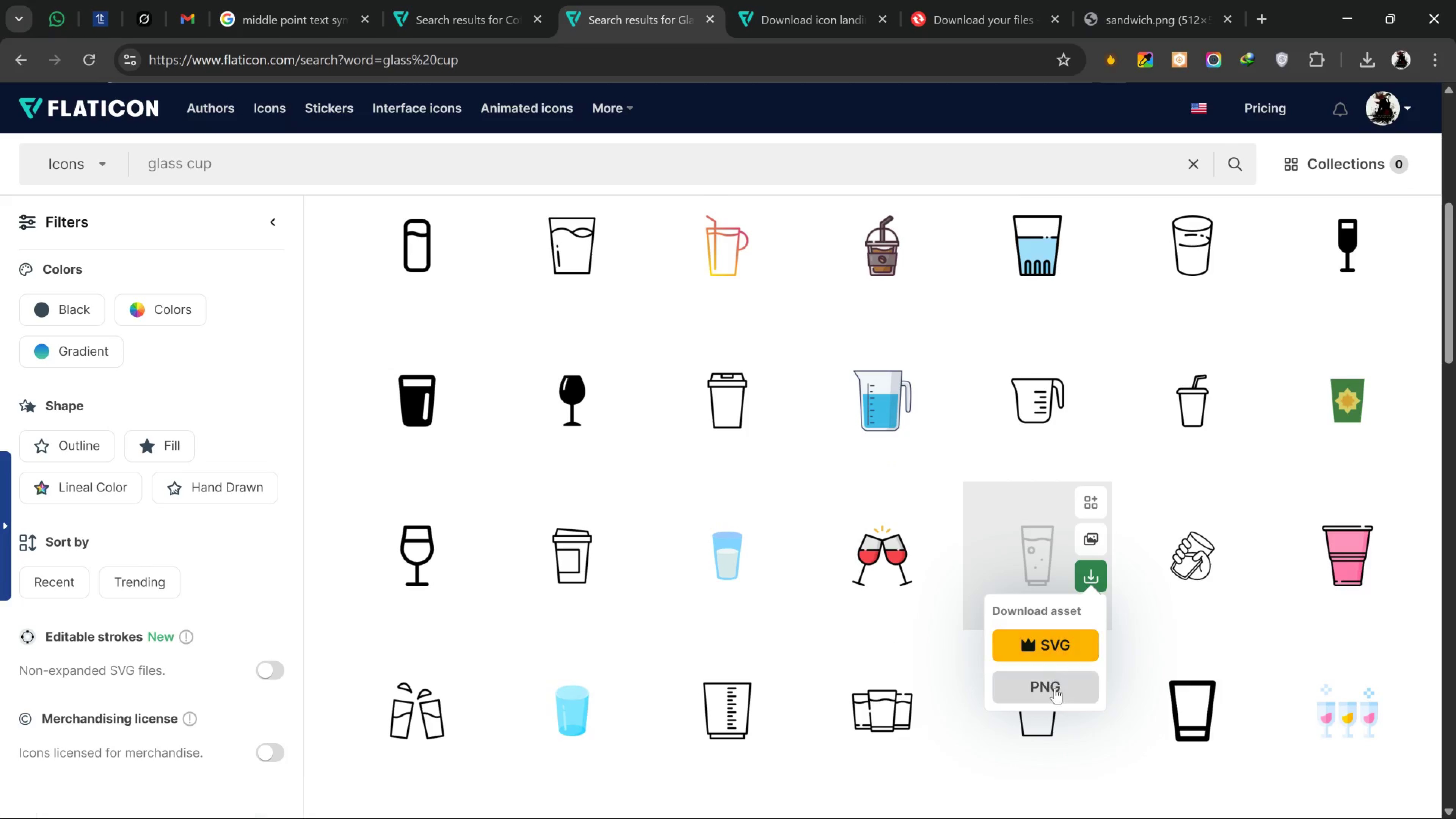 
left_click([1055, 688])
 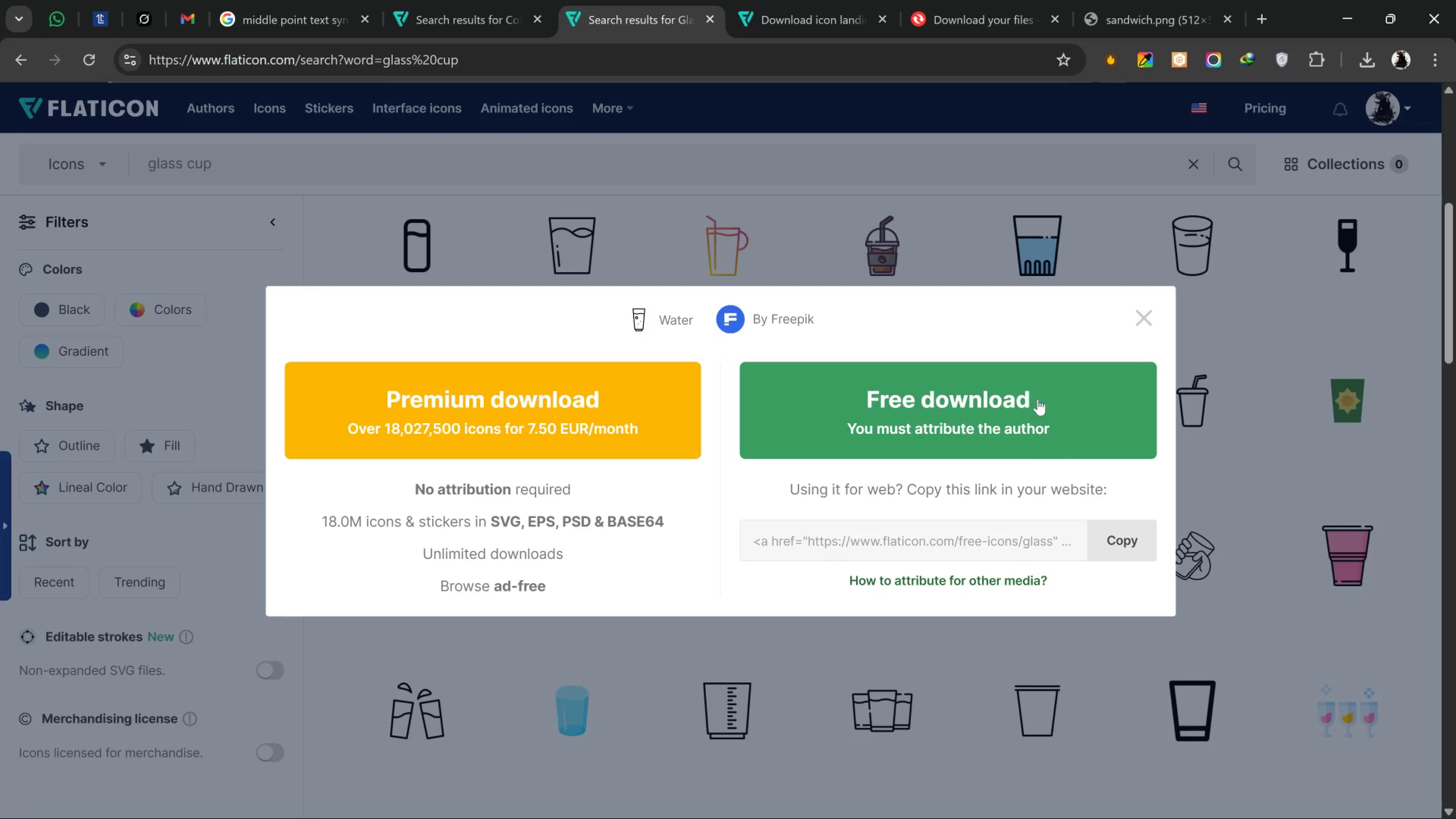 
left_click_drag(start_coordinate=[1038, 399], to_coordinate=[1043, 403])
 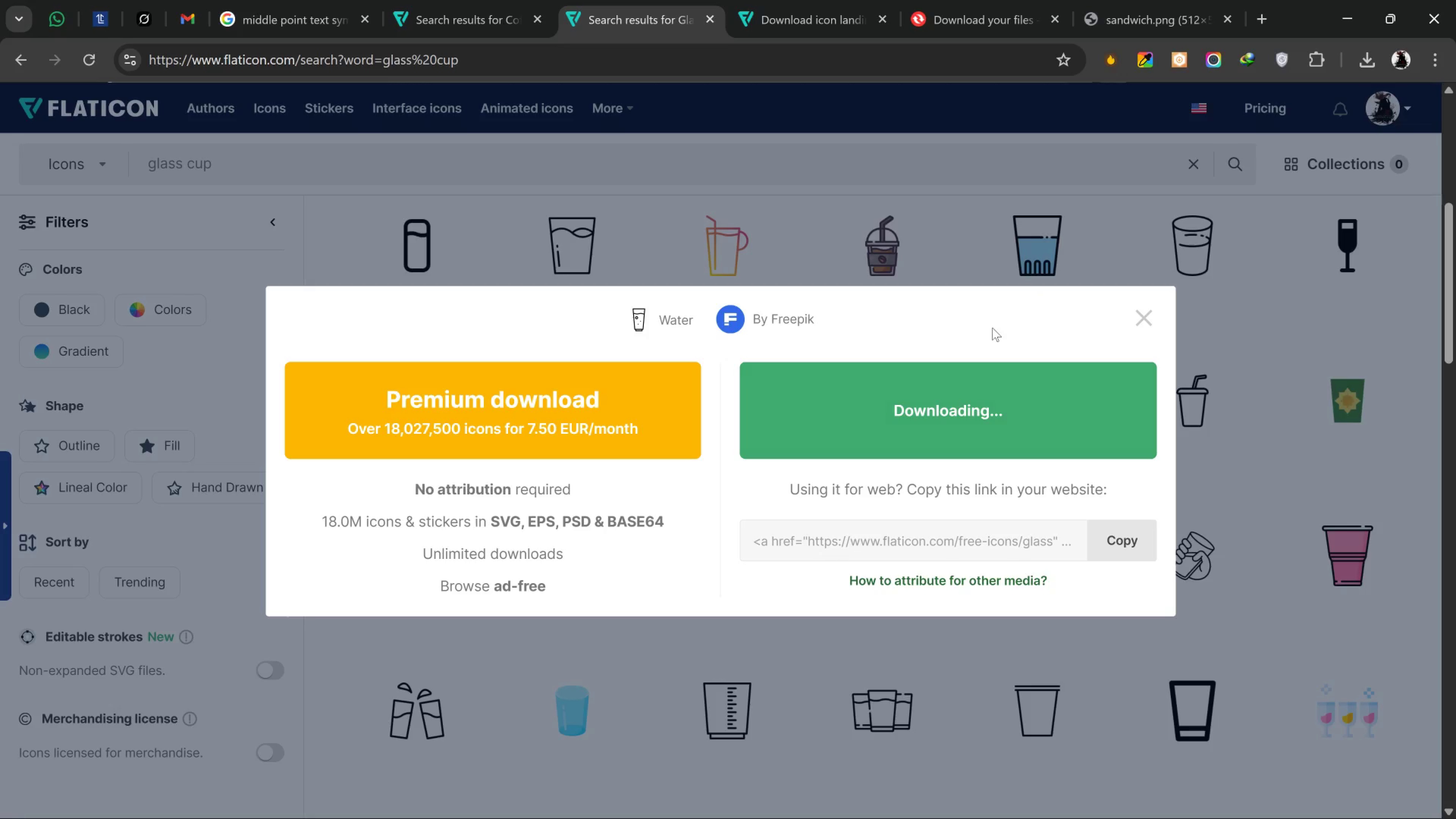 
wait(10.6)
 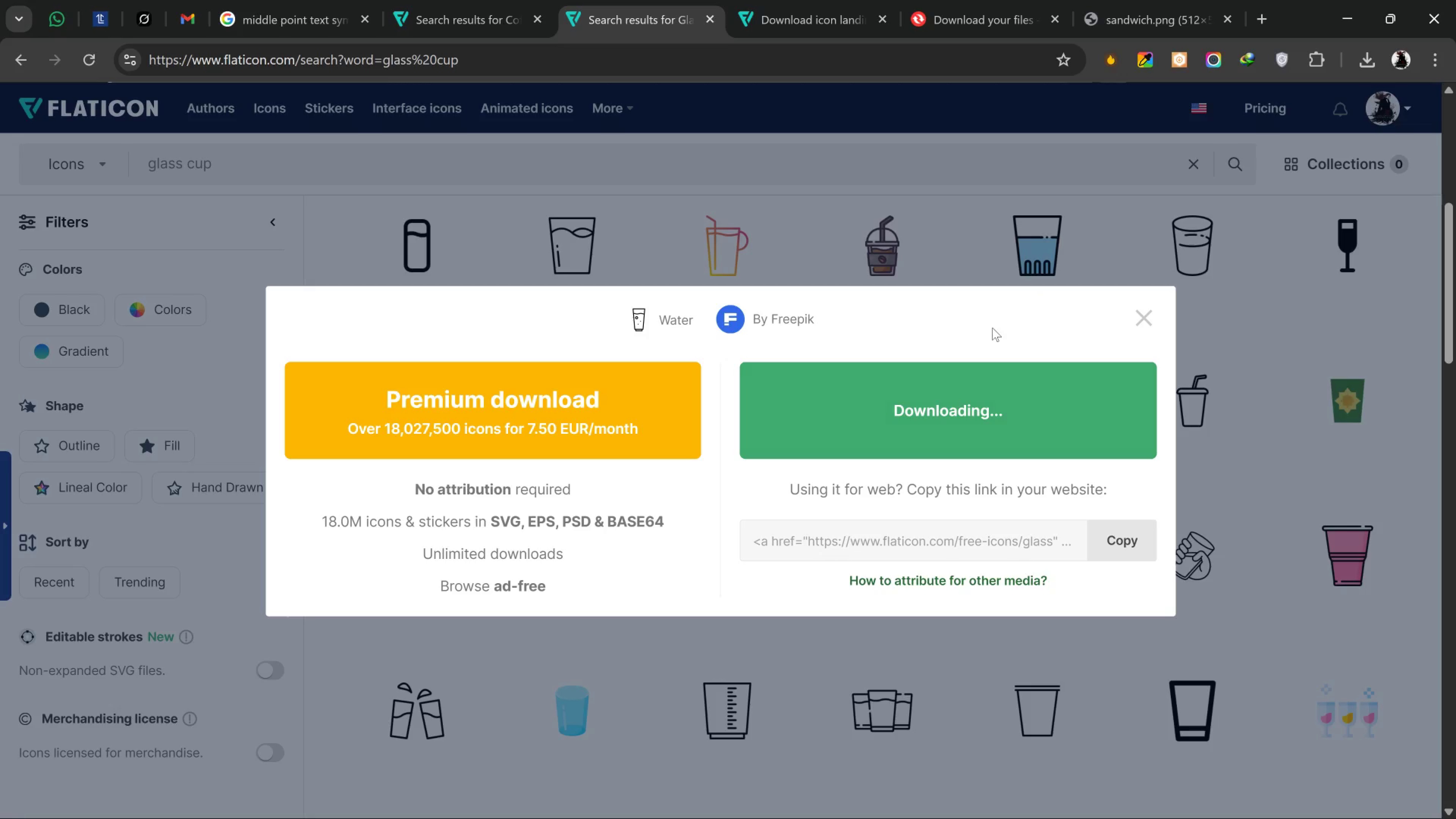 
left_click([1001, 8])
 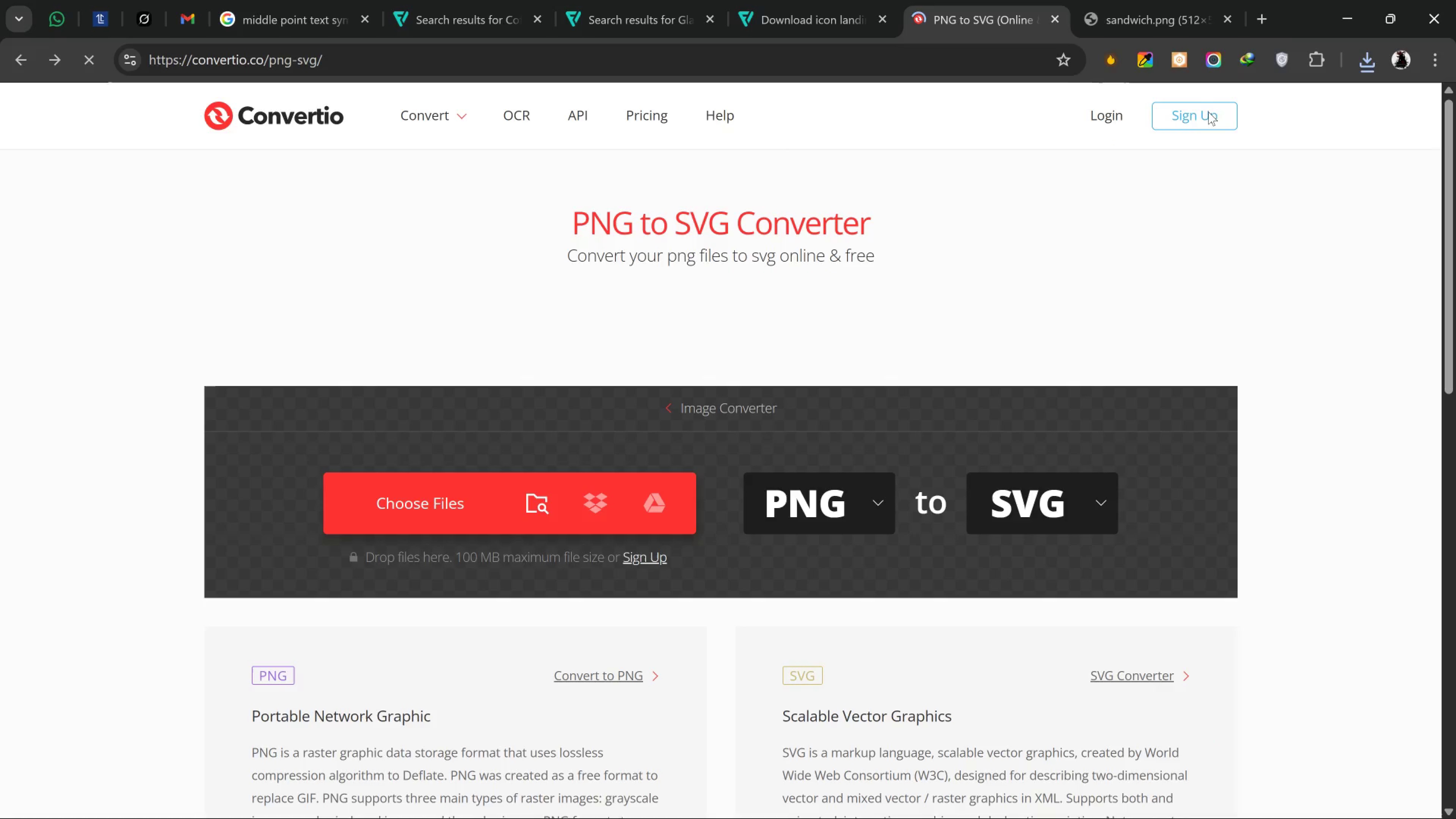 
left_click([1356, 68])
 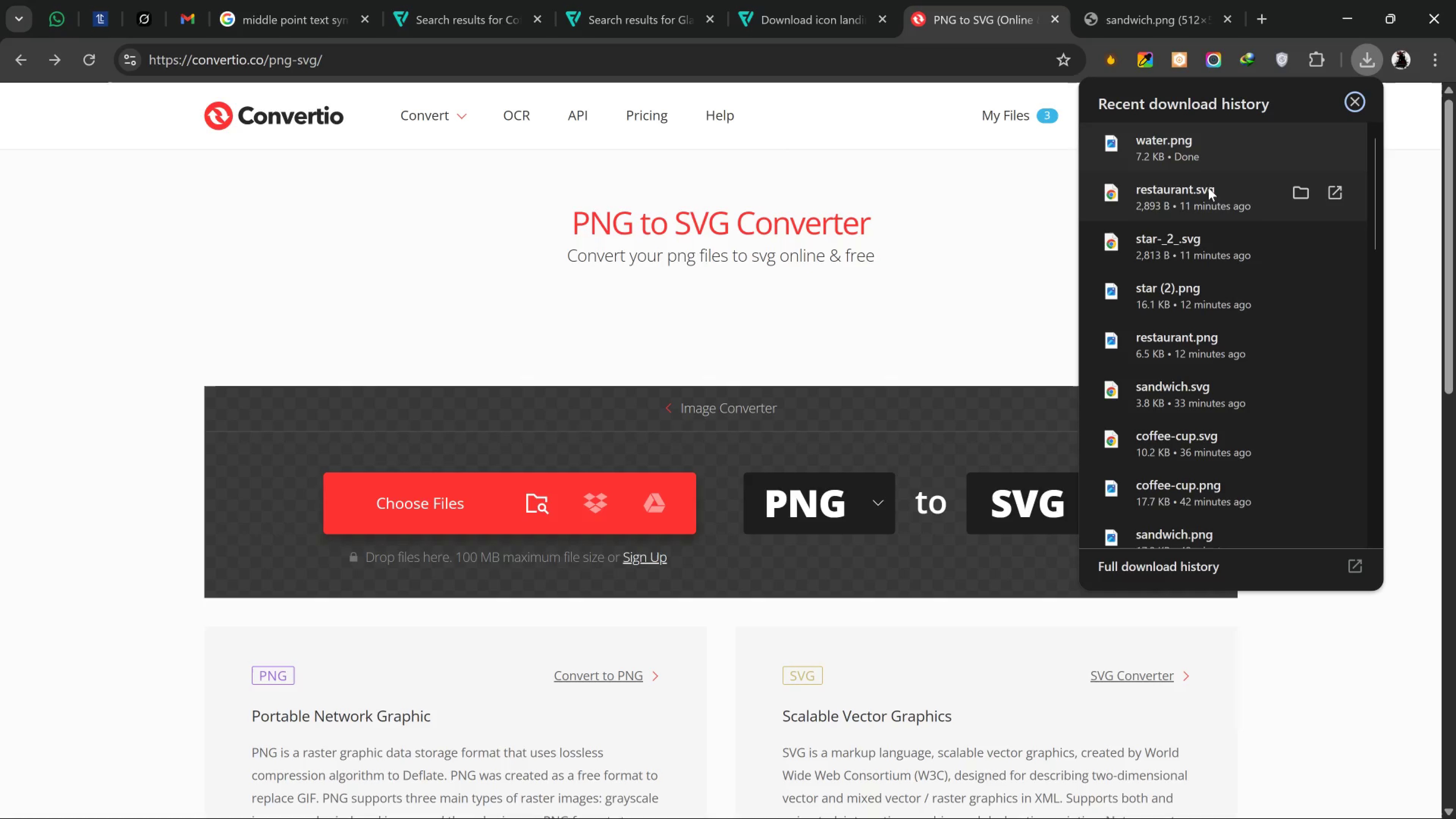 
left_click_drag(start_coordinate=[1200, 148], to_coordinate=[850, 353])
 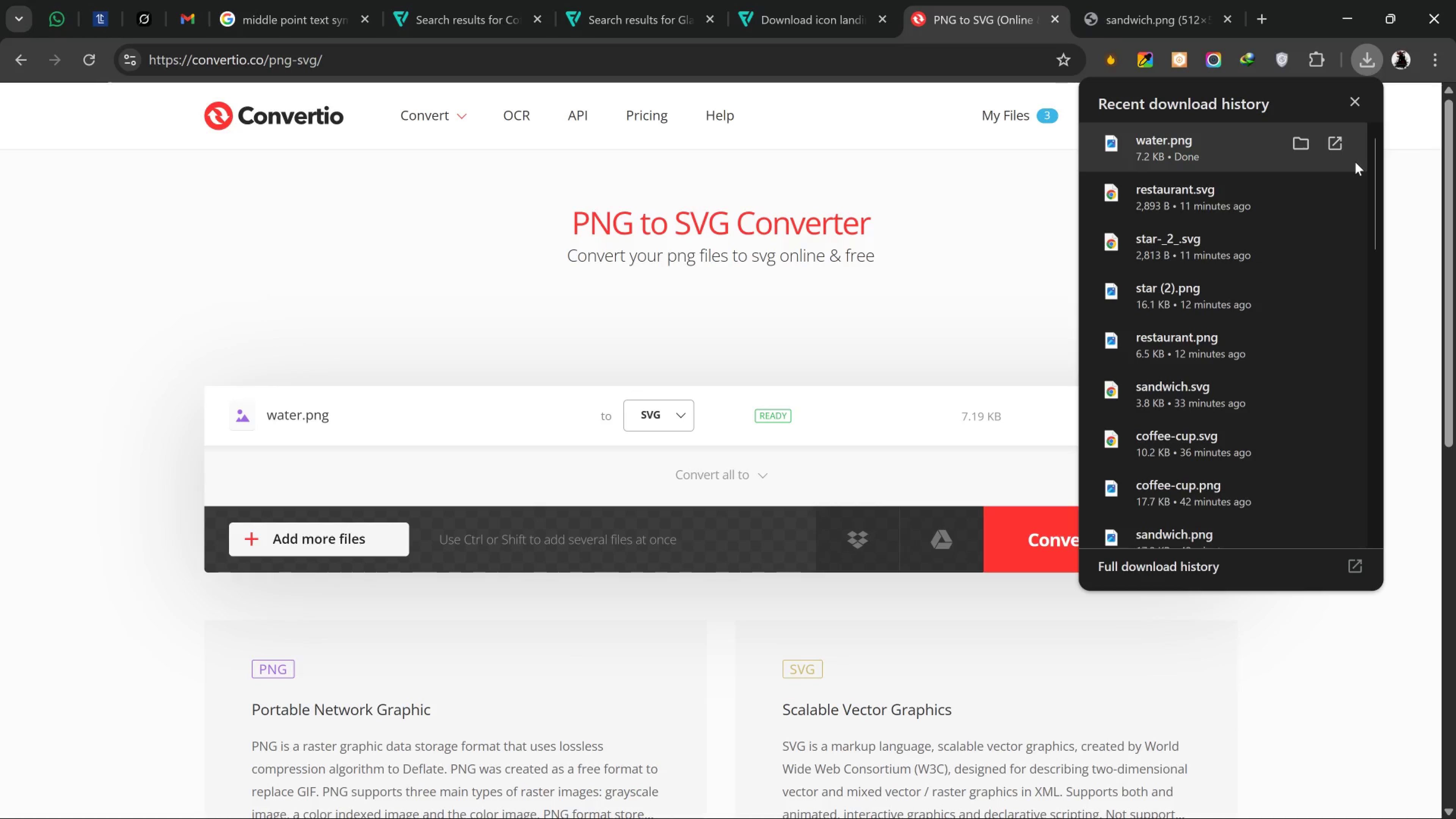 
left_click([1181, 0])
 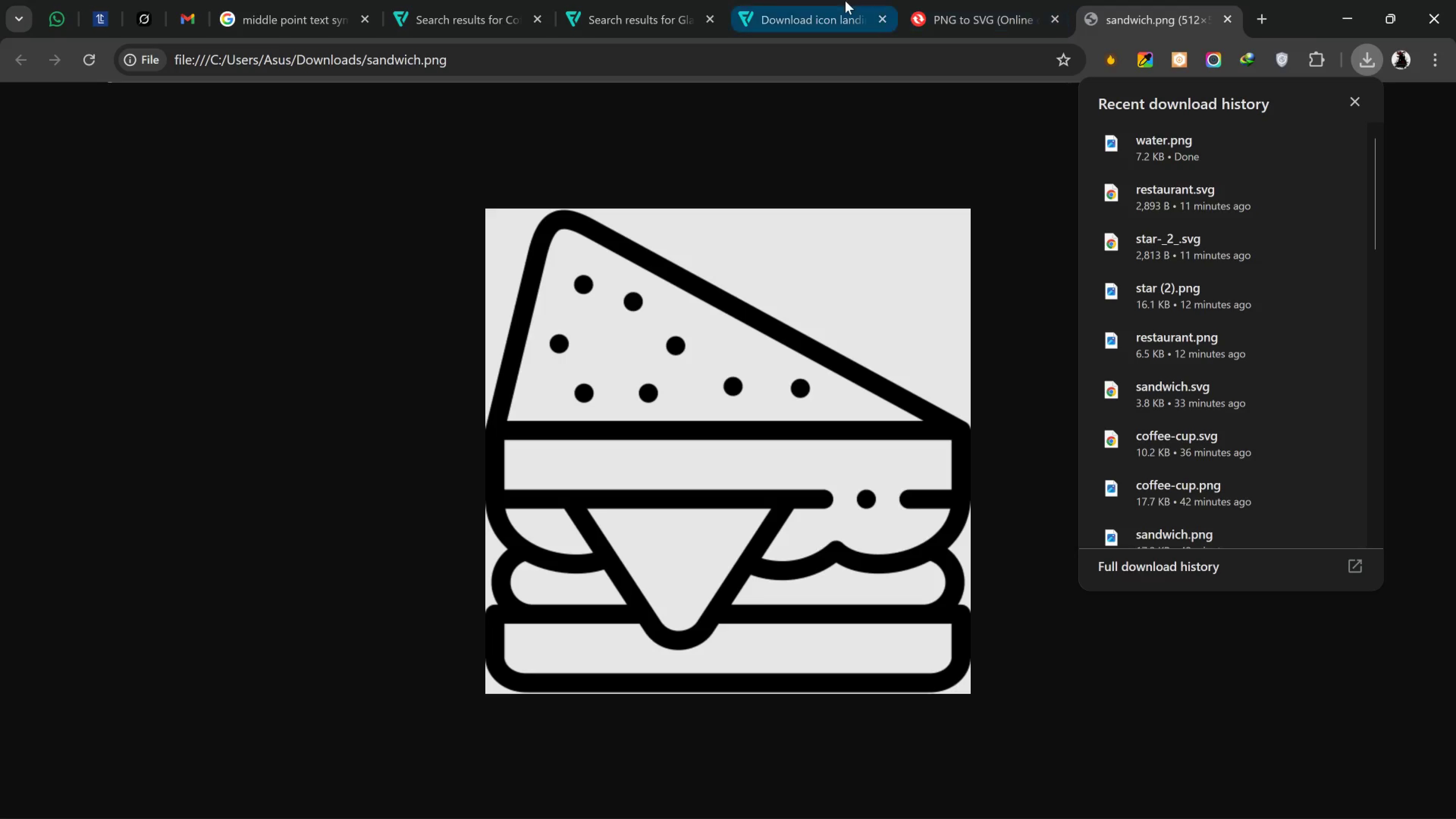 
left_click_drag(start_coordinate=[845, 0], to_coordinate=[845, 2])
 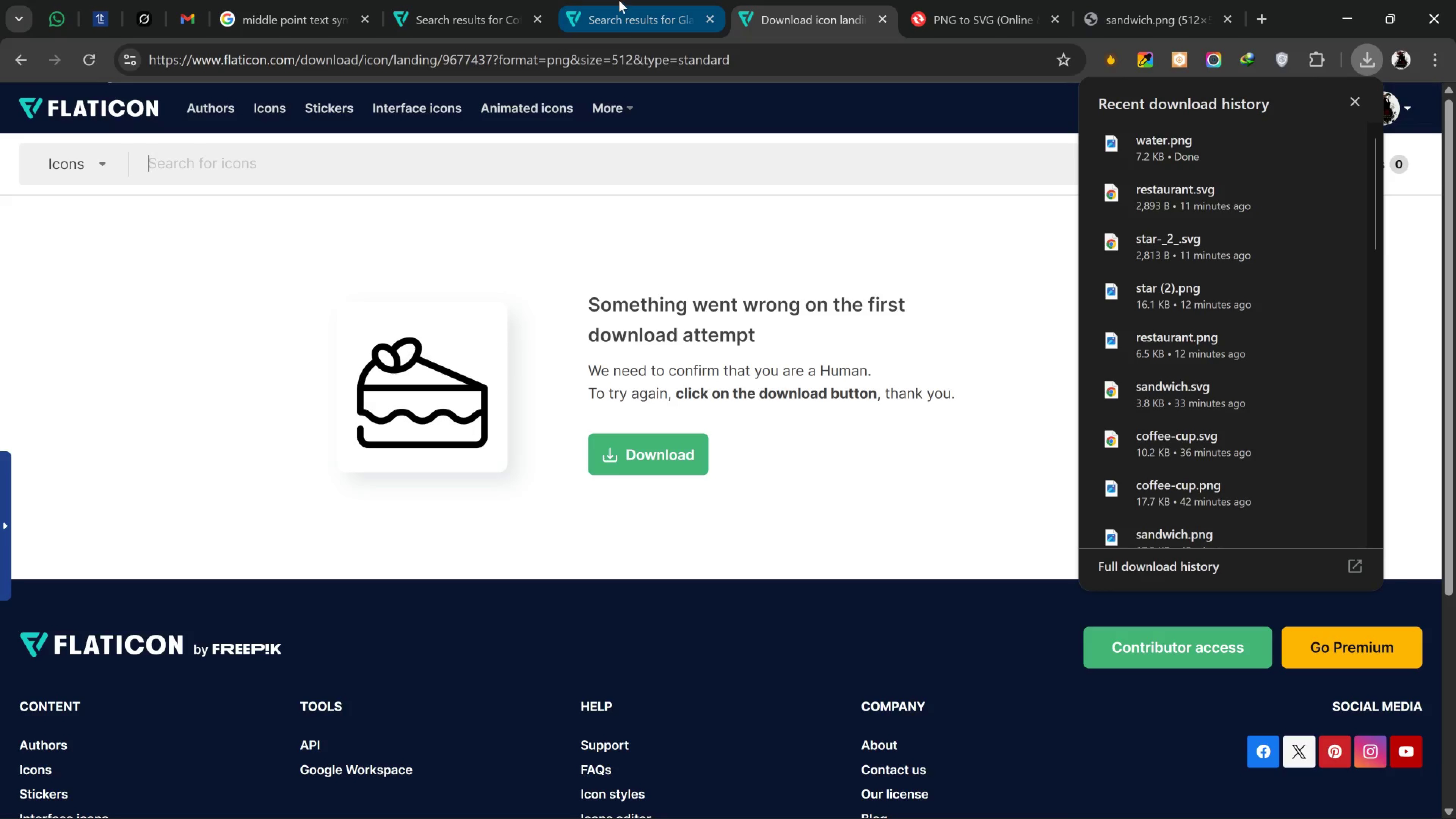 
left_click([619, 0])
 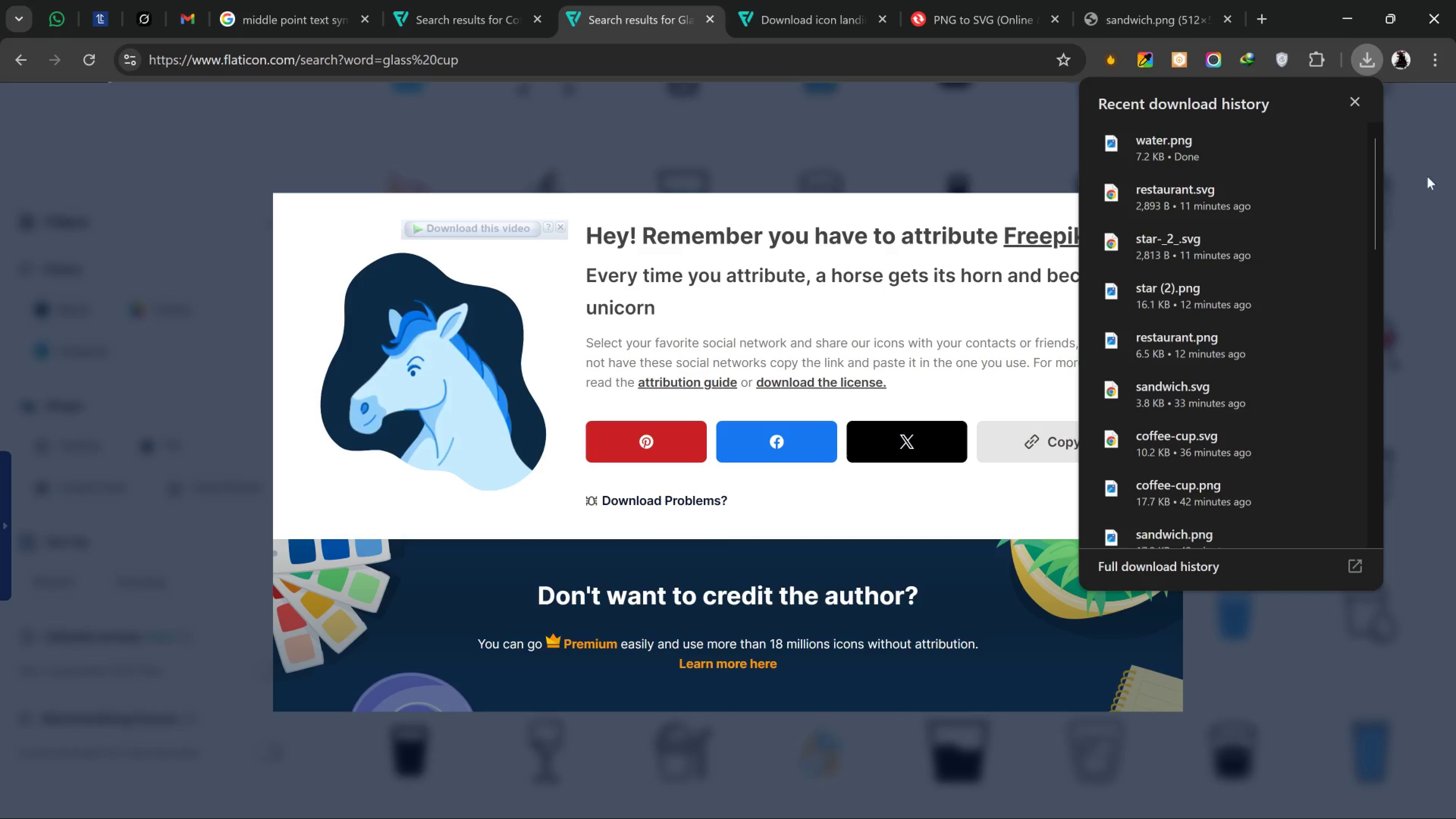 
left_click([1322, 90])
 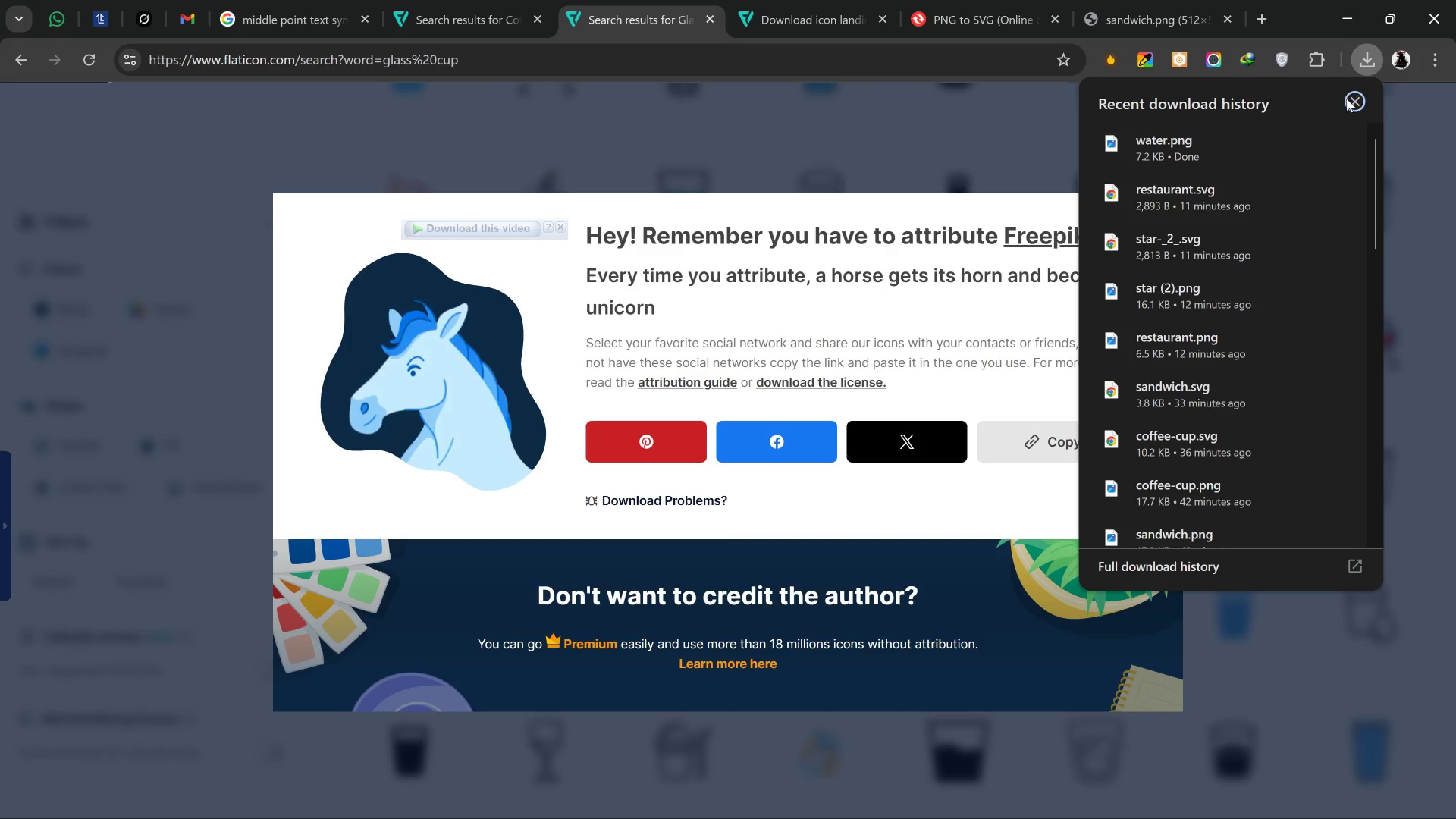 
left_click([1346, 99])
 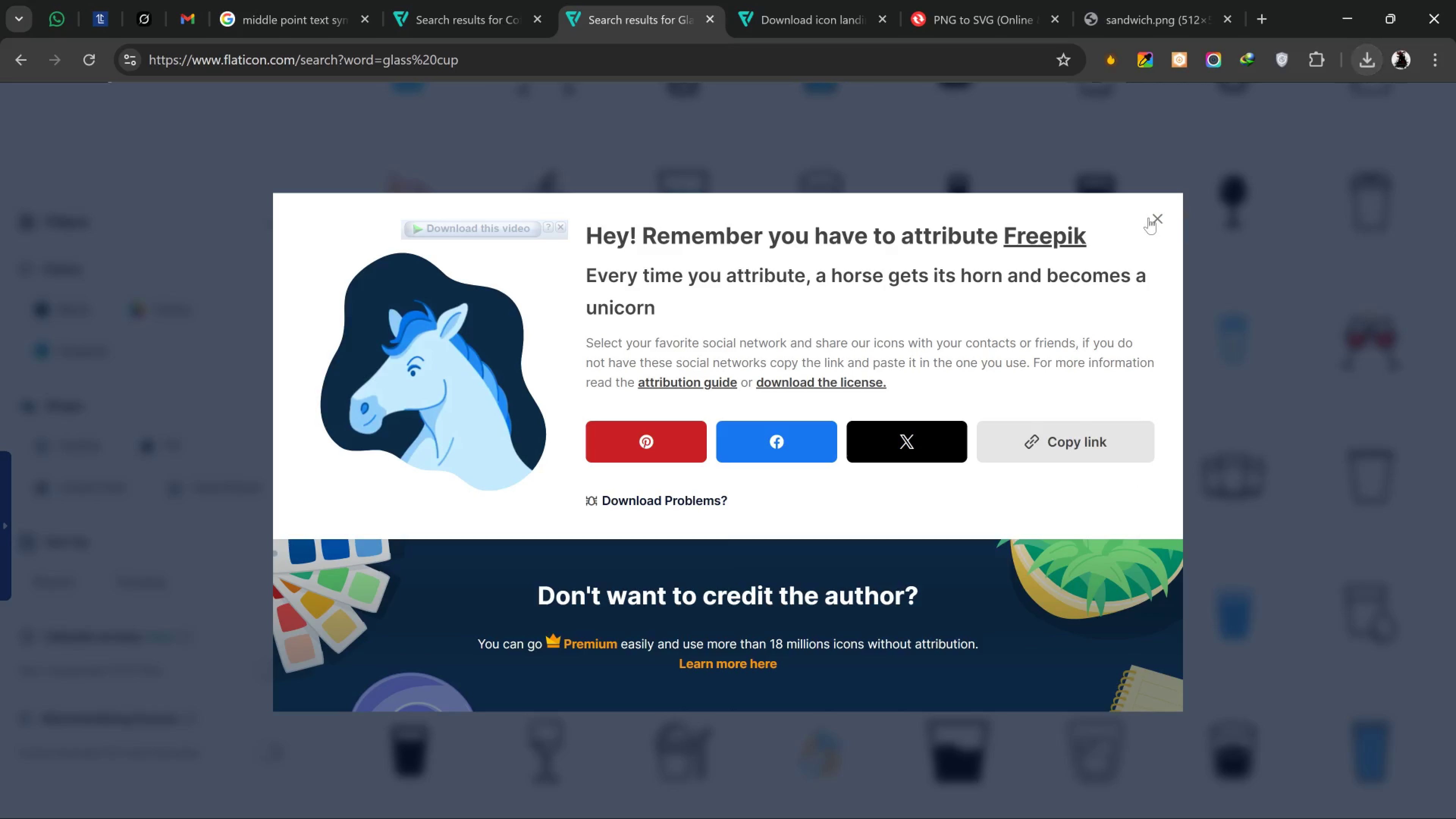 
left_click([1148, 218])
 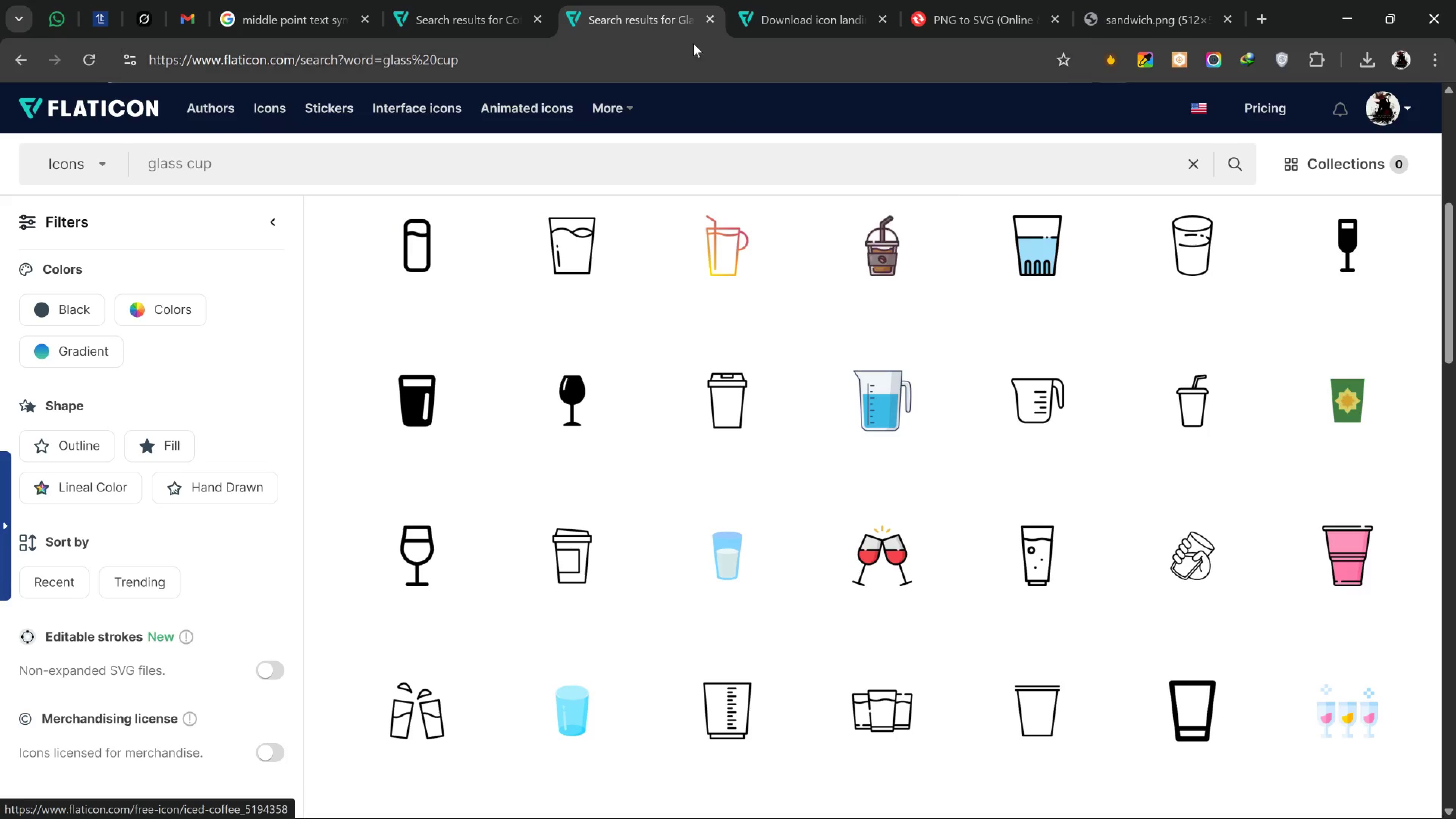 
left_click([758, 0])
 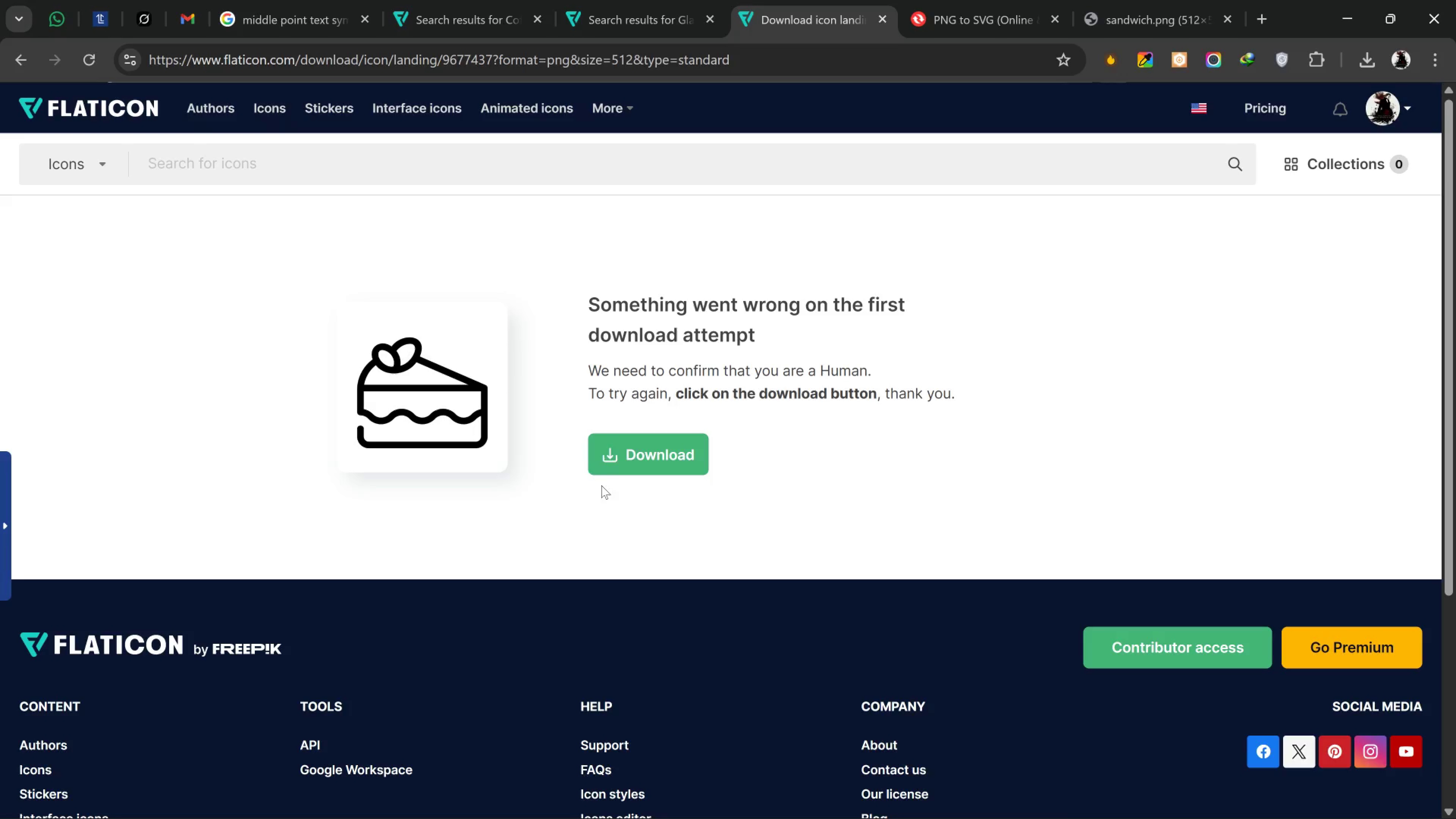 
left_click([618, 466])
 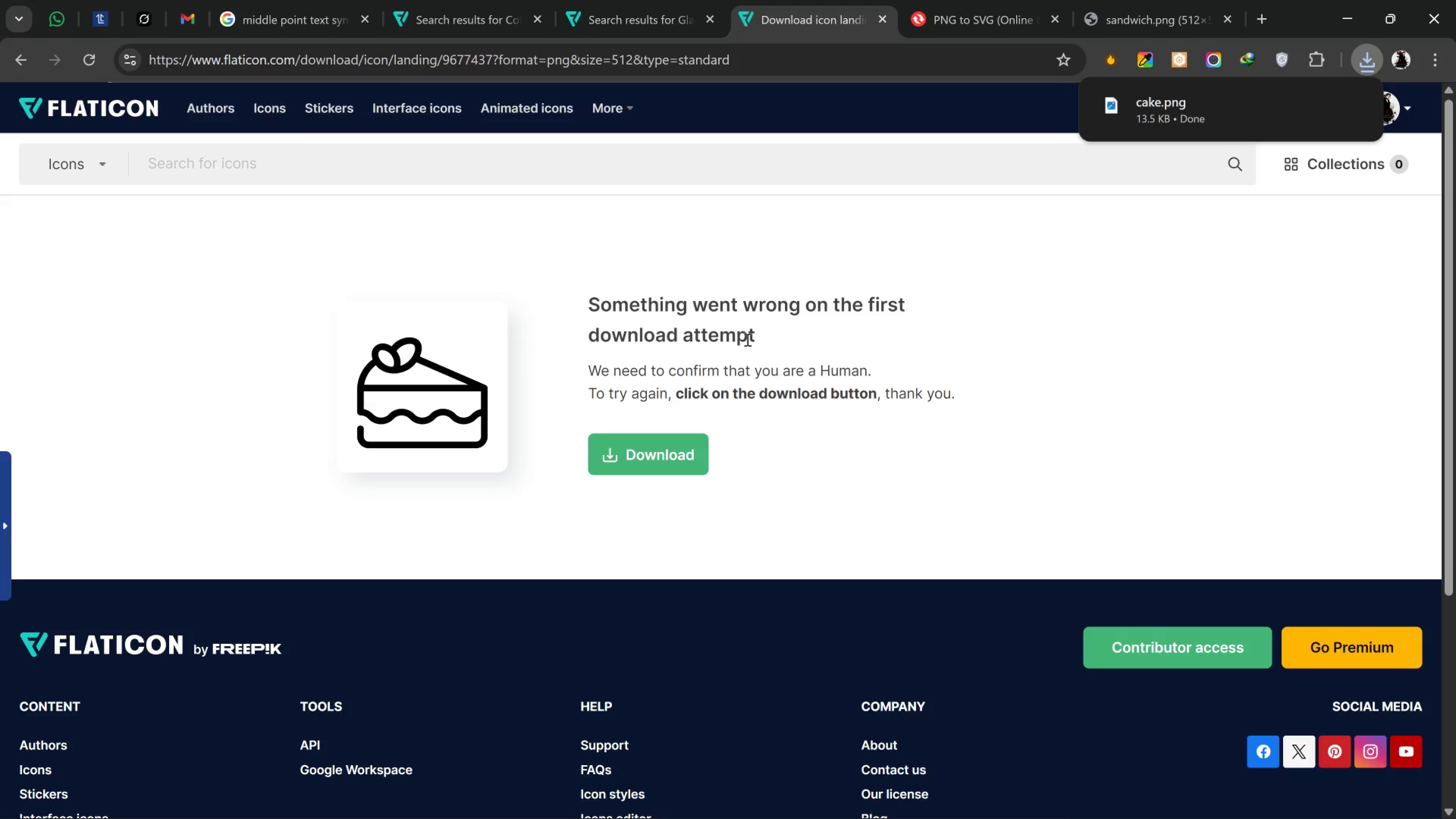 
wait(5.95)
 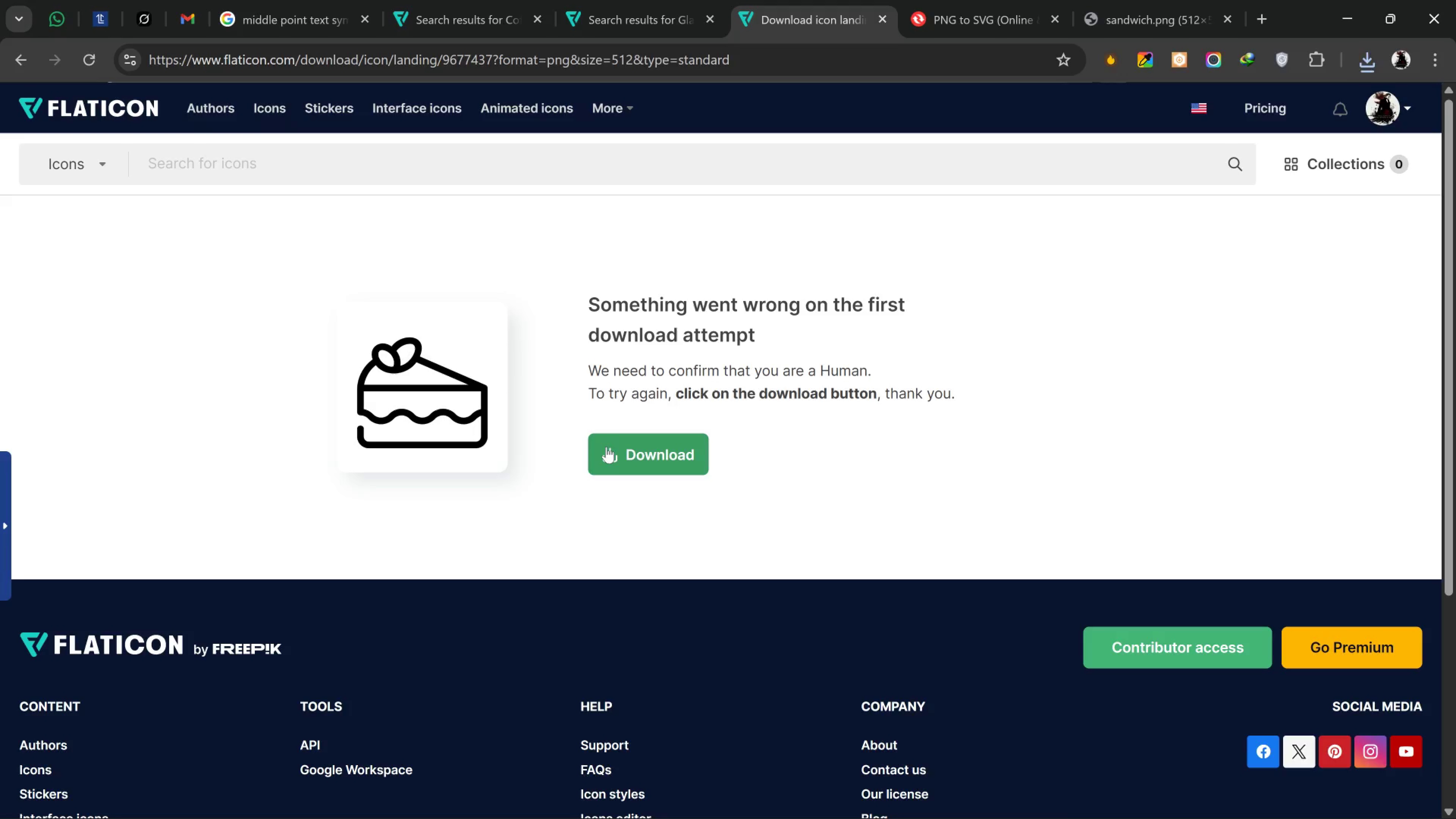 
left_click([955, 26])
 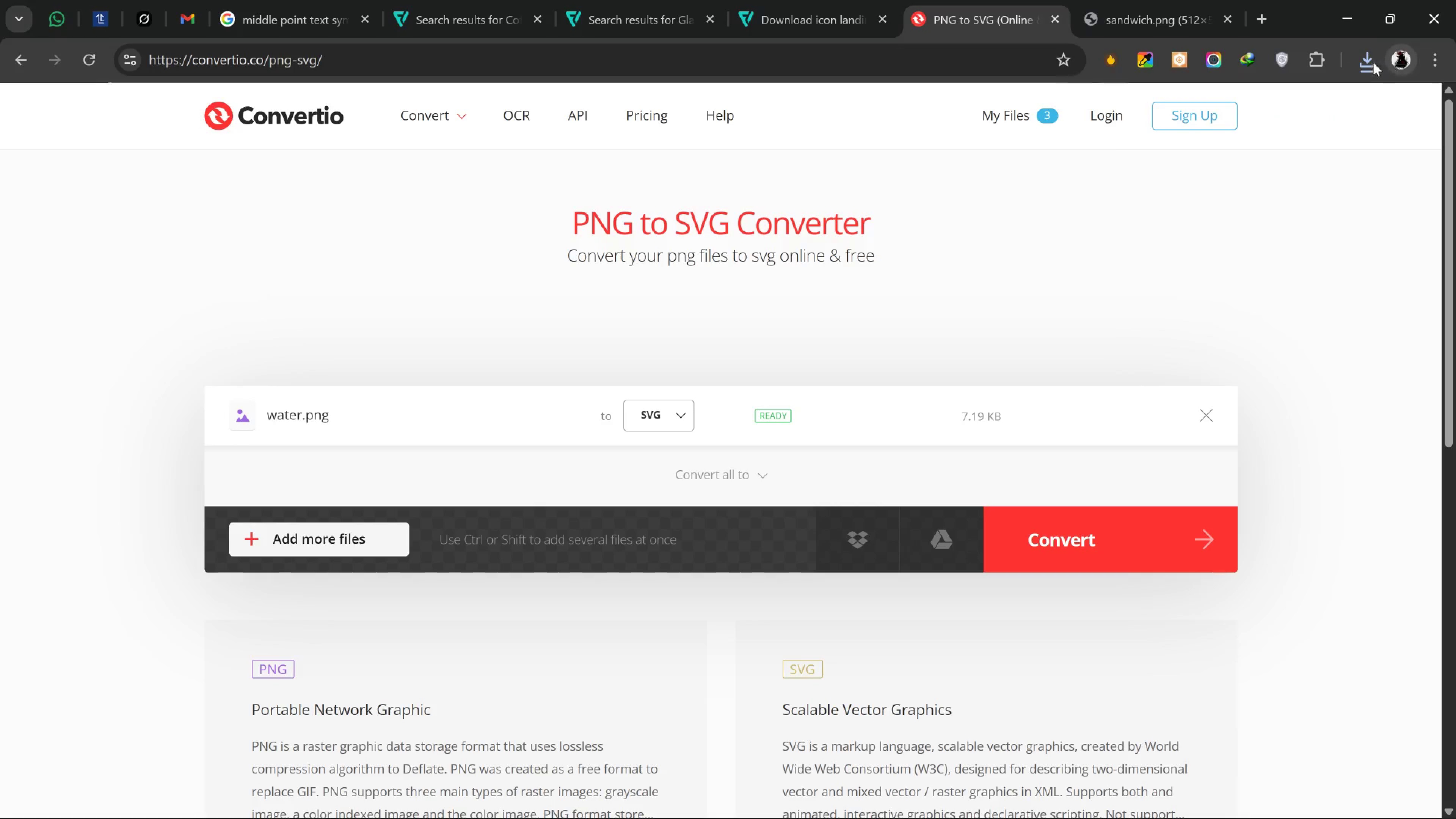 
left_click([1365, 55])
 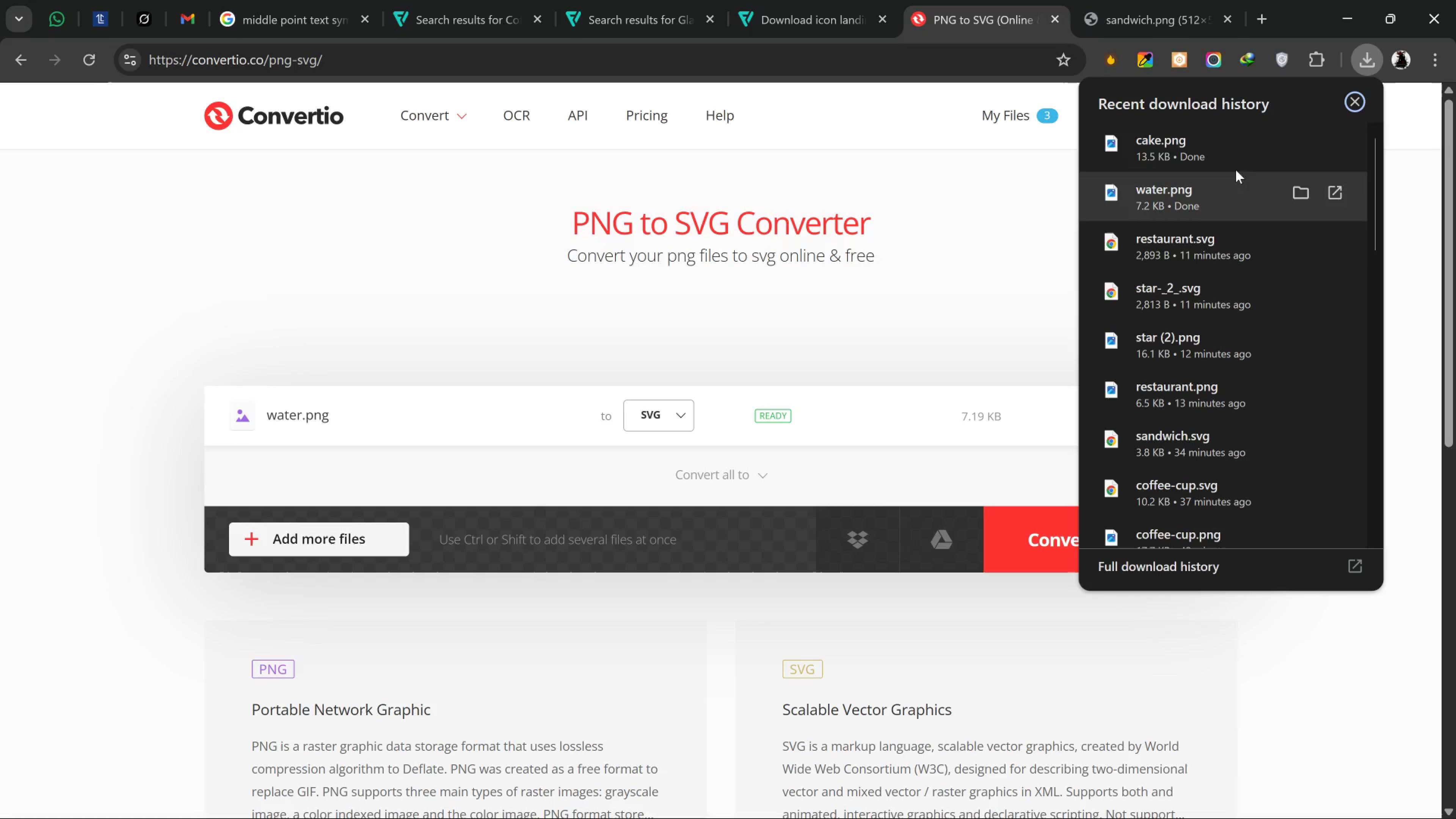 
left_click_drag(start_coordinate=[1210, 147], to_coordinate=[725, 444])
 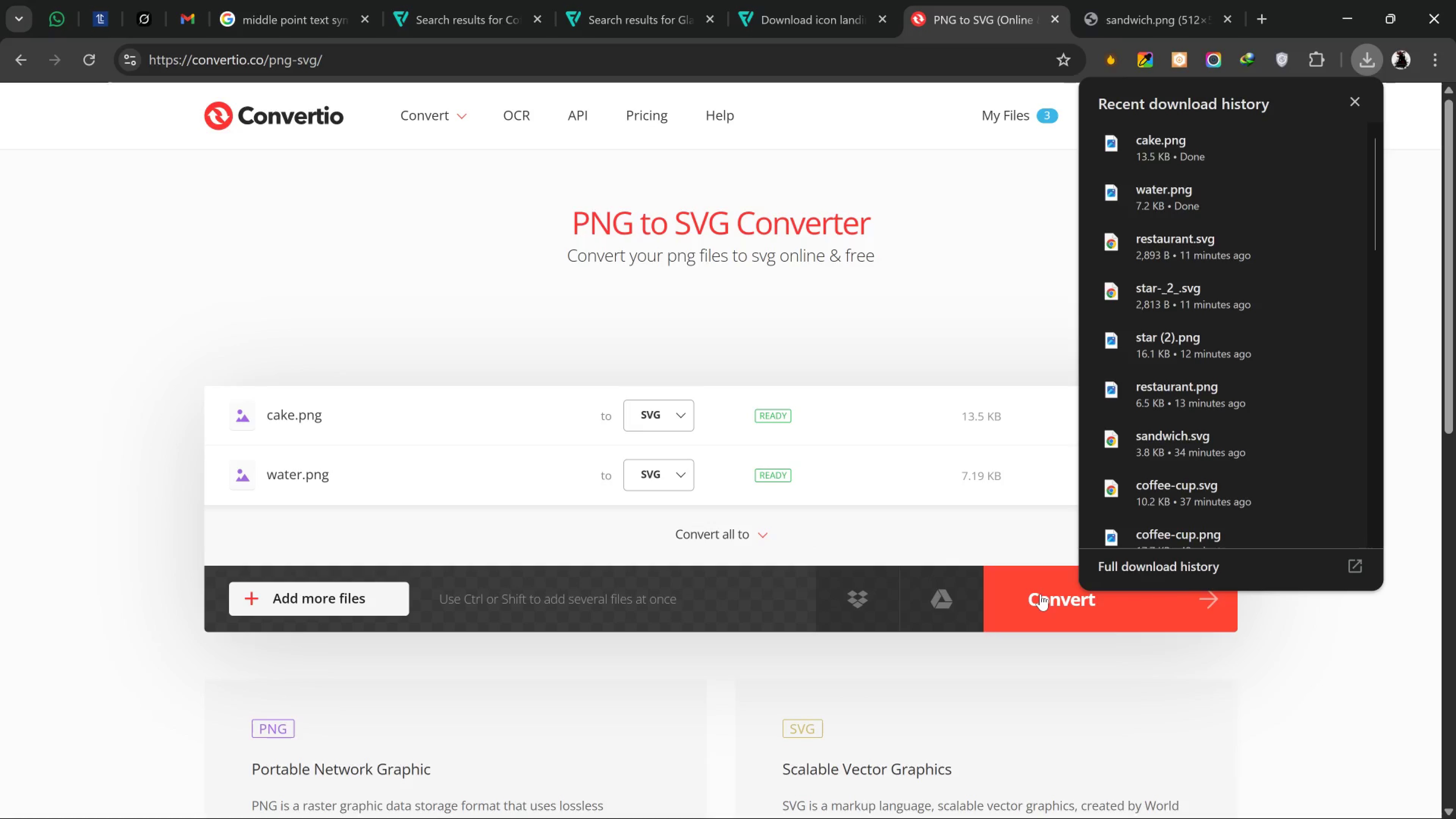 
left_click([1040, 594])
 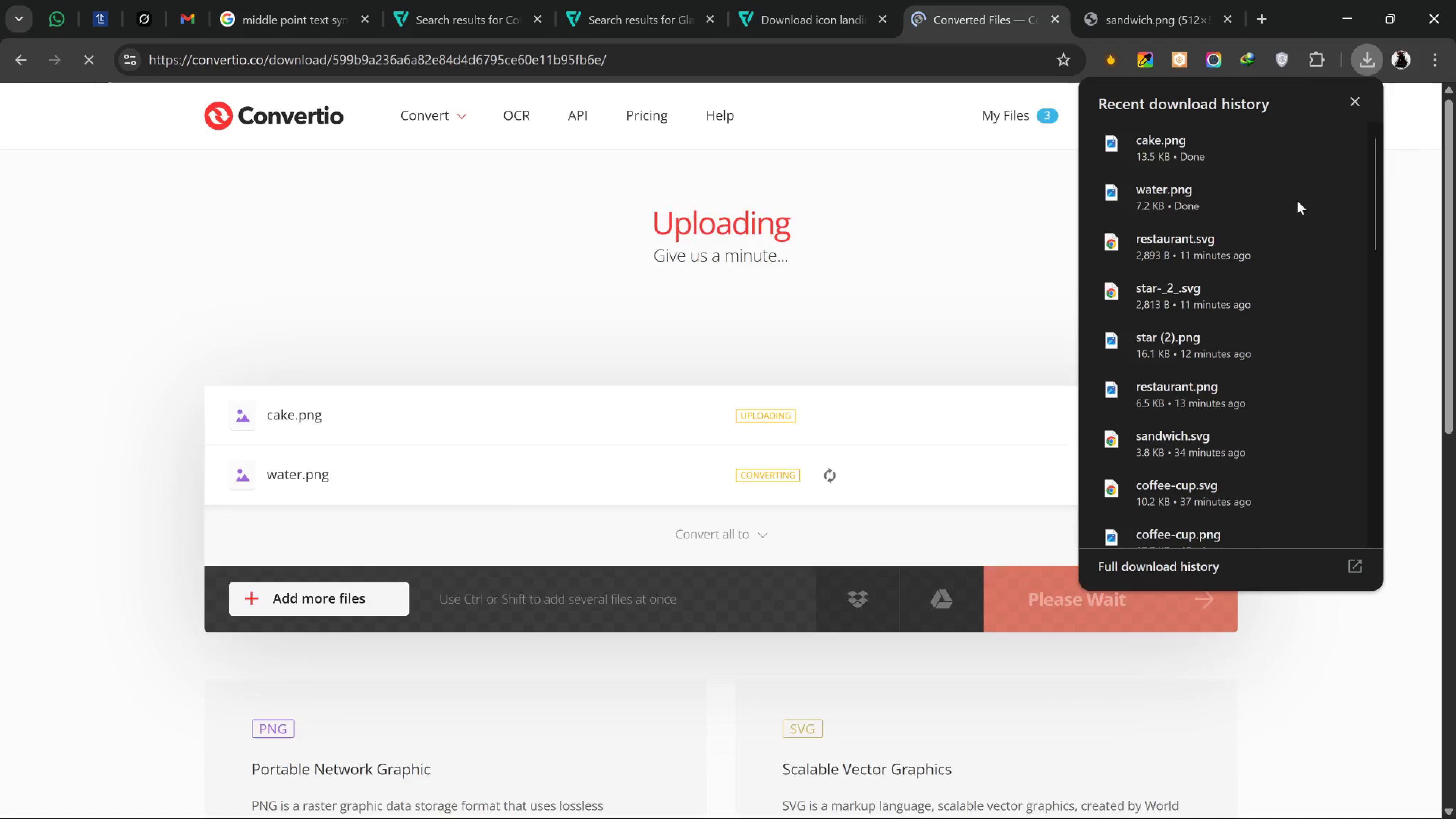 
left_click_drag(start_coordinate=[1348, 95], to_coordinate=[1352, 93])
 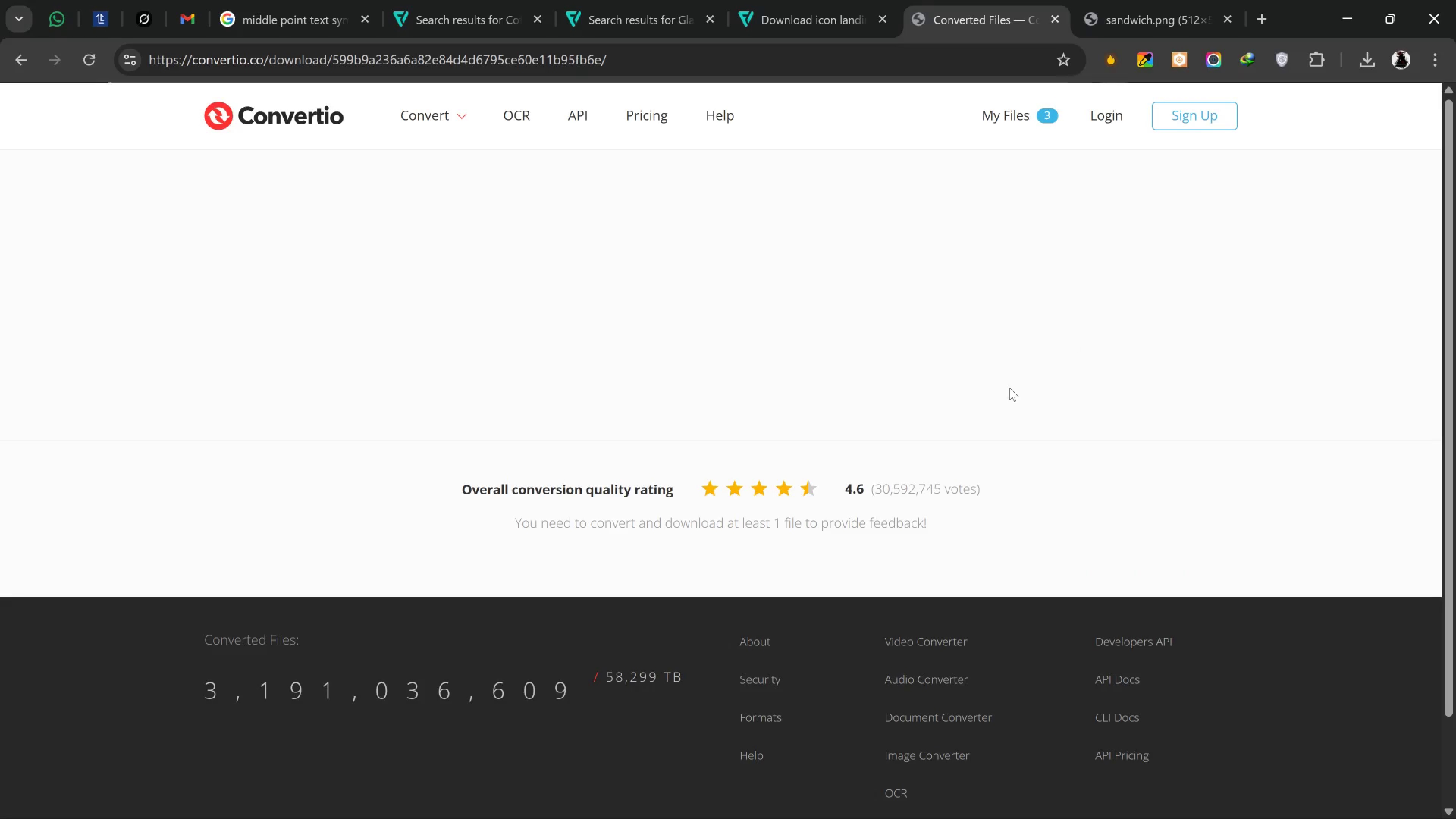 
scroll: coordinate [977, 406], scroll_direction: up, amount: 3.0
 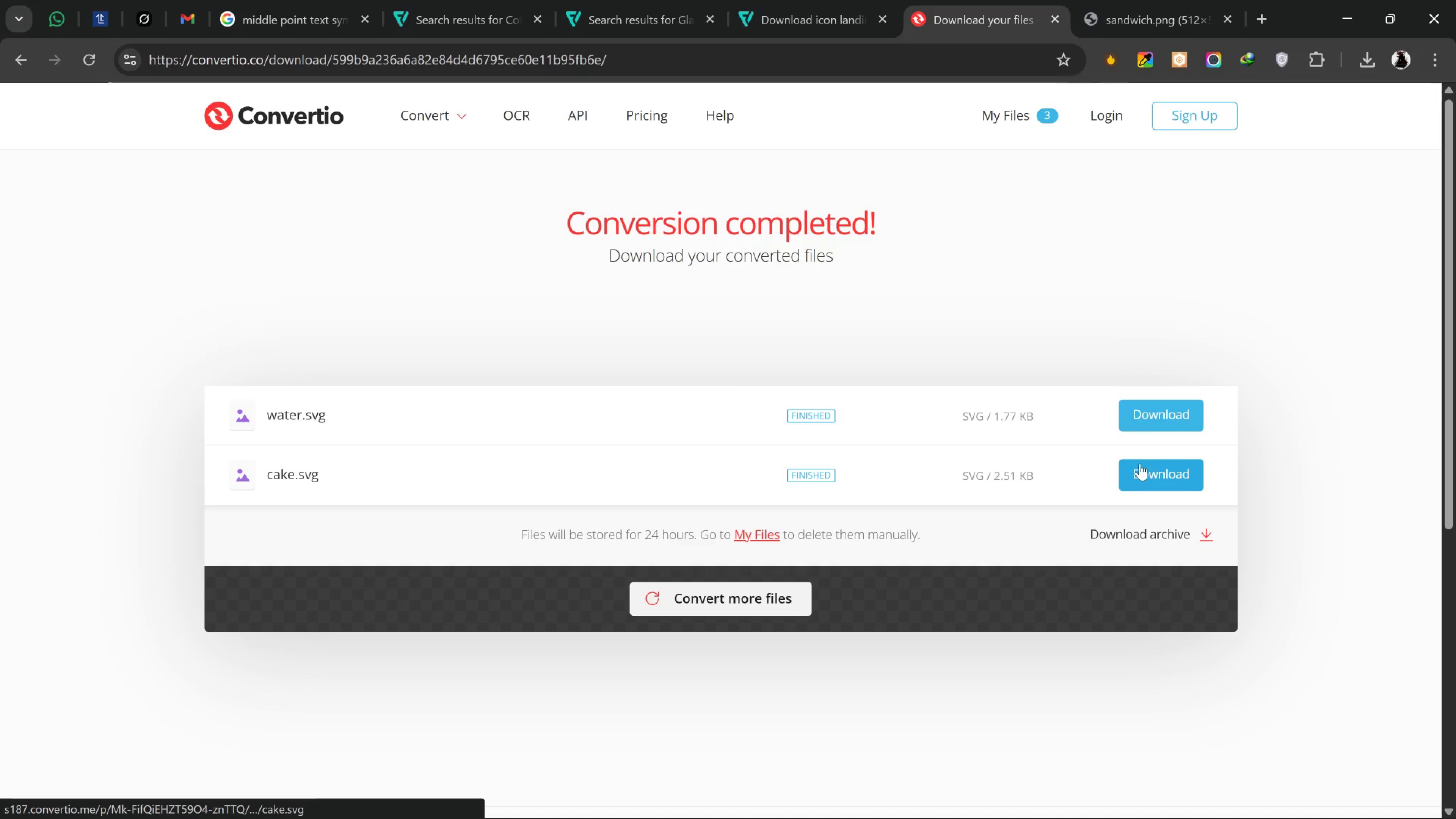 
left_click_drag(start_coordinate=[1145, 465], to_coordinate=[1147, 467])
 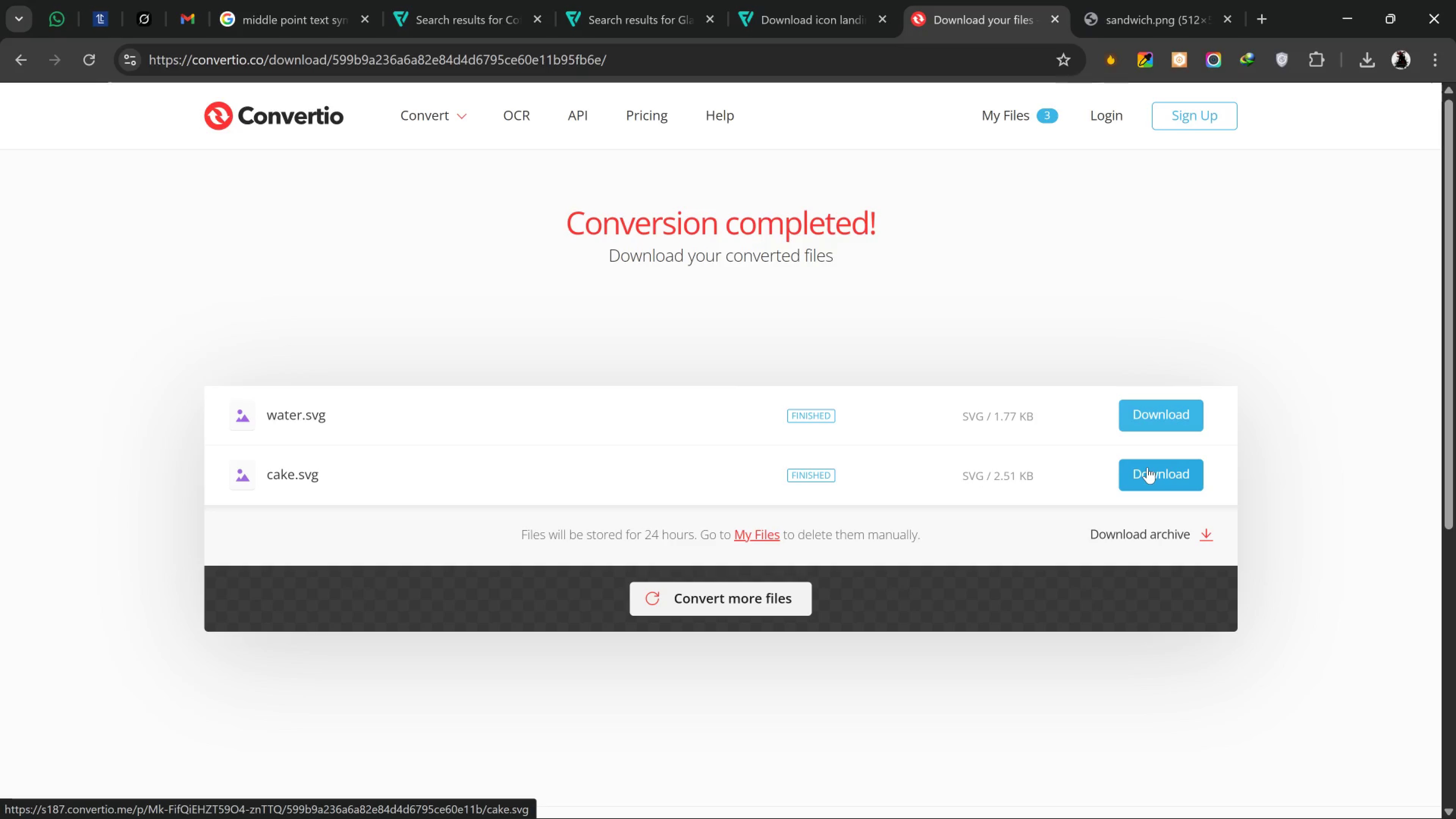 
wait(8.5)
 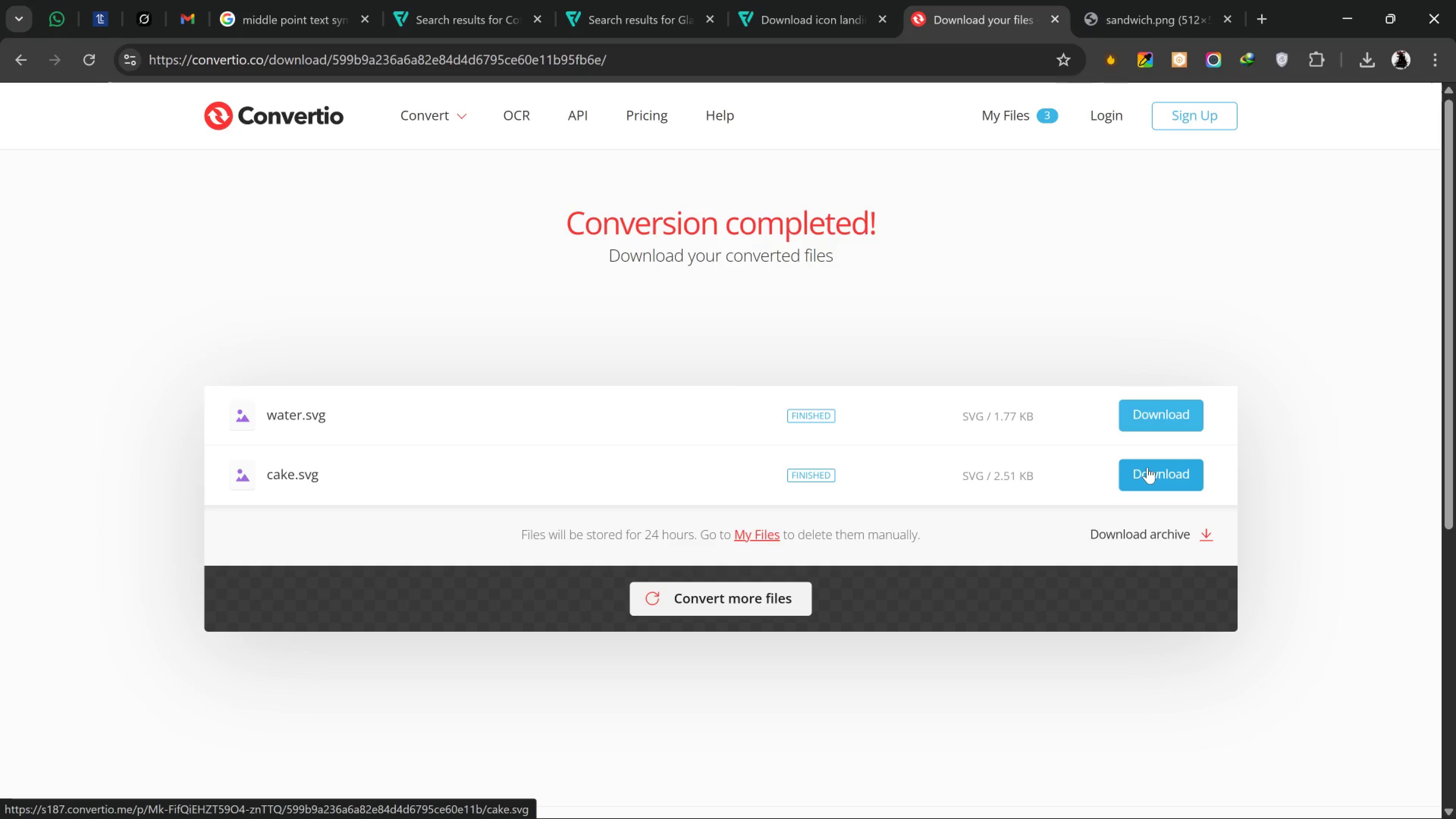 
left_click([1176, 468])
 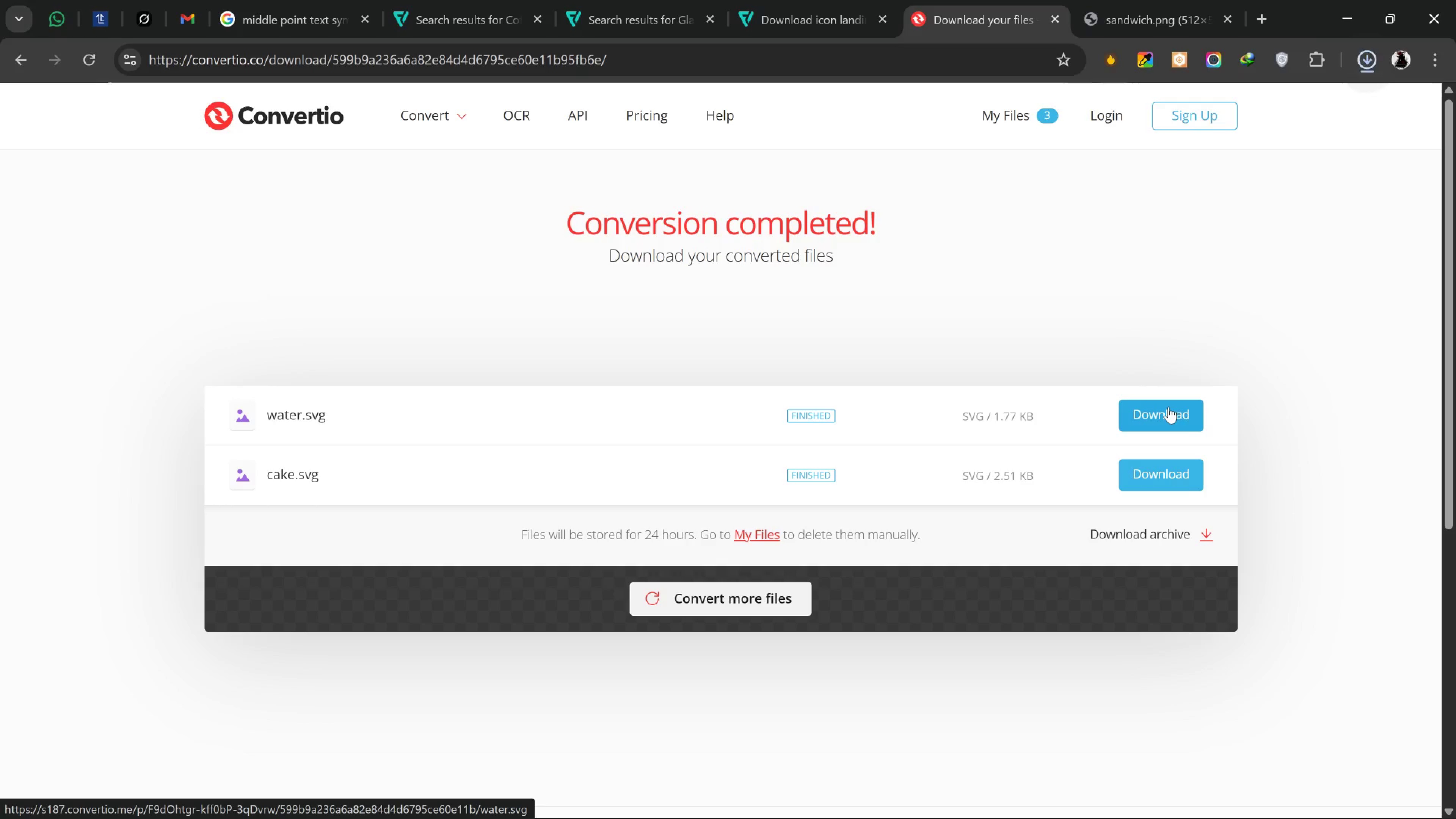 
left_click([1169, 407])
 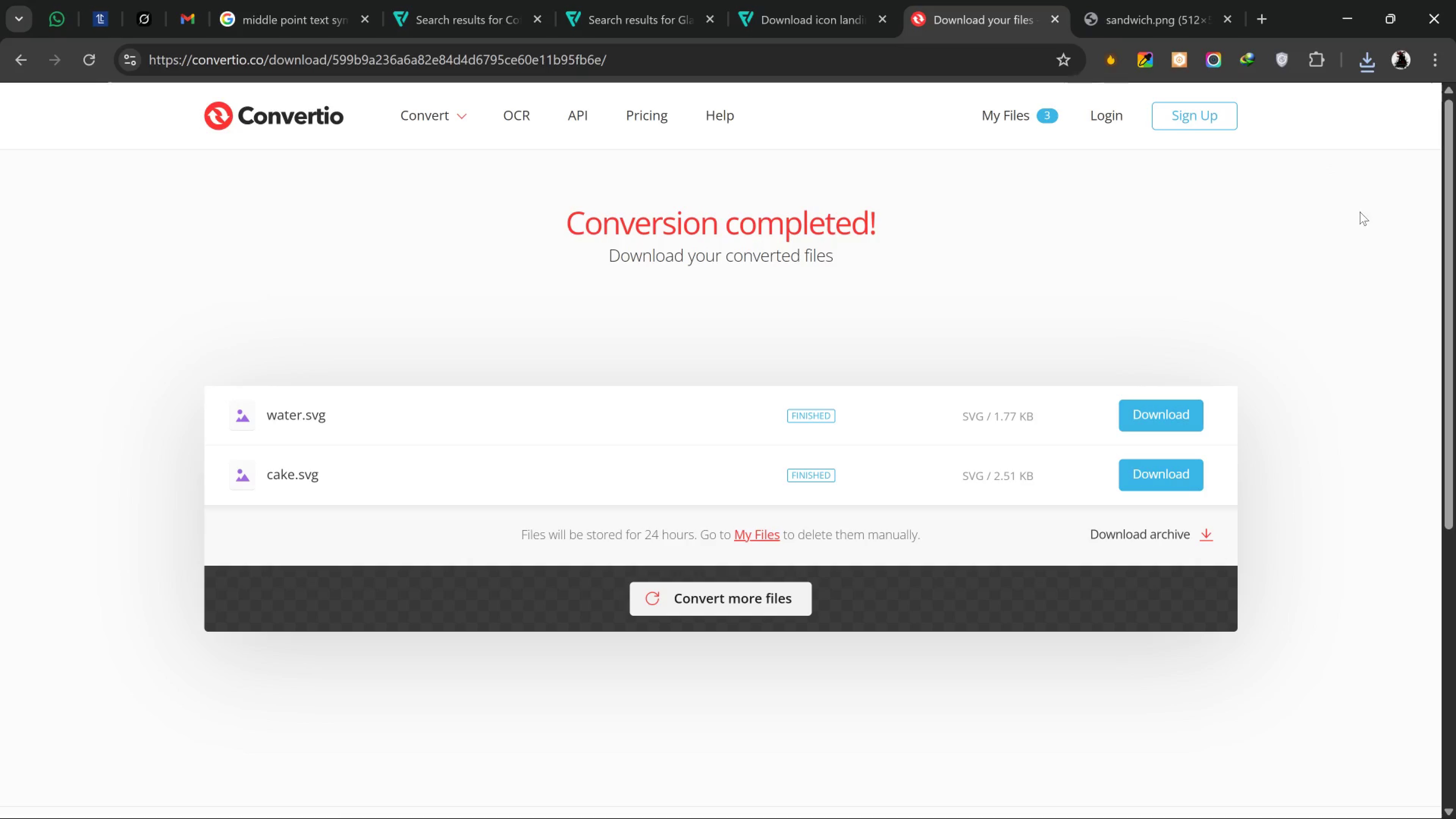 
left_click_drag(start_coordinate=[1364, 53], to_coordinate=[1369, 55])
 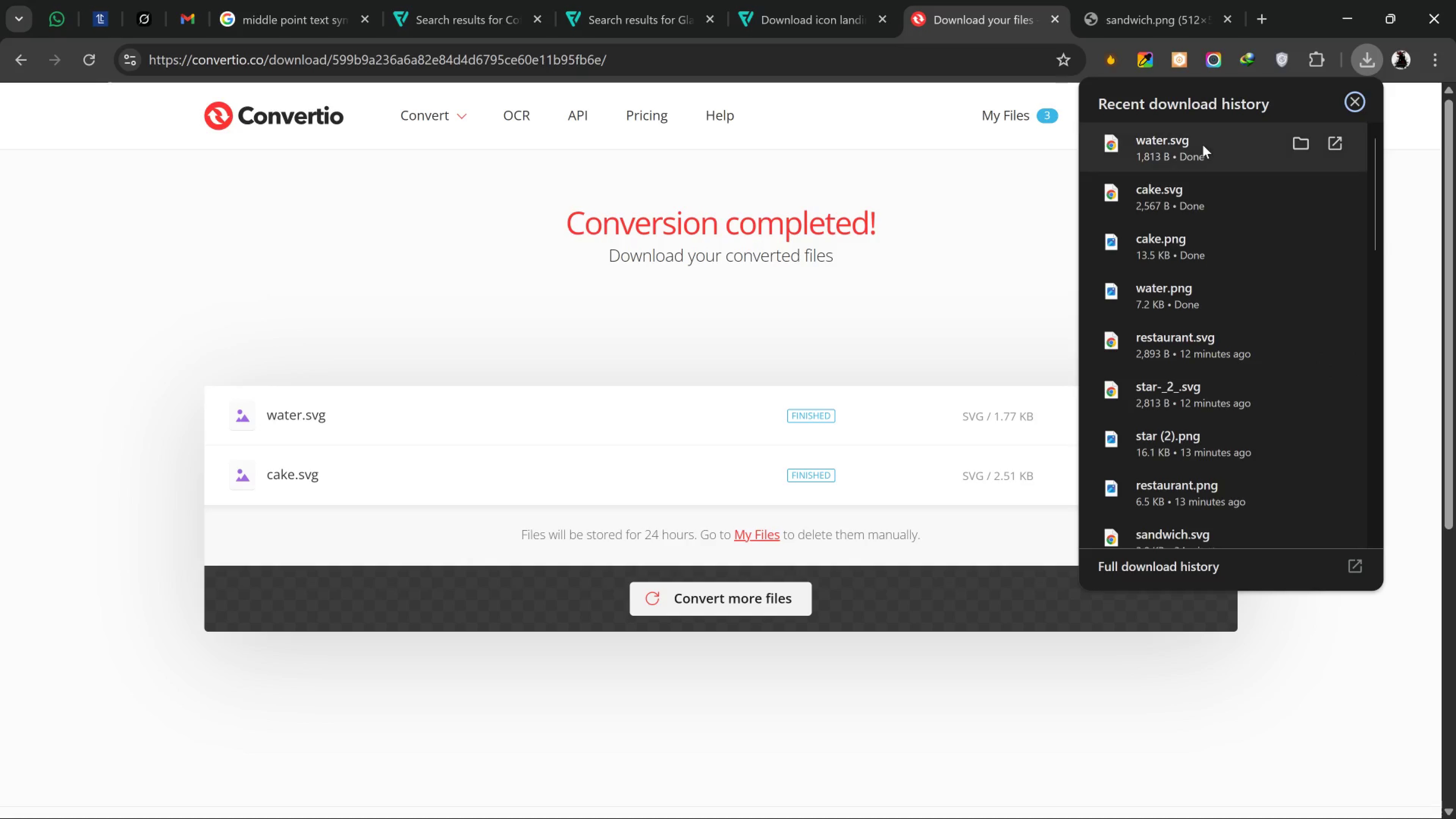 
left_click_drag(start_coordinate=[1203, 145], to_coordinate=[714, 318])
 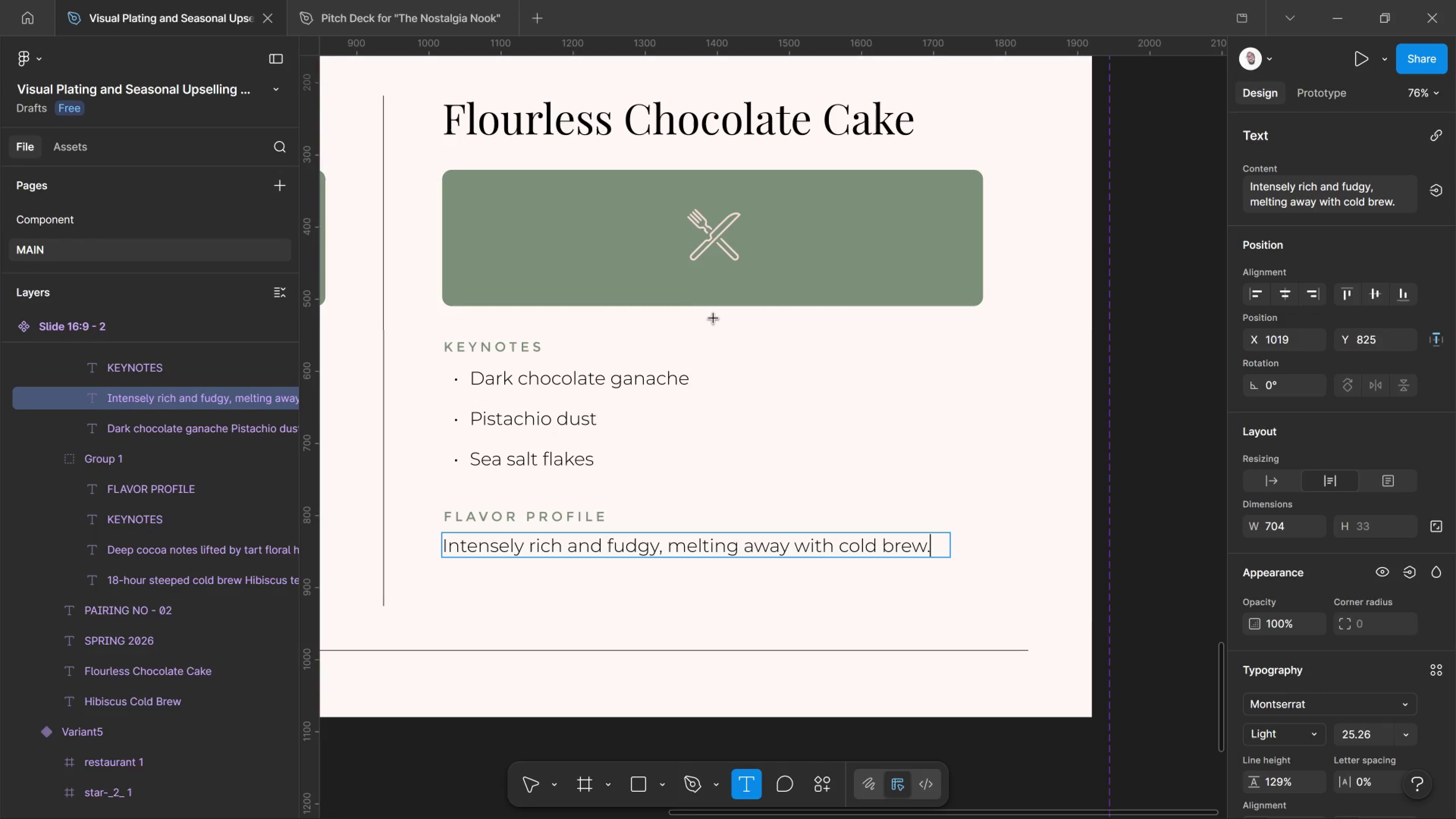 
key(Alt+Tab)
 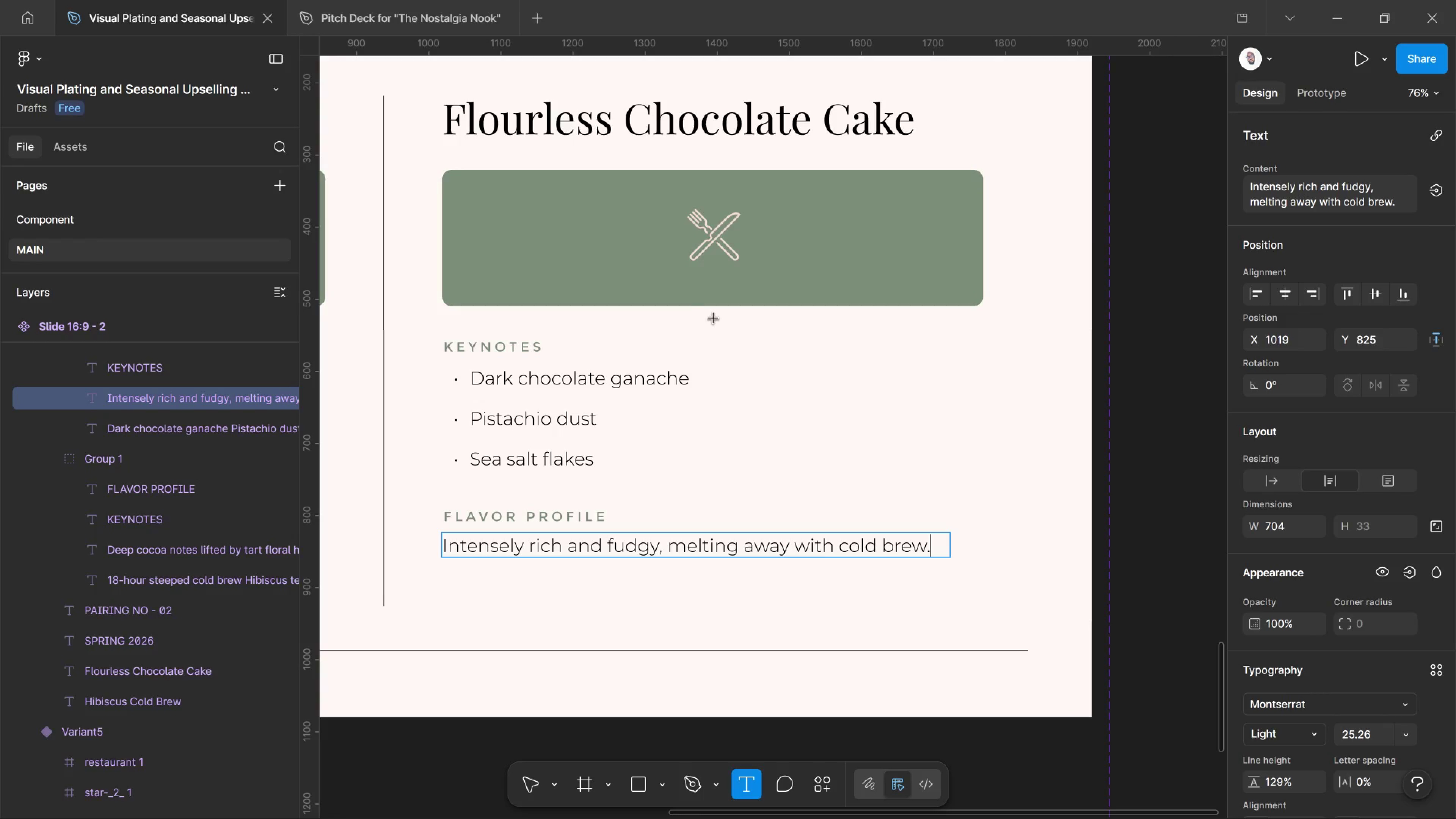 
scroll: coordinate [170, 463], scroll_direction: up, amount: 9.0
 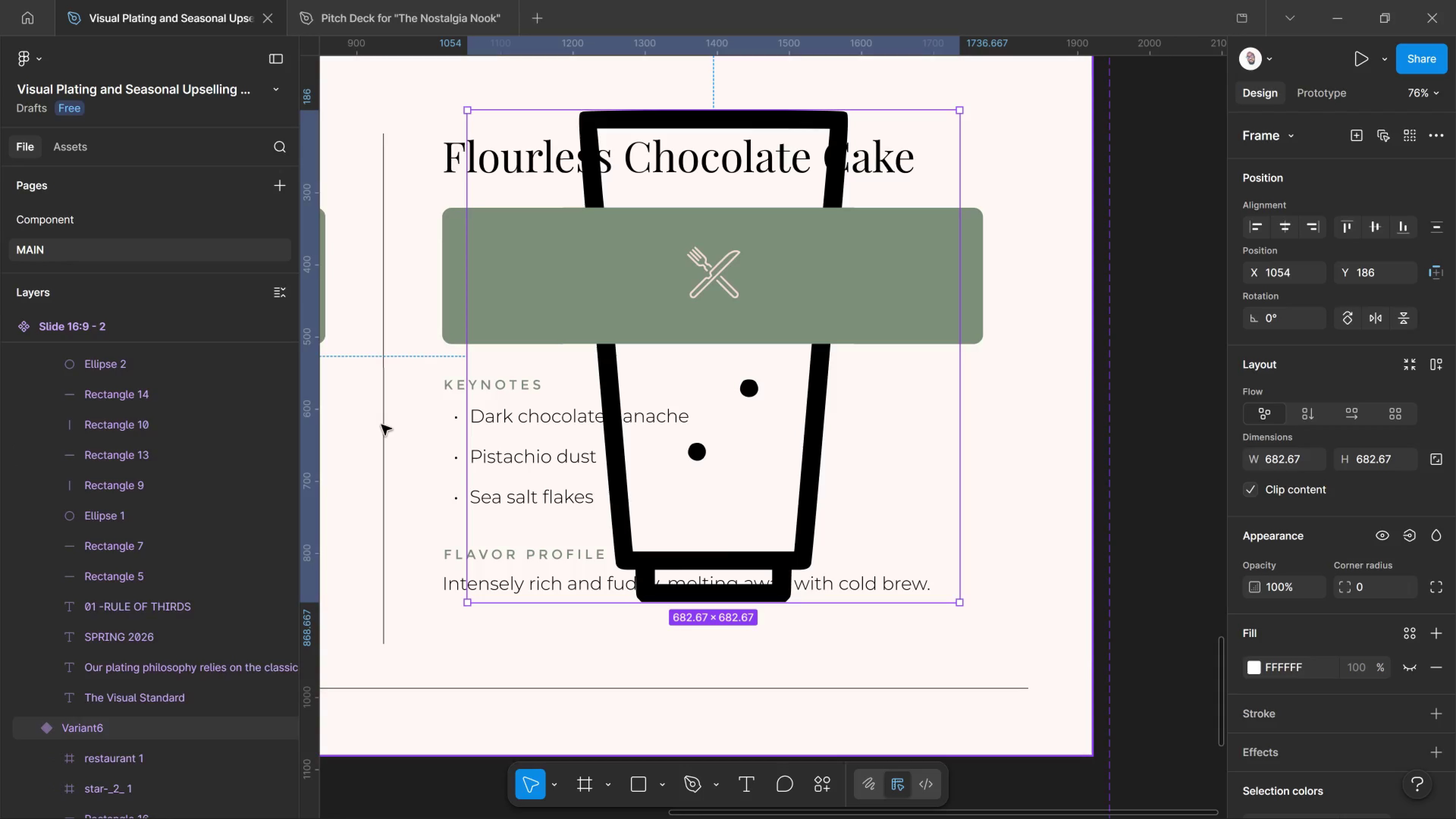 
key(Alt+Tab)
 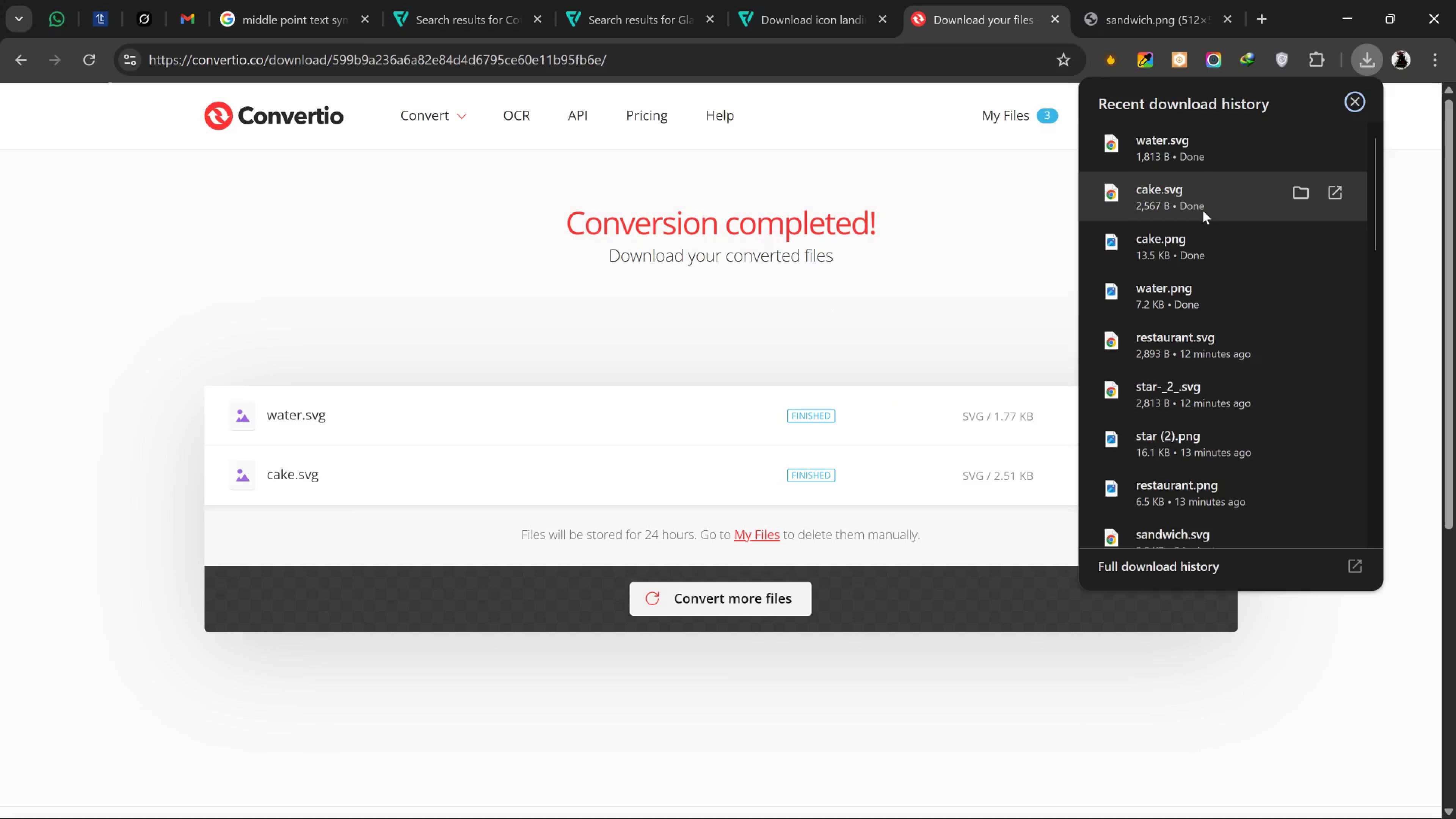 
left_click_drag(start_coordinate=[1203, 210], to_coordinate=[689, 408])
 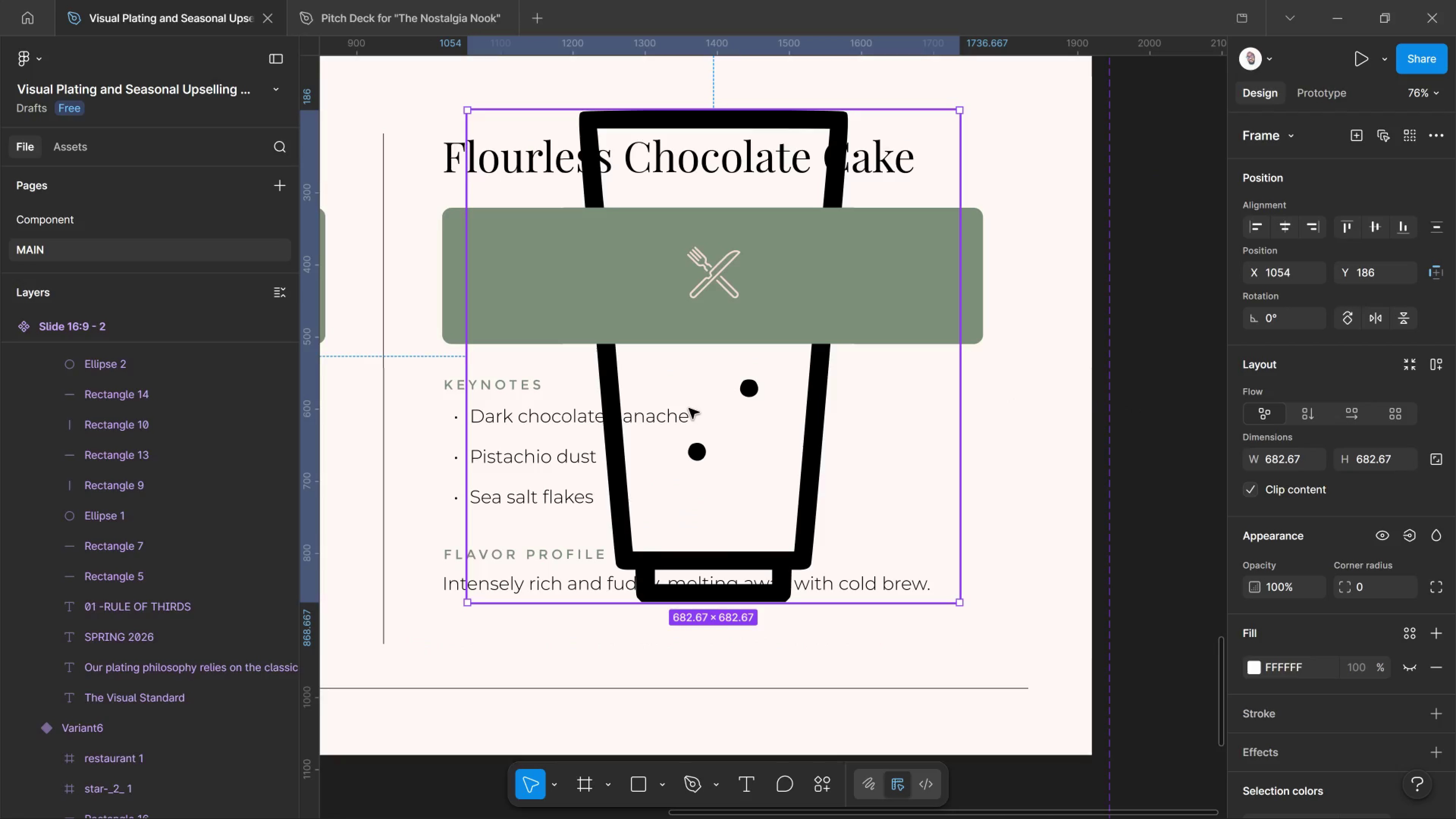 
key(Alt+Tab)
 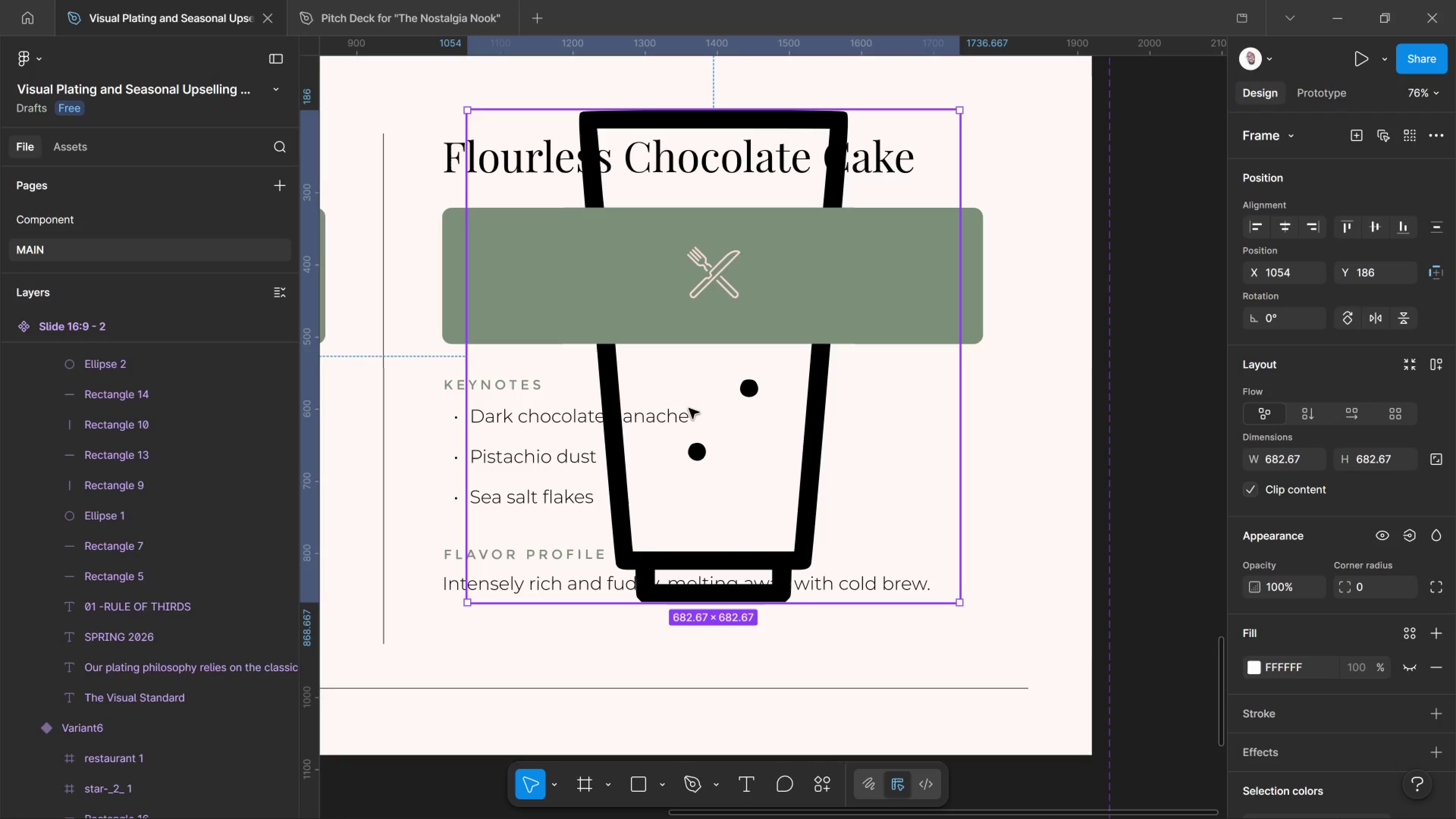 
key(Alt+Tab)
 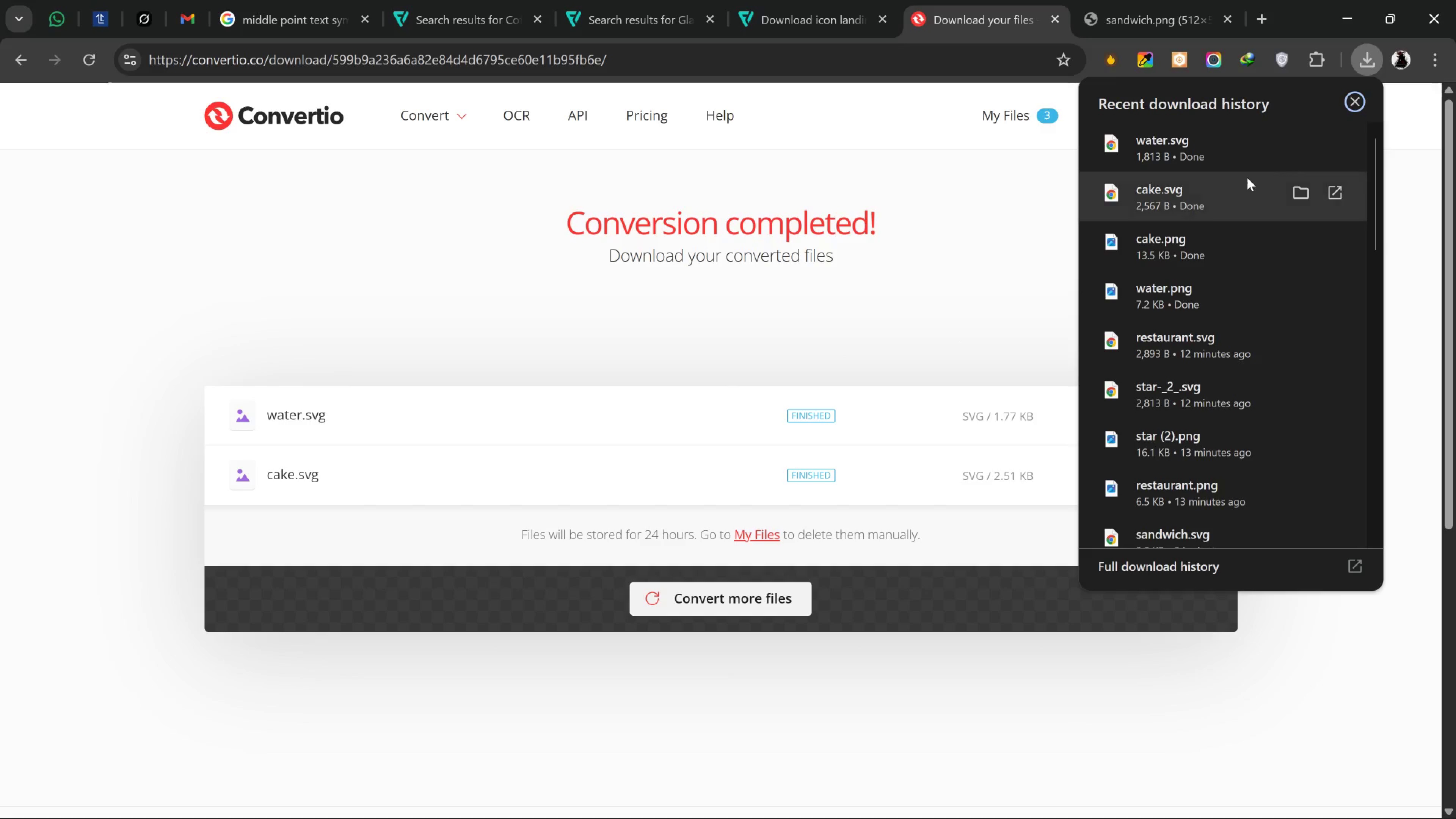 
left_click_drag(start_coordinate=[1234, 177], to_coordinate=[761, 386])
 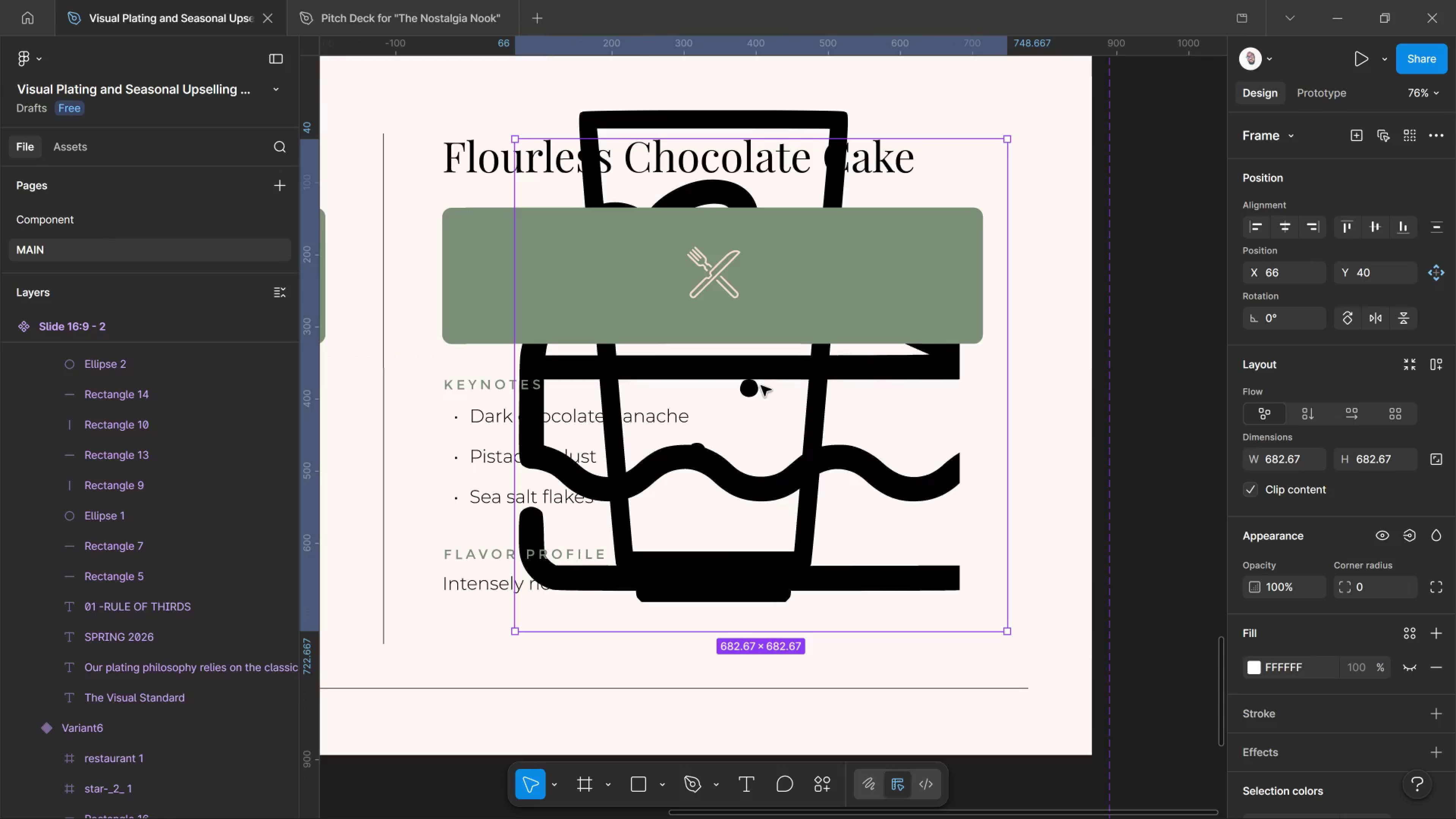 
key(Alt+AltLeft)
 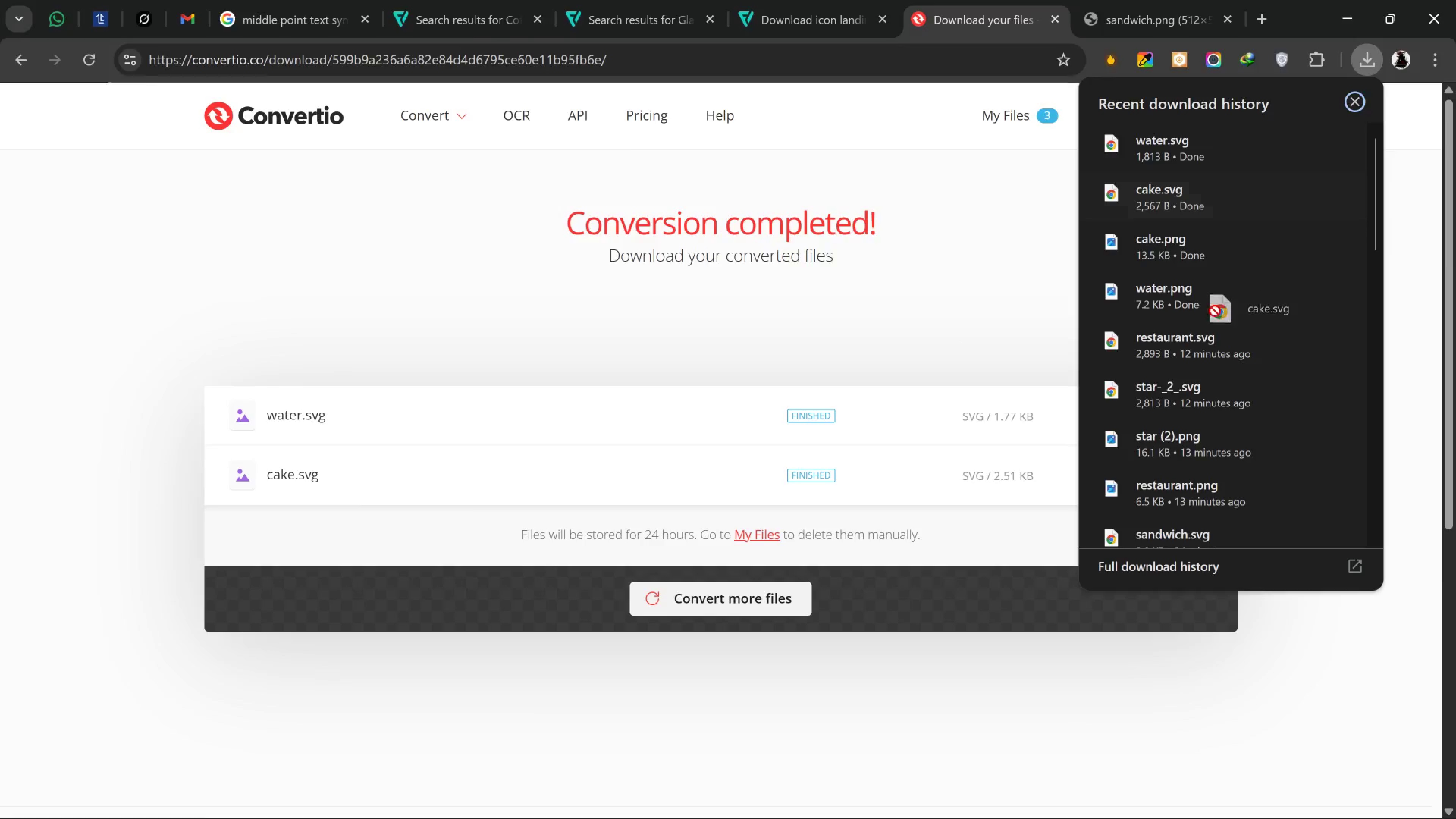 
key(Alt+Tab)
 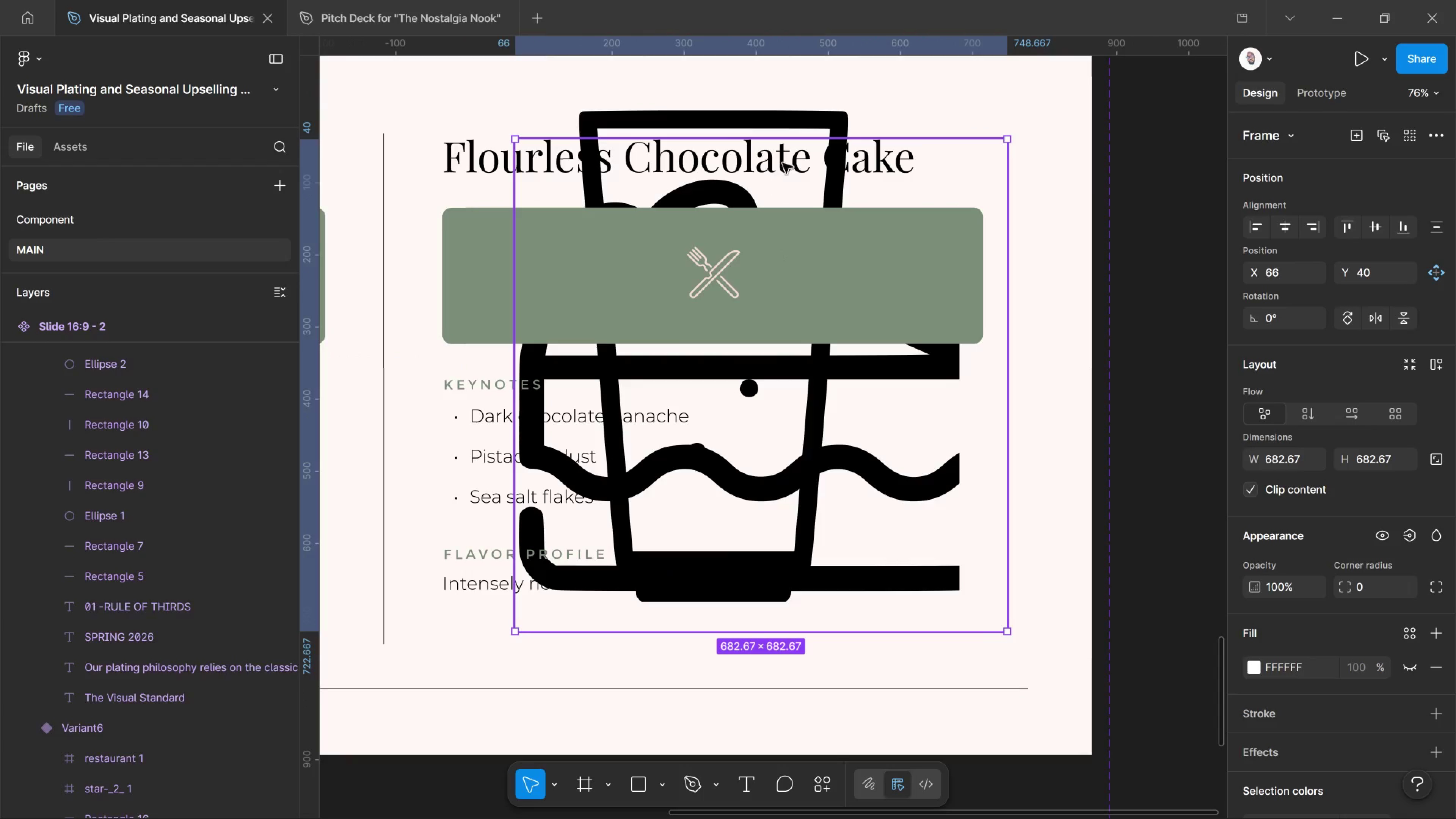 
hold_key(key=ShiftLeft, duration=0.67)
left_click([808, 124])
 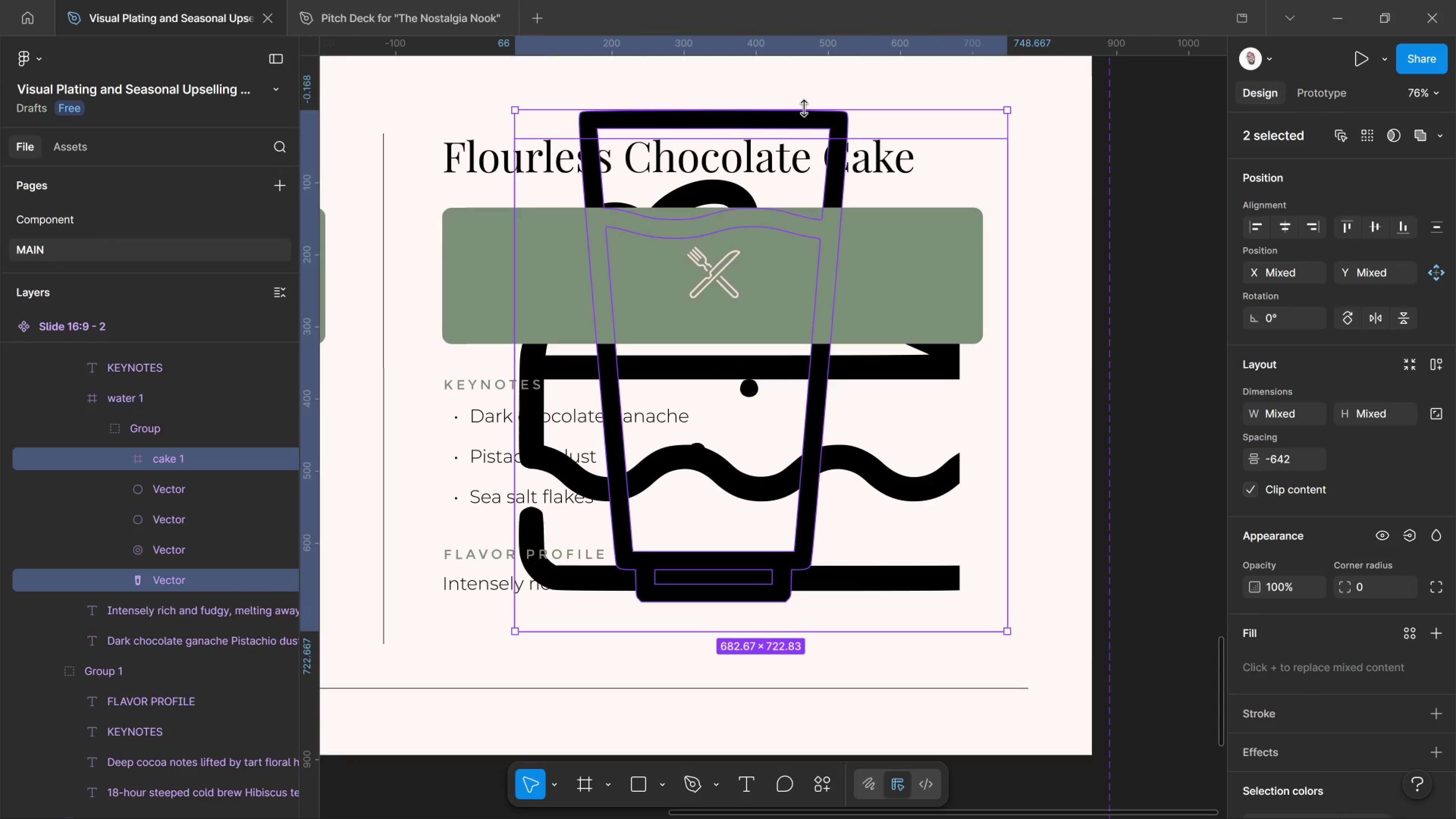 
left_click_drag(start_coordinate=[805, 108], to_coordinate=[748, 516])
 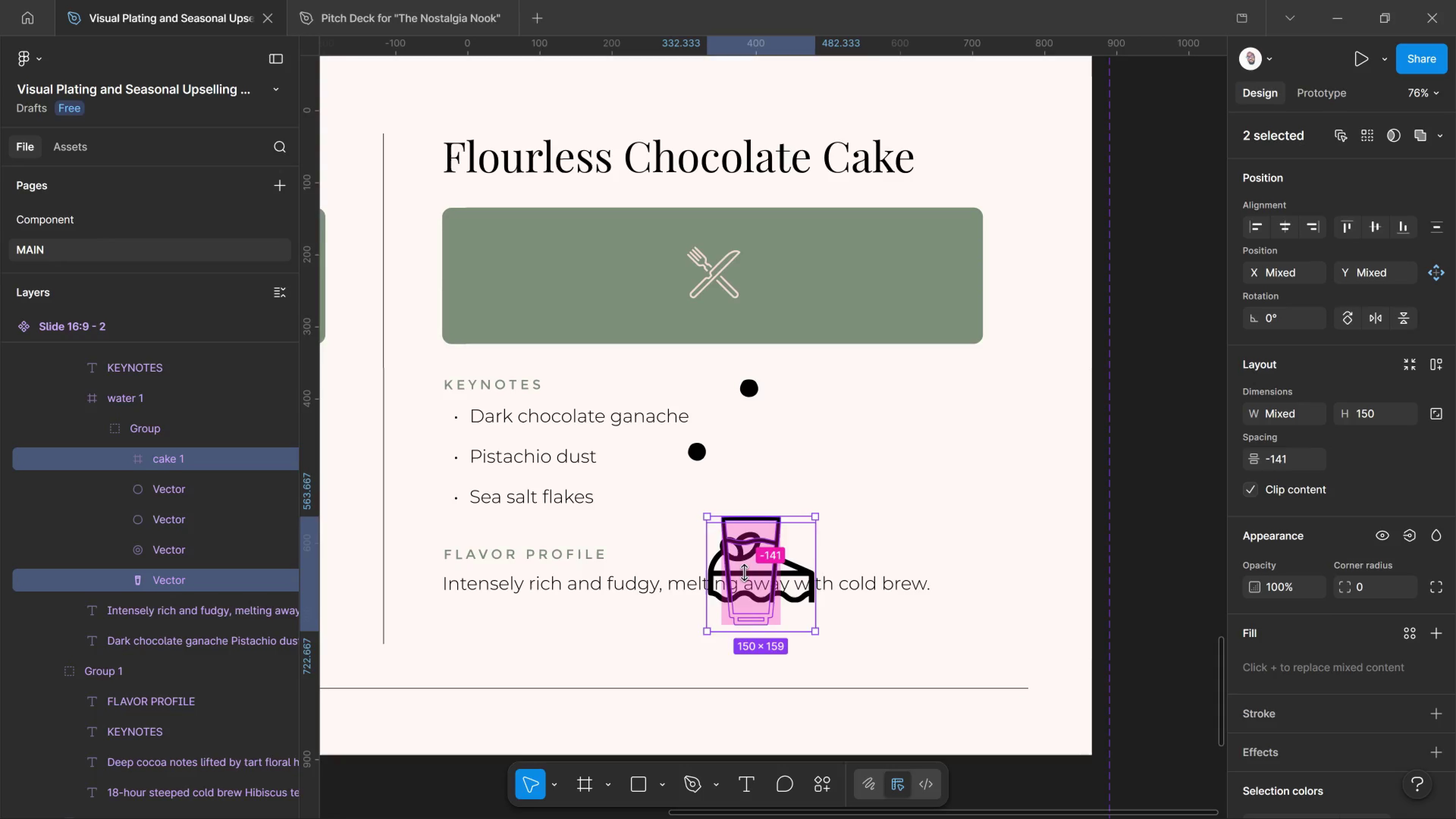 
hold_key(key=ShiftLeft, duration=1.76)
 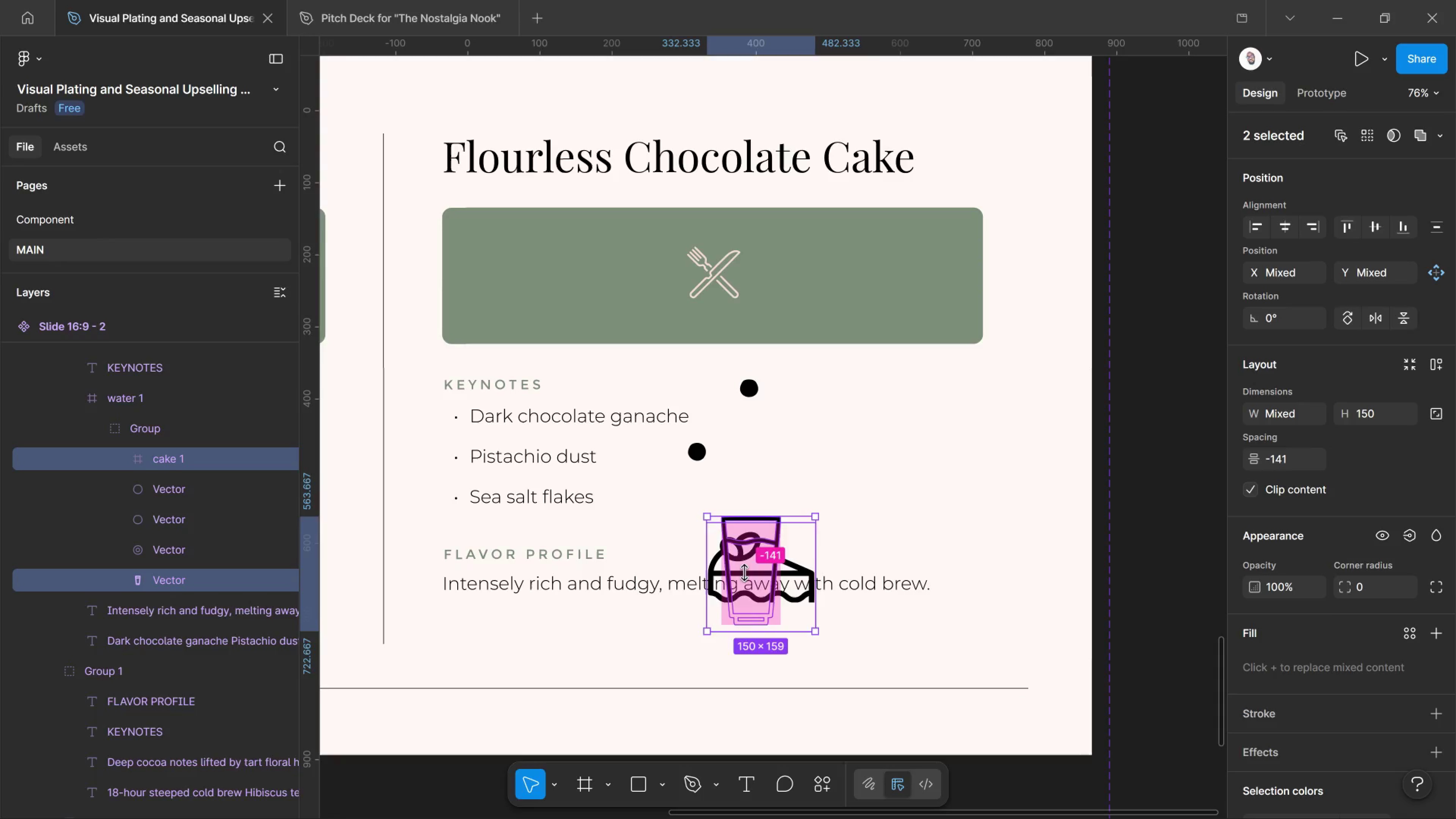 
left_click_drag(start_coordinate=[746, 574], to_coordinate=[777, 526])
 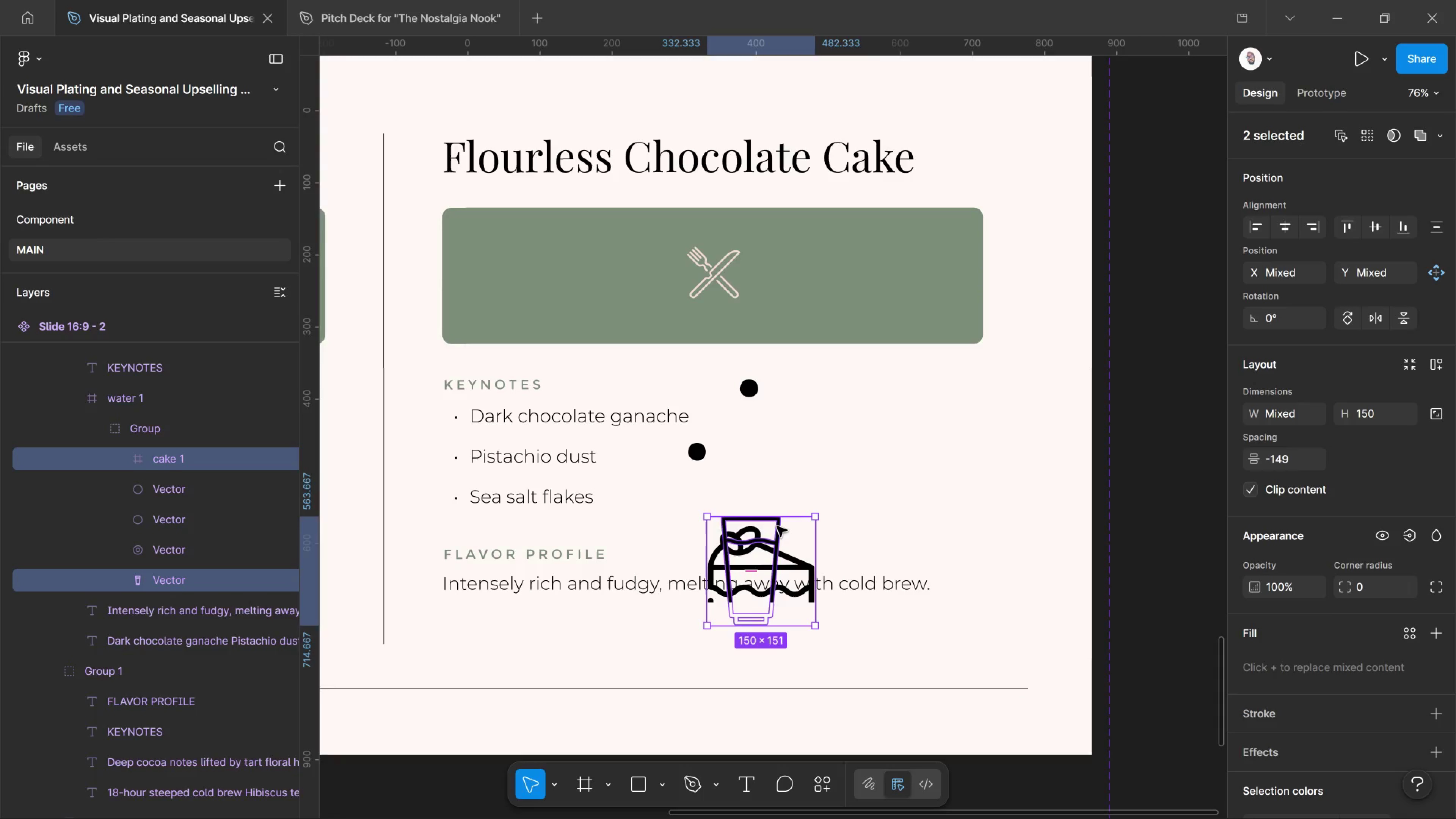 
key(Control+Z)
 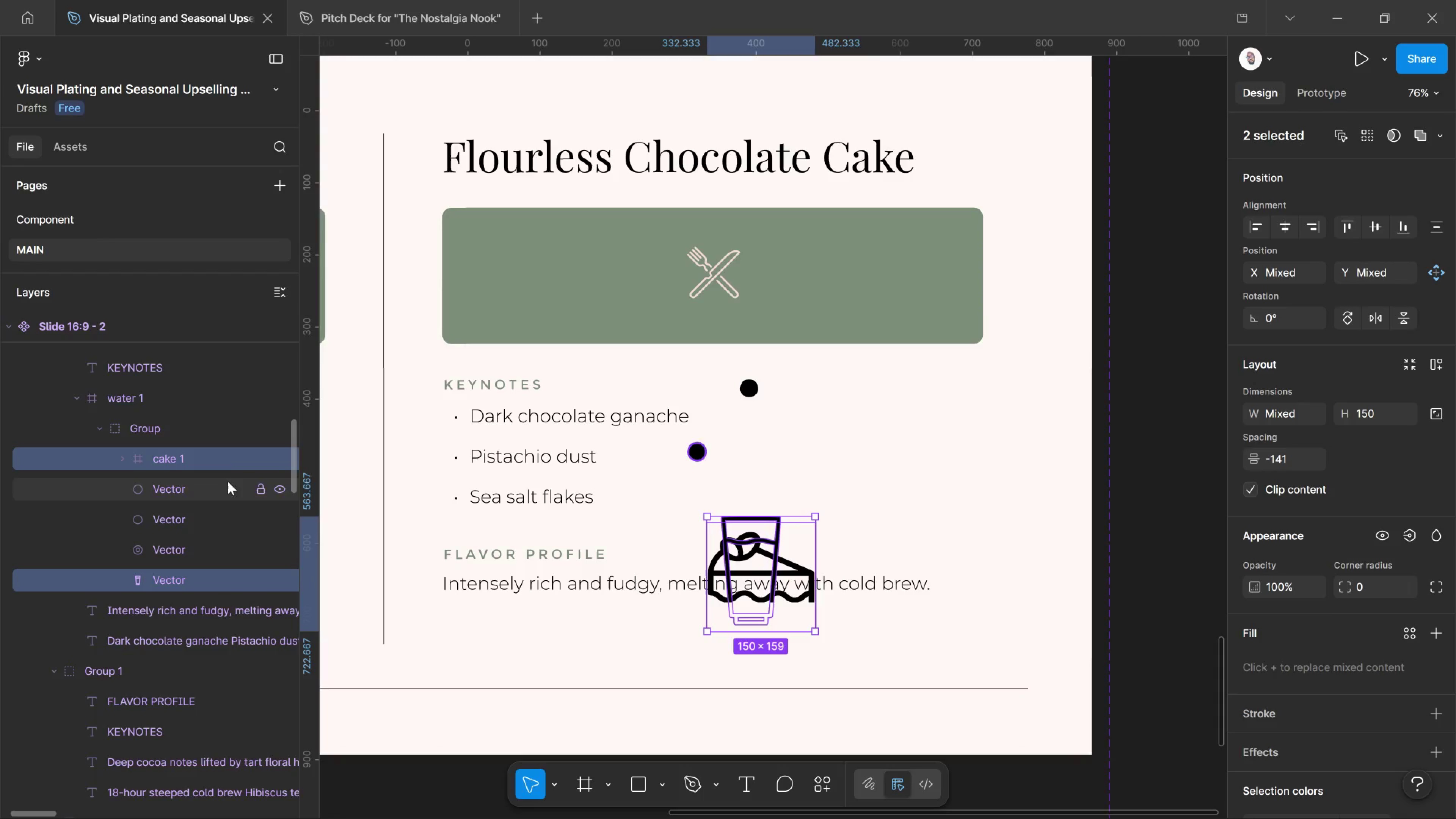 
wait(5.65)
 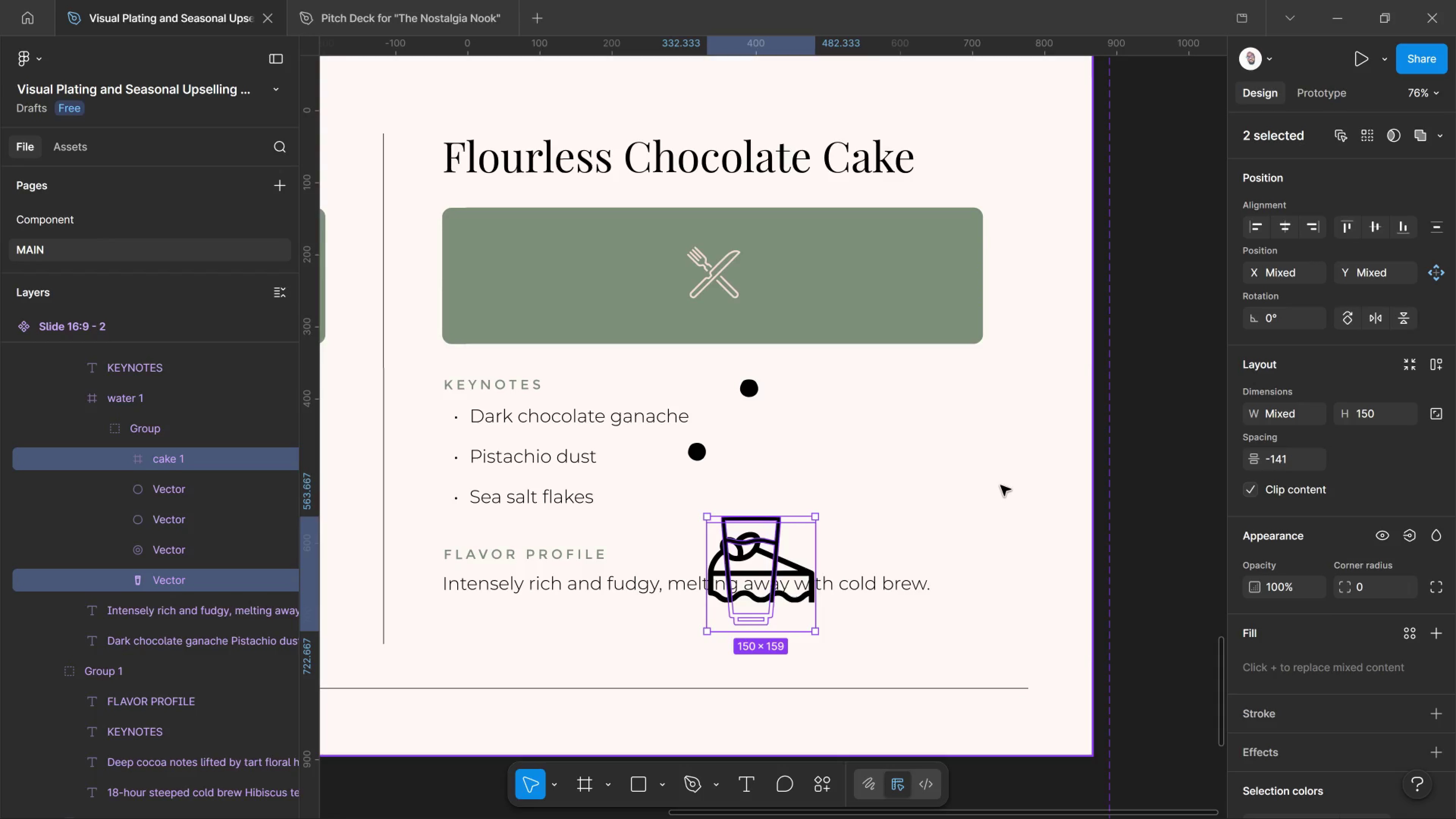 
scroll: coordinate [187, 580], scroll_direction: up, amount: 2.0
 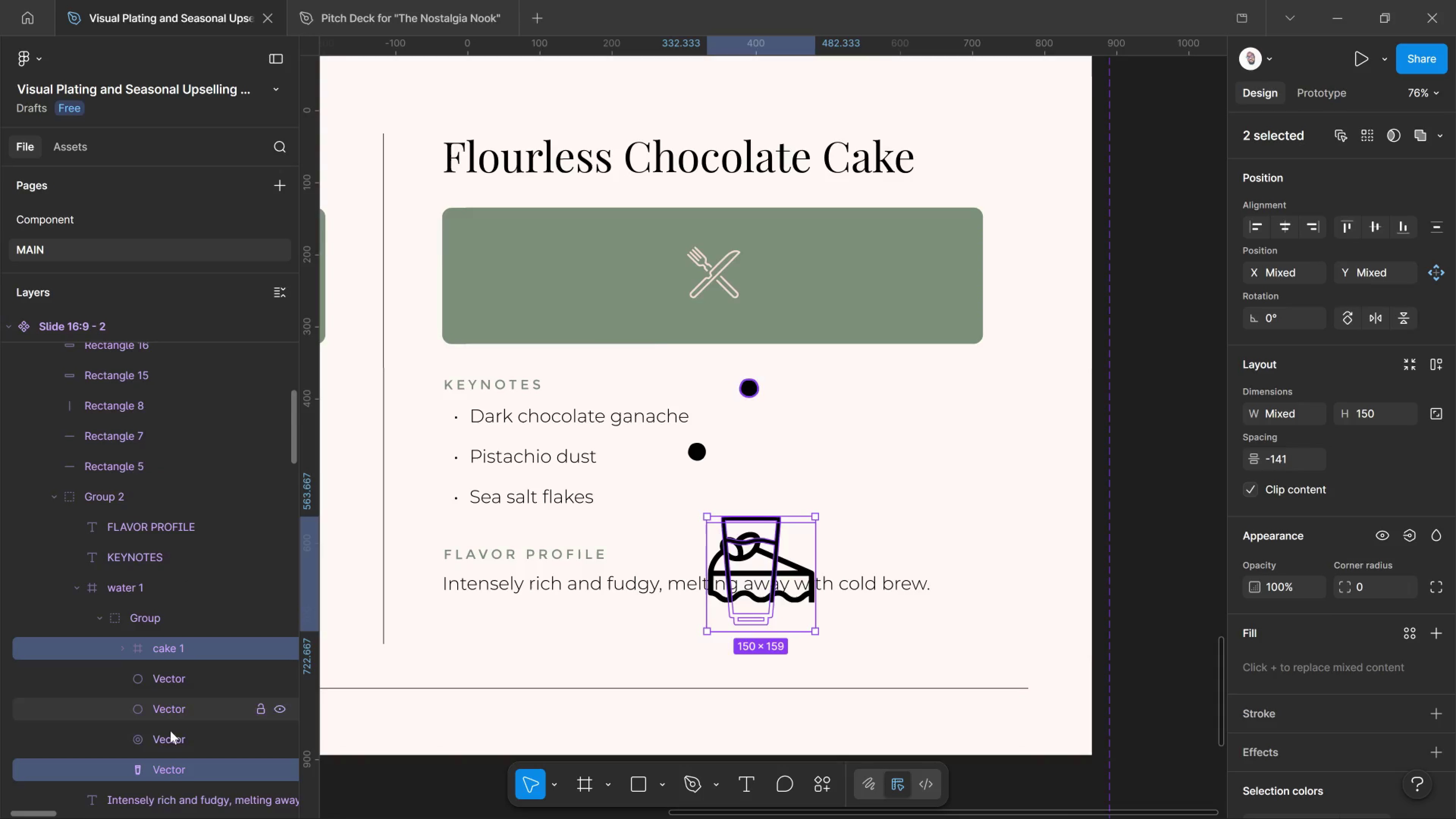 
left_click_drag(start_coordinate=[168, 770], to_coordinate=[170, 770])
 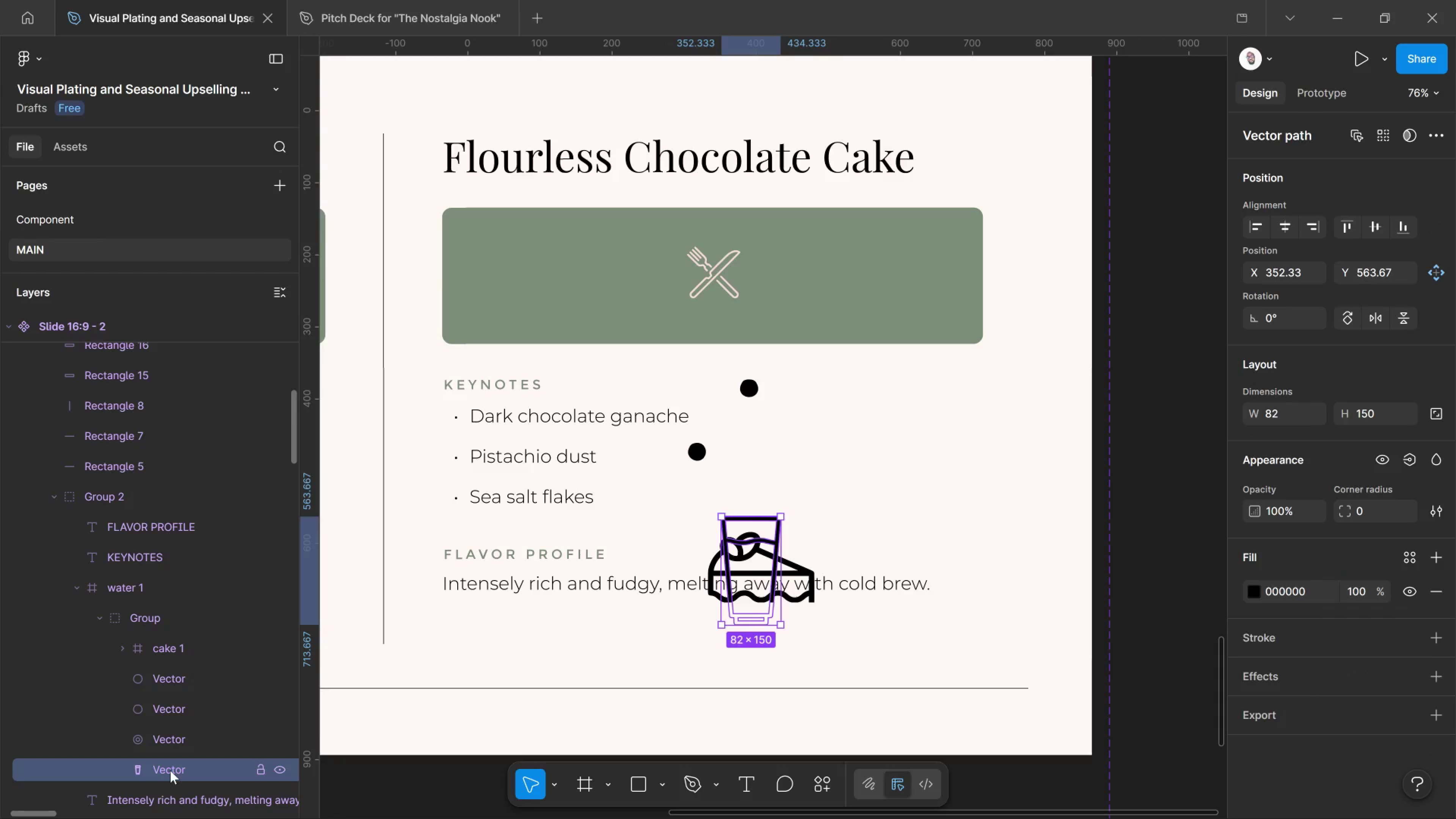 
left_click_drag(start_coordinate=[170, 770], to_coordinate=[67, 480])
 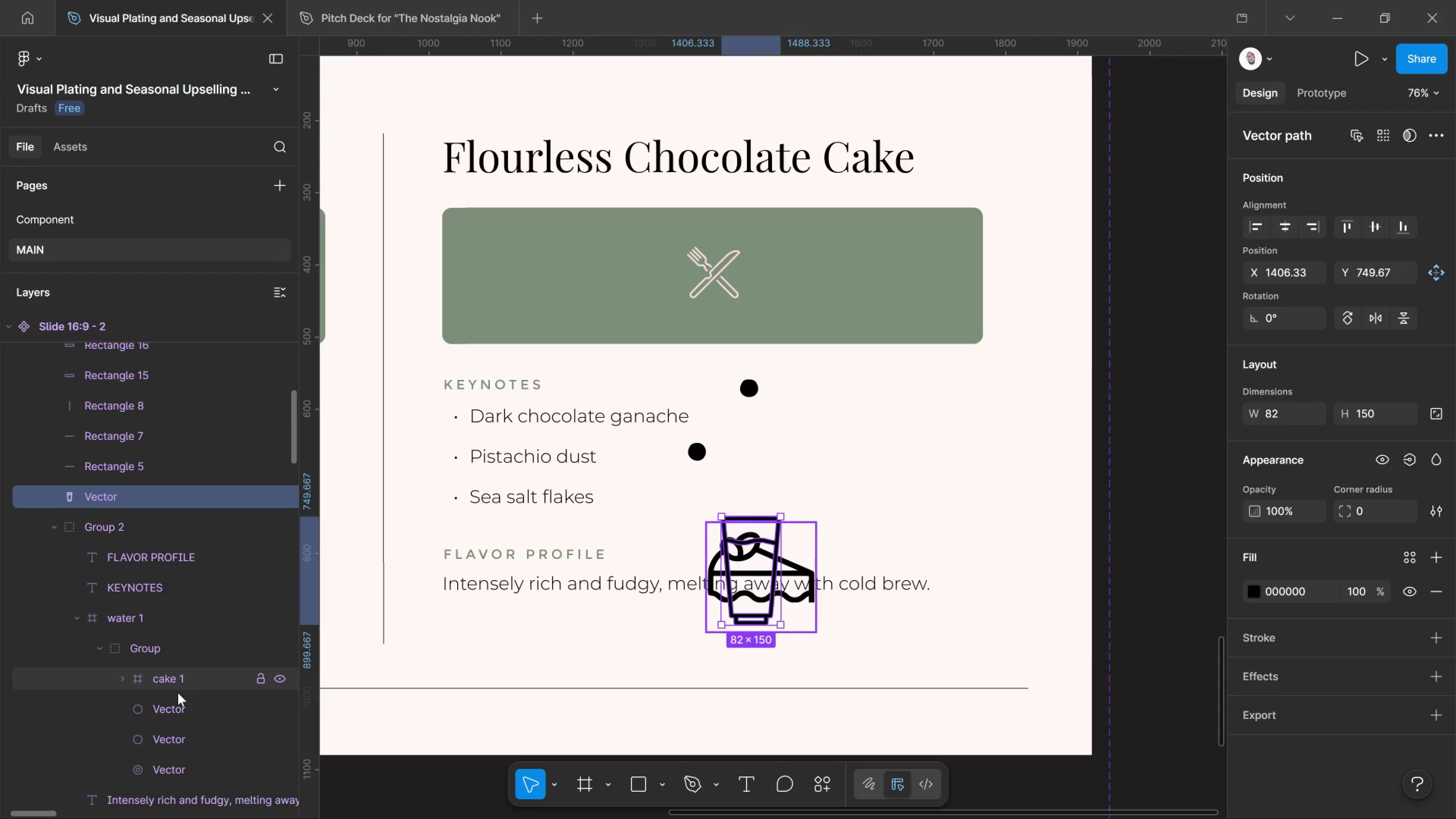 
left_click([187, 689])
 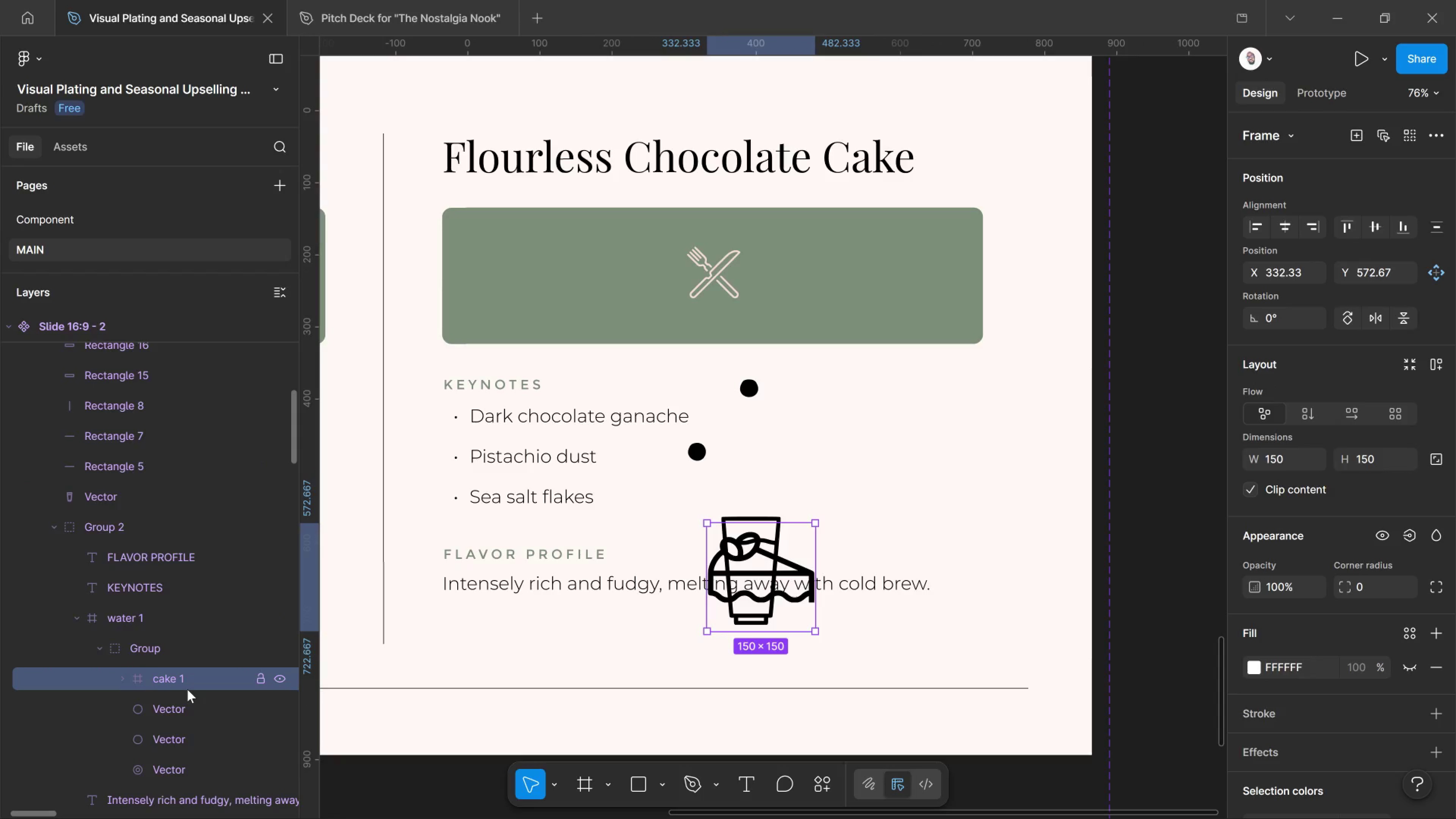 
left_click_drag(start_coordinate=[187, 689], to_coordinate=[56, 512])
 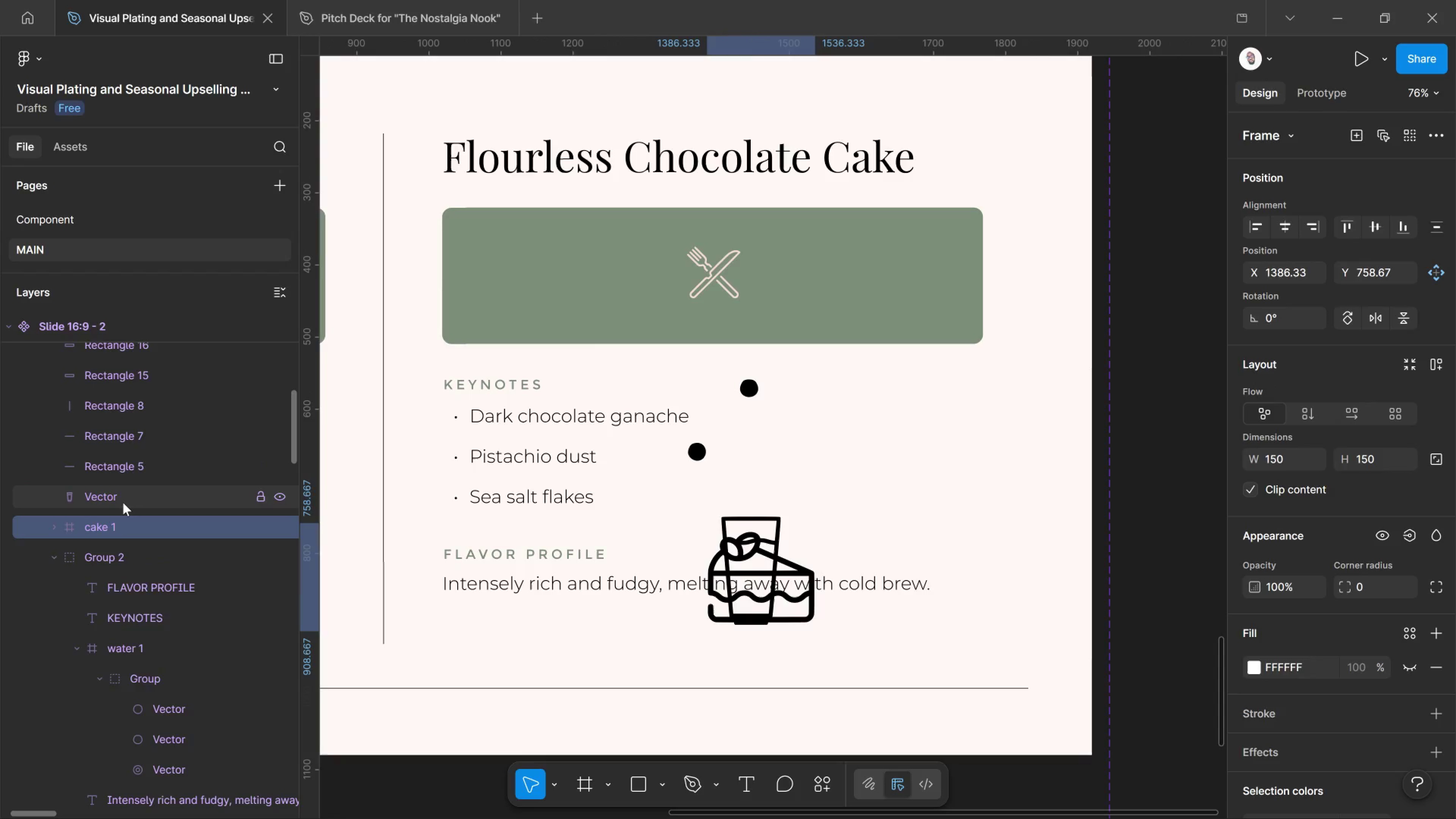 
left_click([123, 502])
 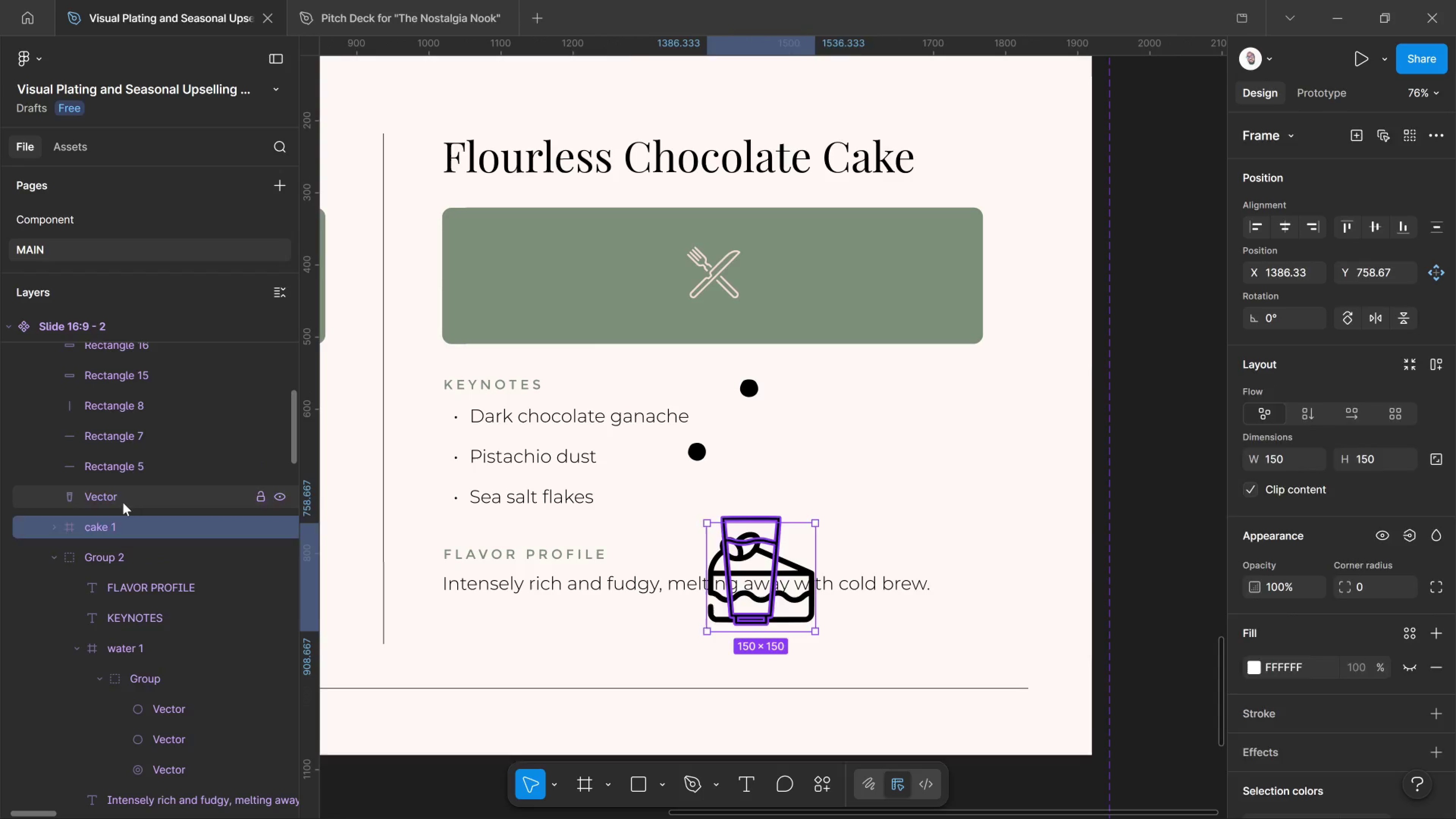 
hold_key(key=ControlLeft, duration=0.4)
 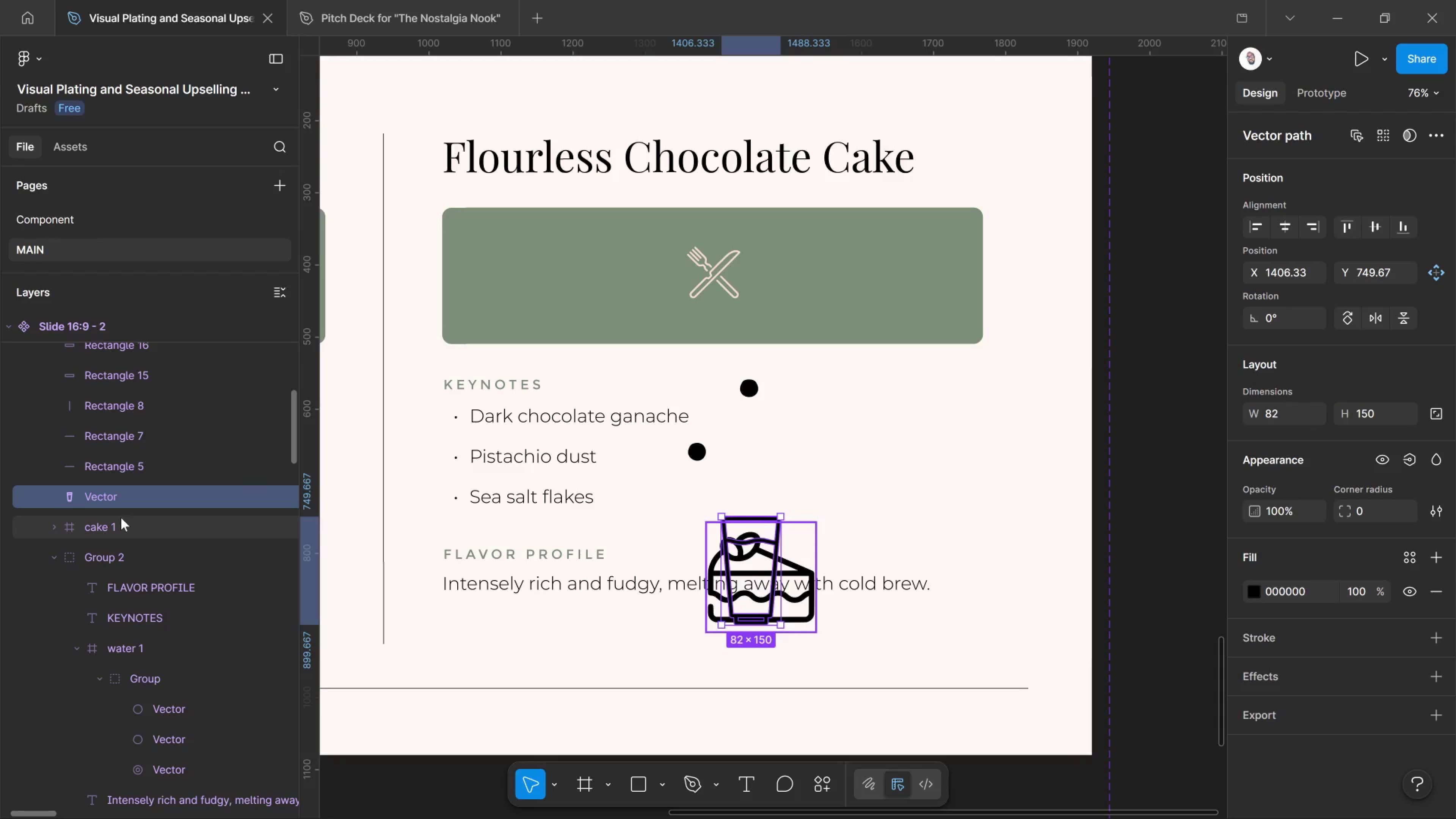 
hold_key(key=ControlLeft, duration=0.35)
 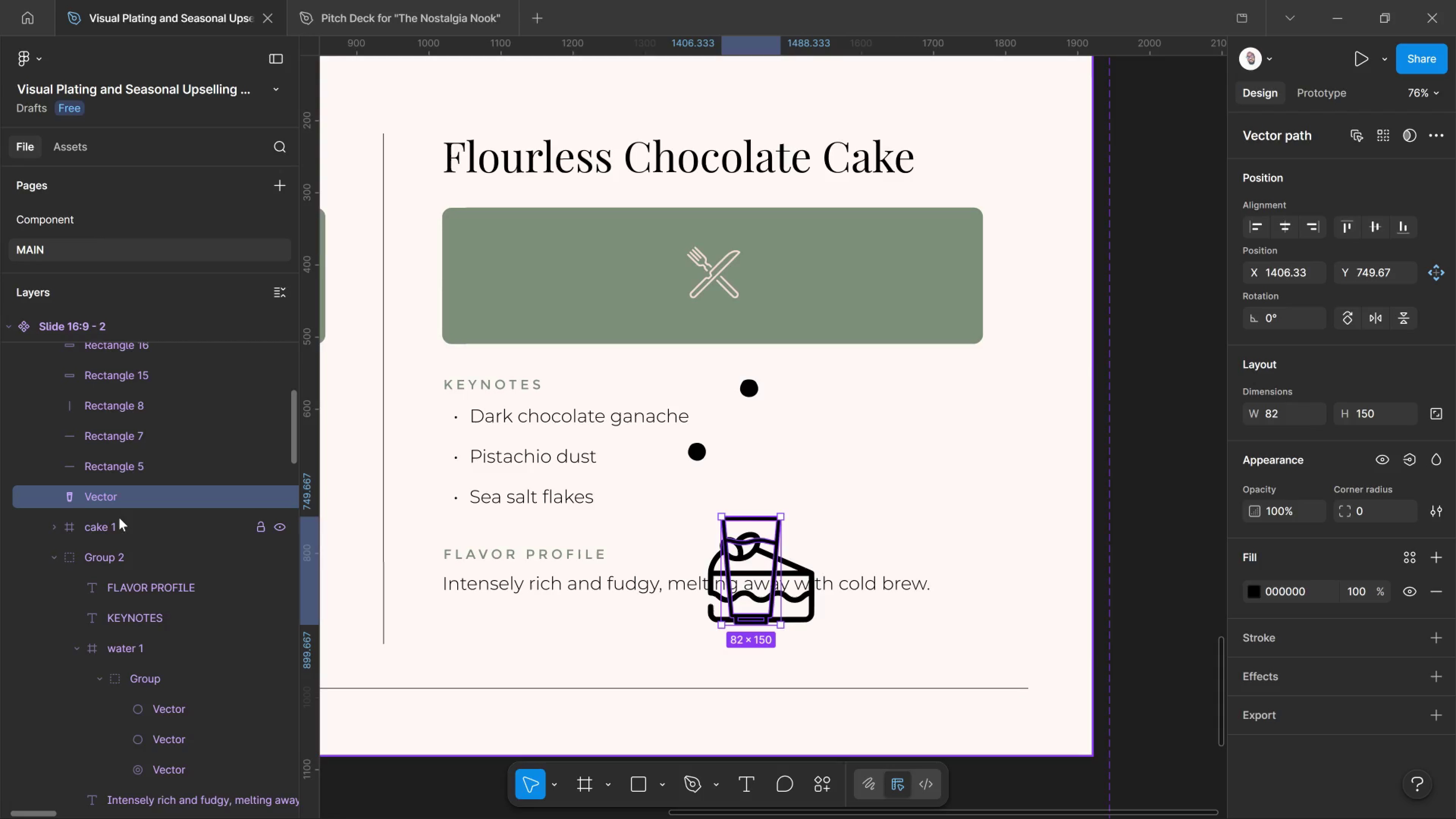 
hold_key(key=ShiftLeft, duration=1.23)
left_click([134, 532])
 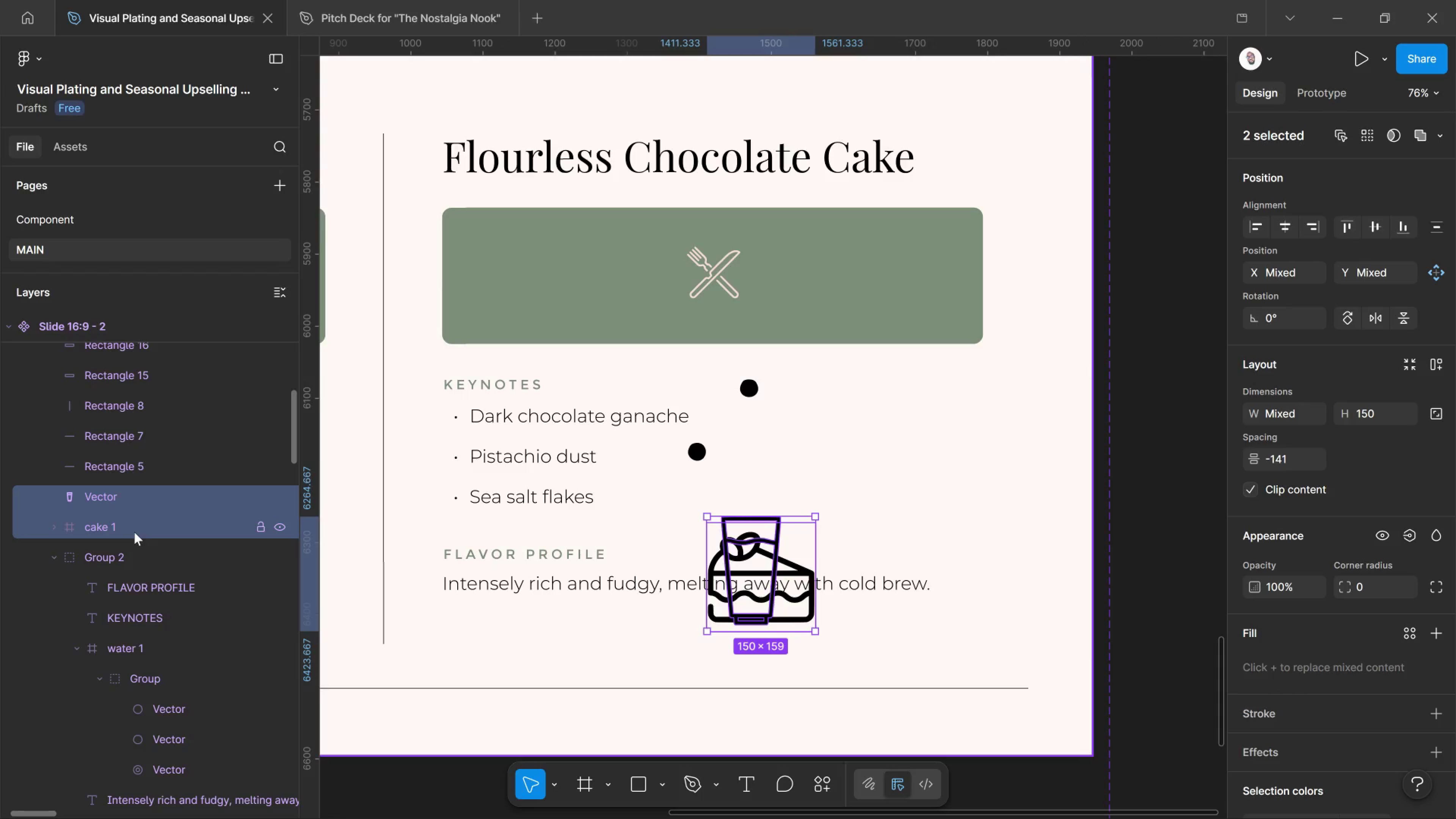 
left_click_drag(start_coordinate=[134, 532], to_coordinate=[147, 517])
 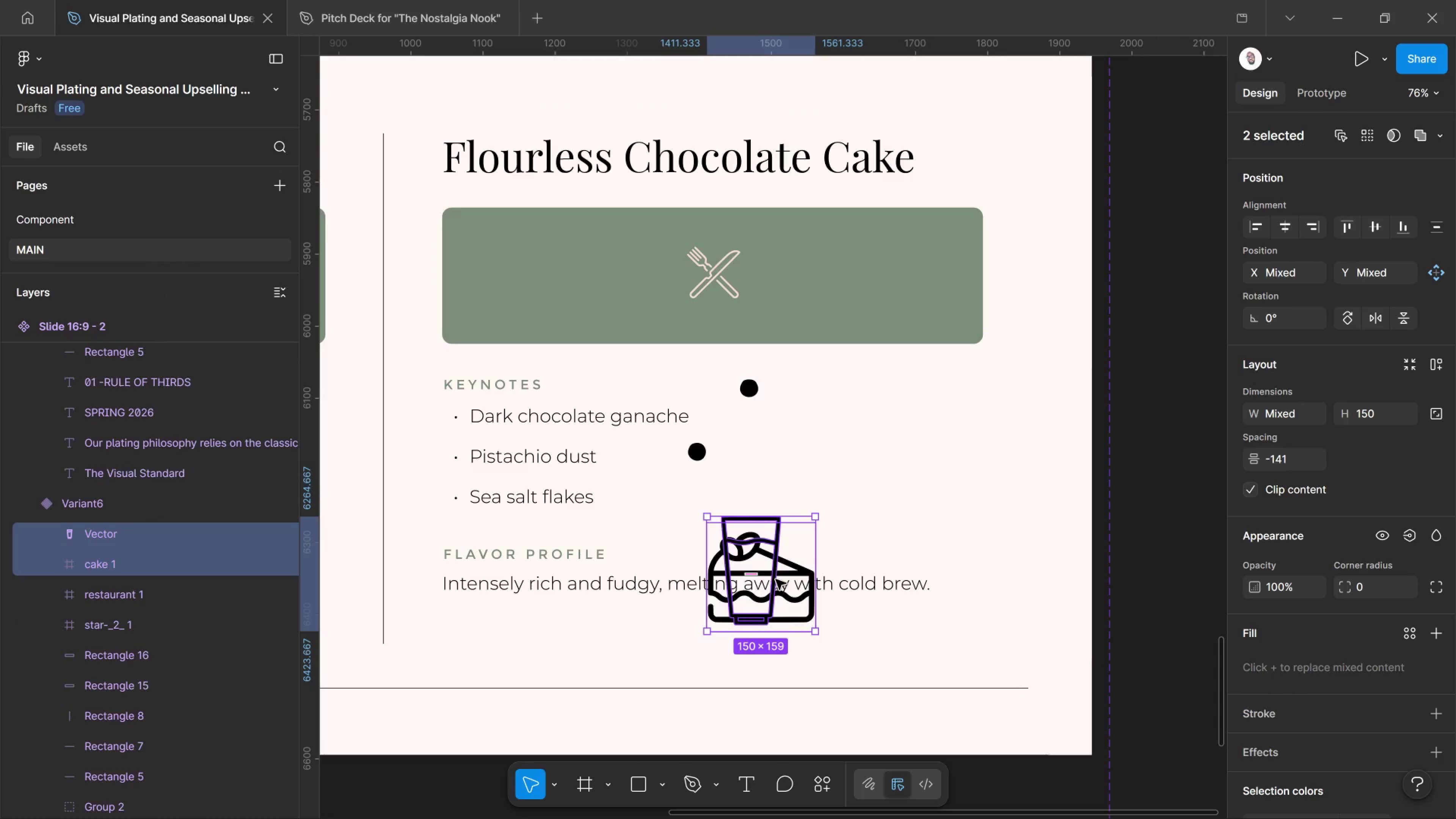 
scroll: coordinate [1286, 659], scroll_direction: down, amount: 7.0
 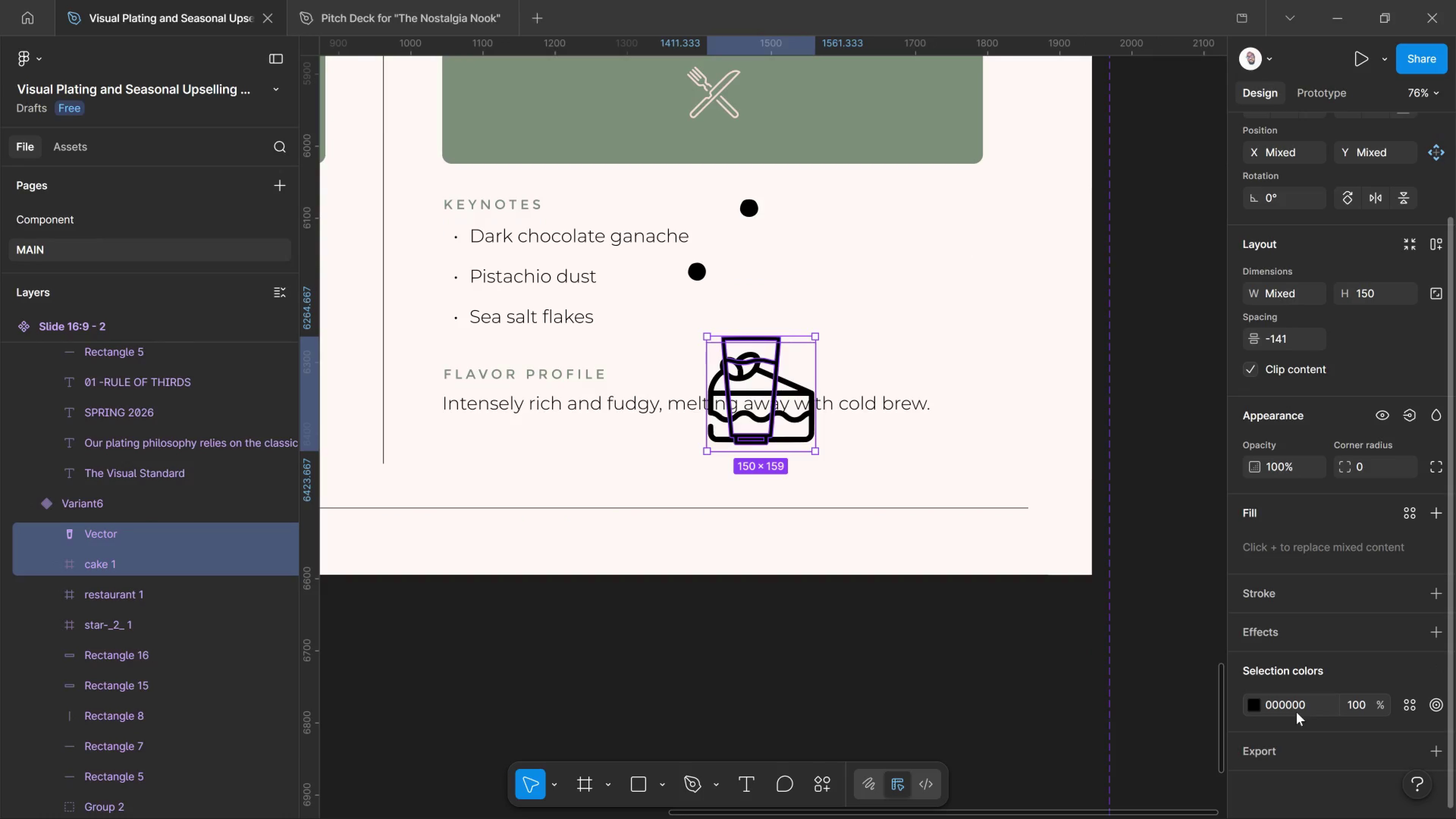 
left_click([1296, 712])
 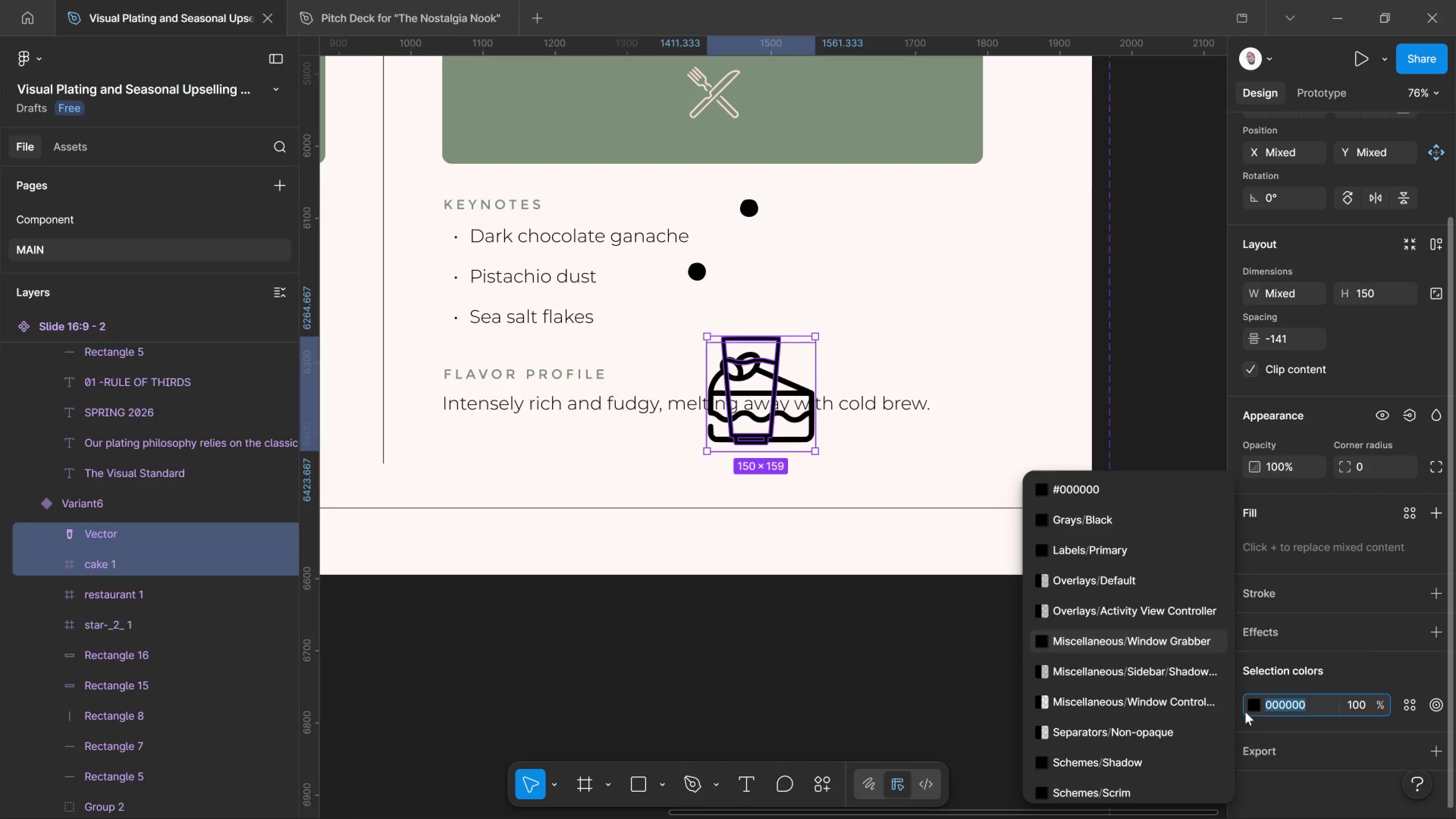 
left_click([1241, 710])
 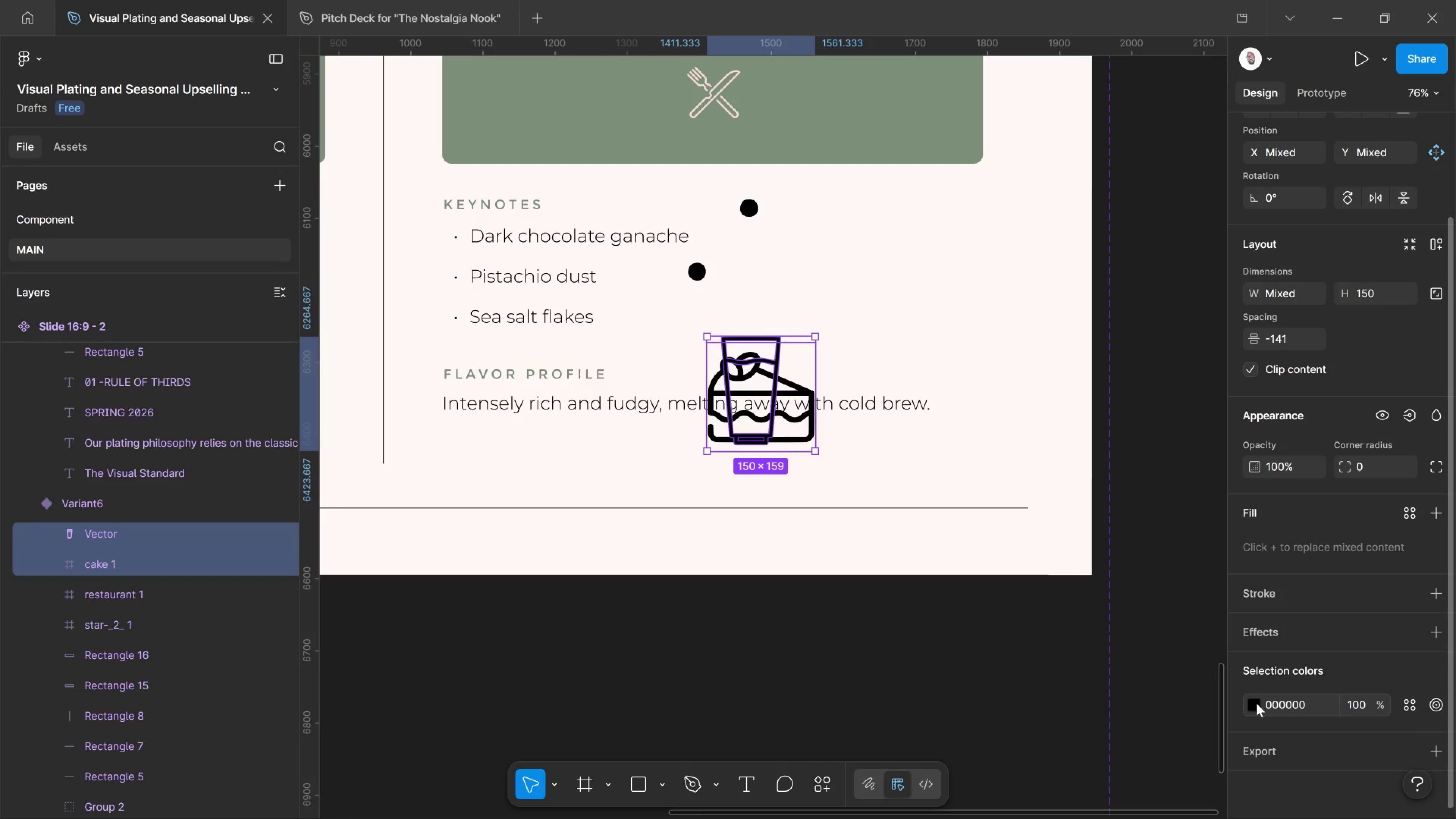 
left_click_drag(start_coordinate=[1257, 703], to_coordinate=[1258, 703])
 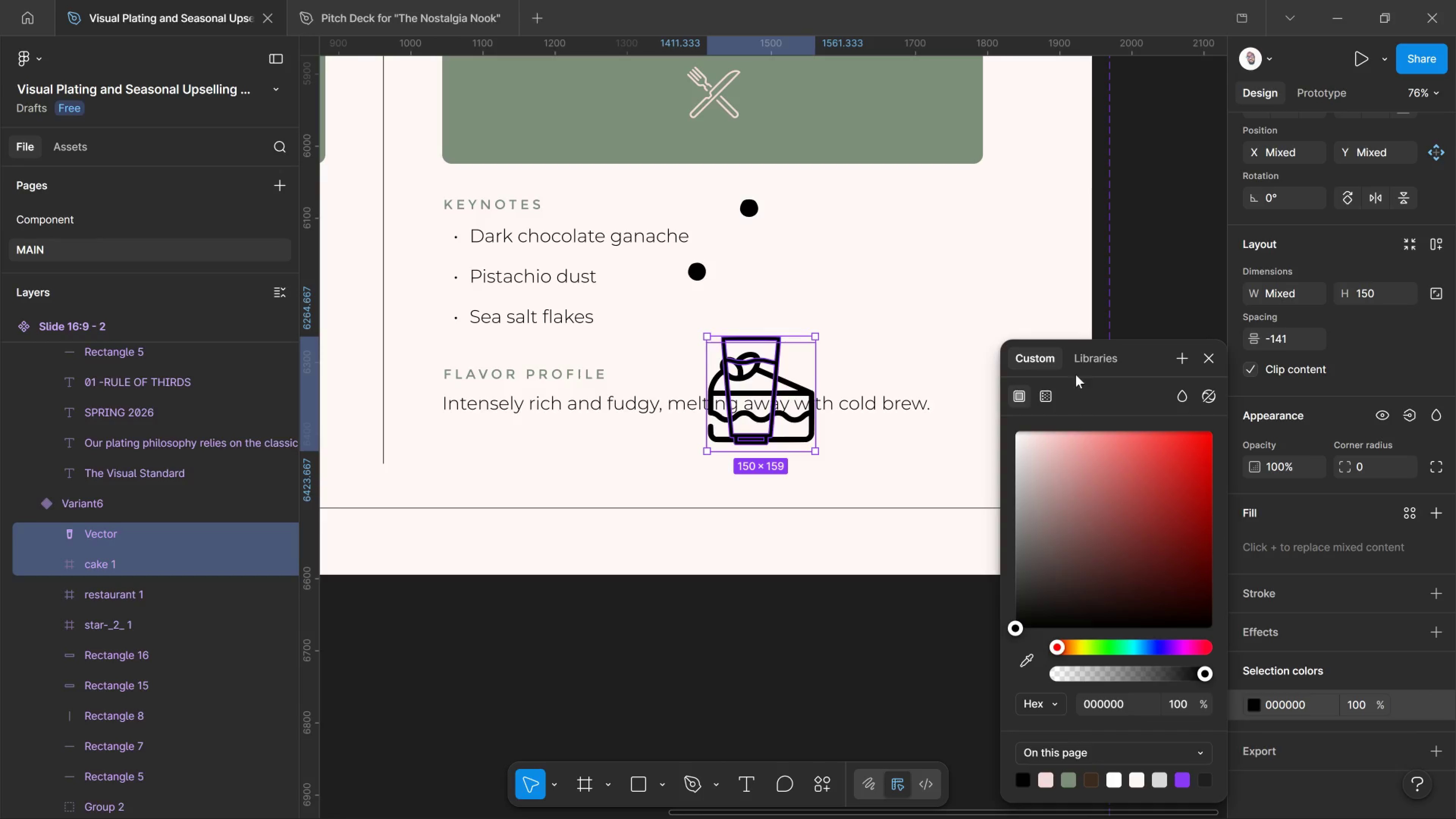 
left_click([1076, 361])
 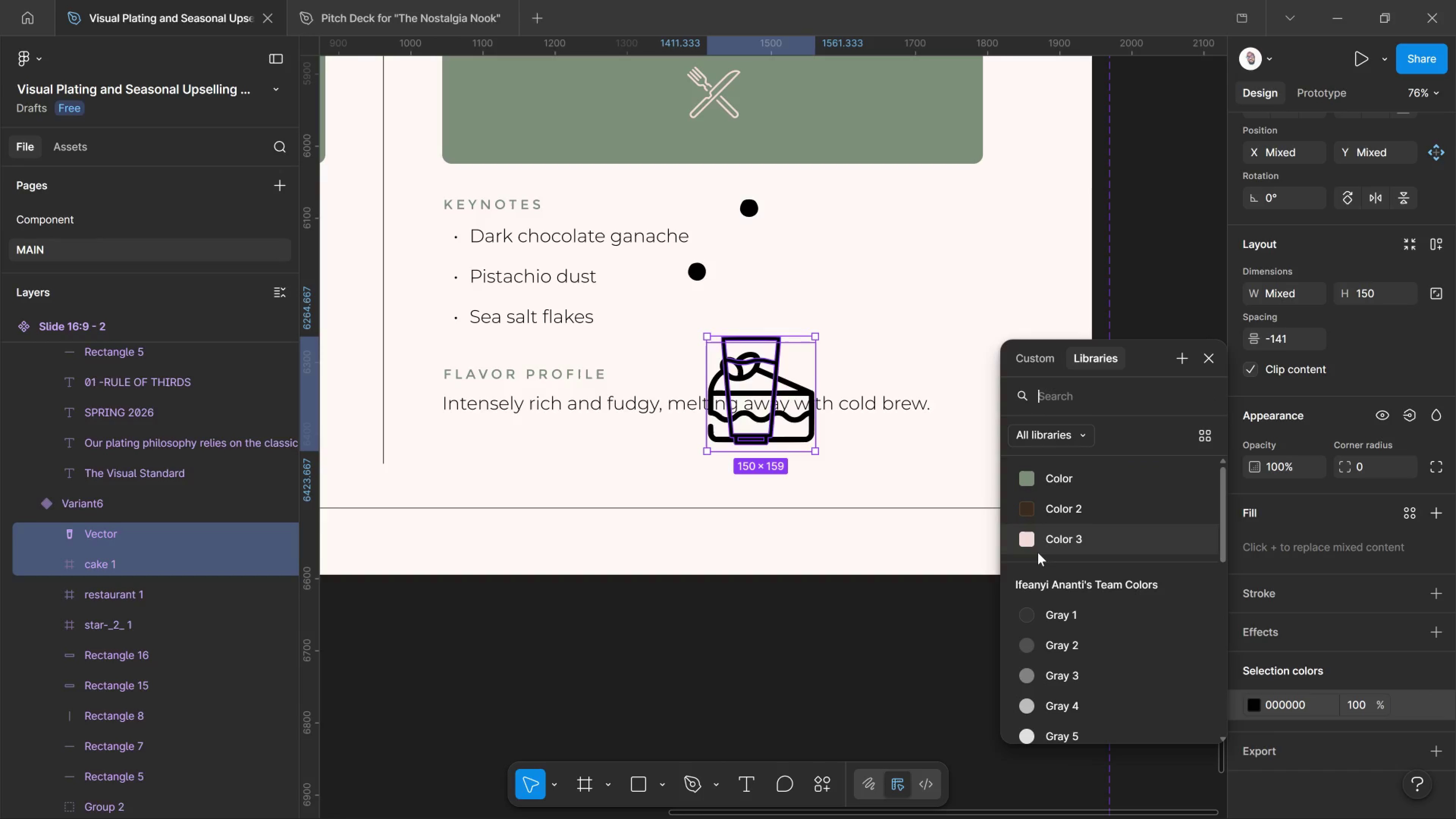 
left_click([1036, 540])
 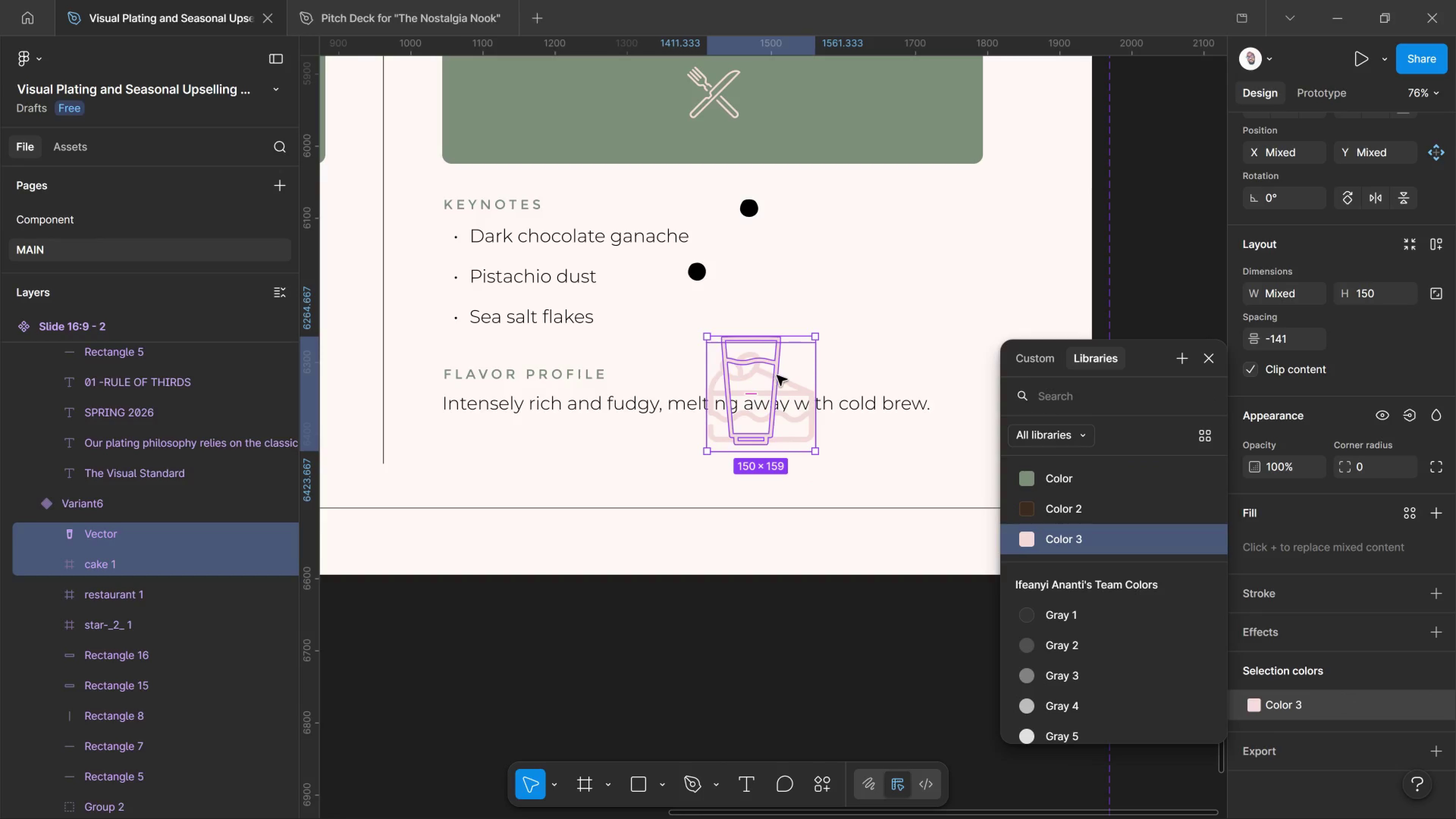 
left_click_drag(start_coordinate=[777, 375], to_coordinate=[812, 99])
 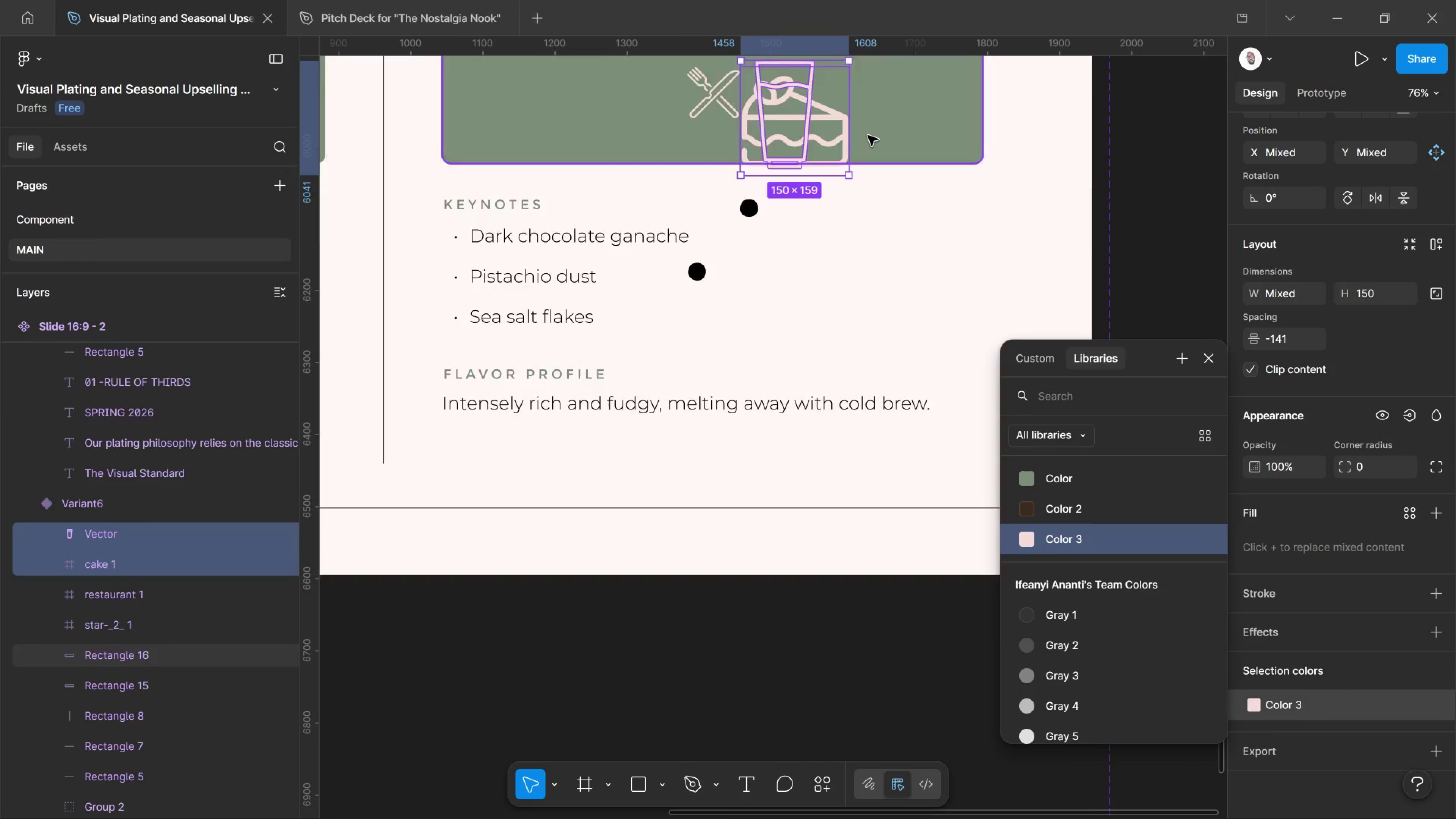 
scroll: coordinate [870, 137], scroll_direction: up, amount: 4.0
 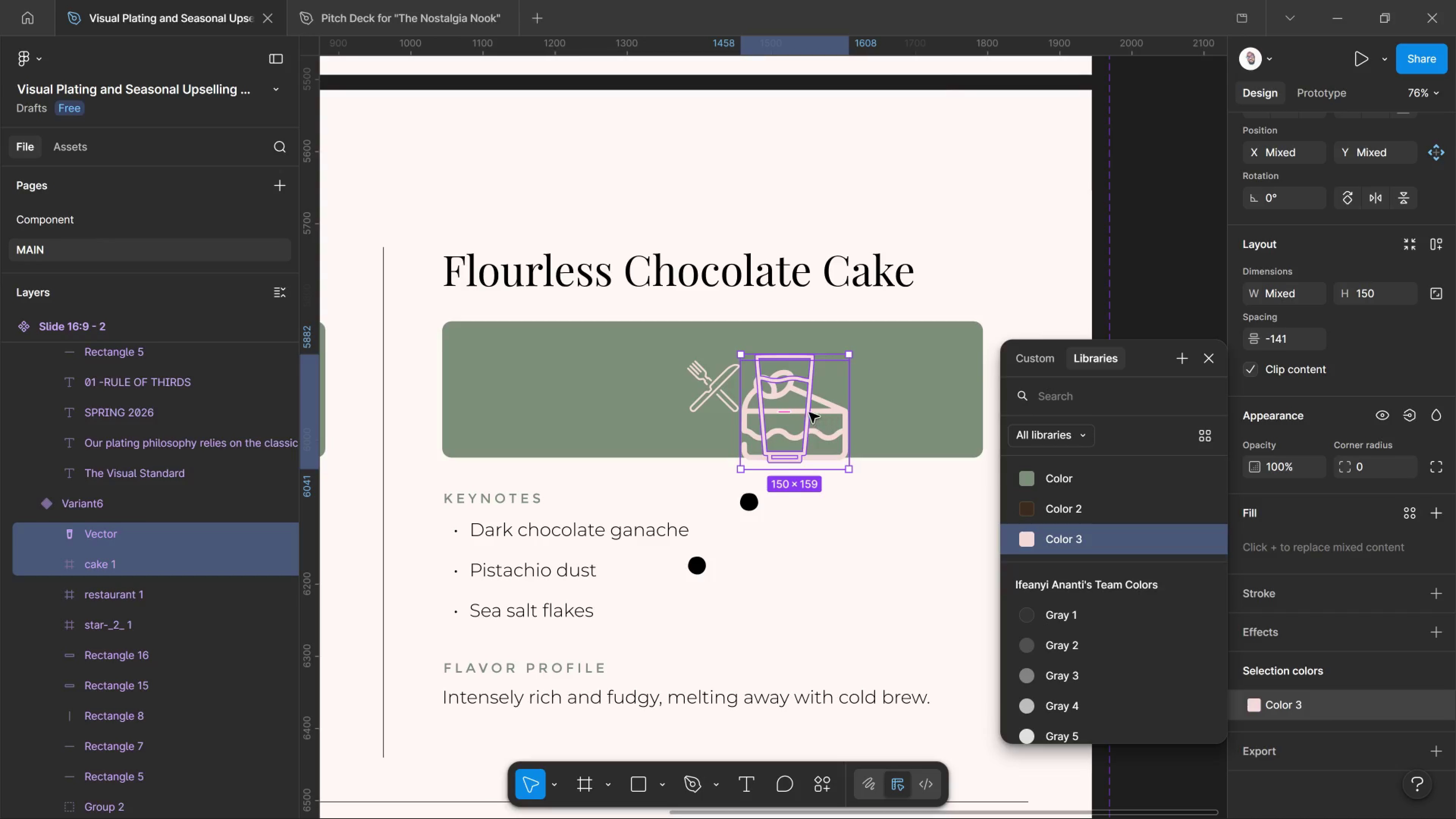 
left_click_drag(start_coordinate=[809, 413], to_coordinate=[934, 371])
 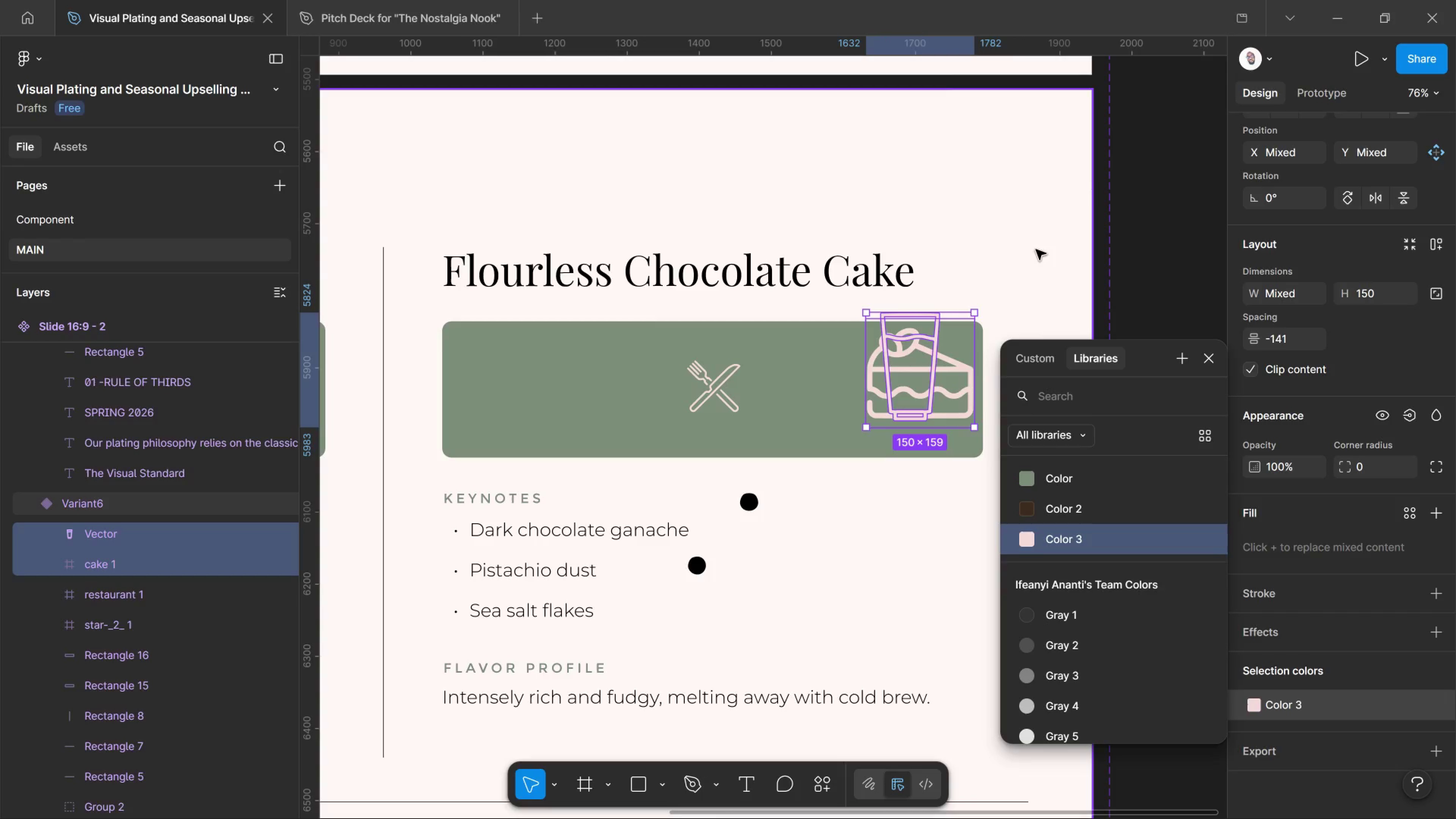 
left_click_drag(start_coordinate=[1036, 249], to_coordinate=[1039, 249])
 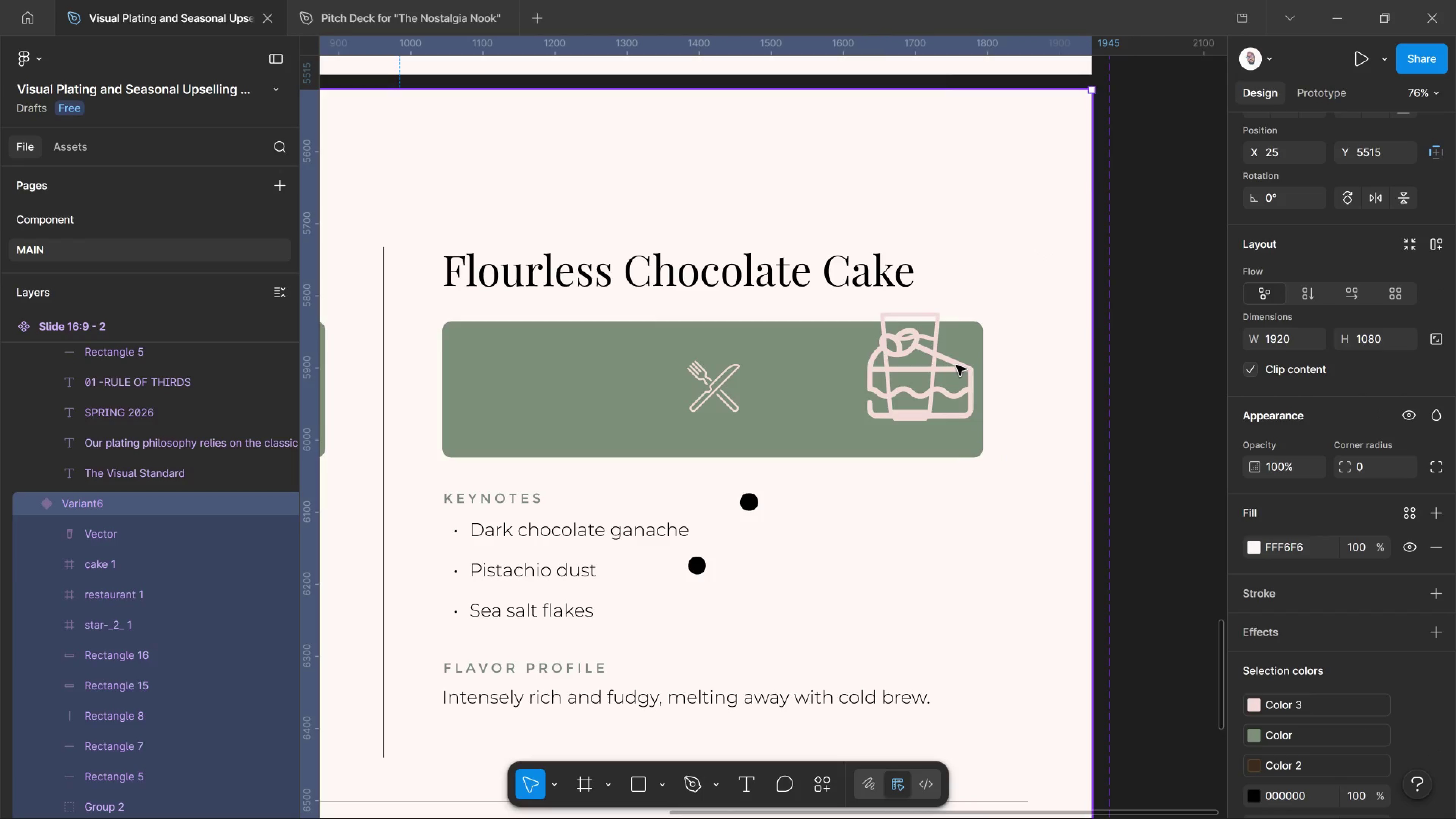 
hold_key(key=ControlLeft, duration=1.78)
left_click_drag(start_coordinate=[948, 371], to_coordinate=[953, 374])
 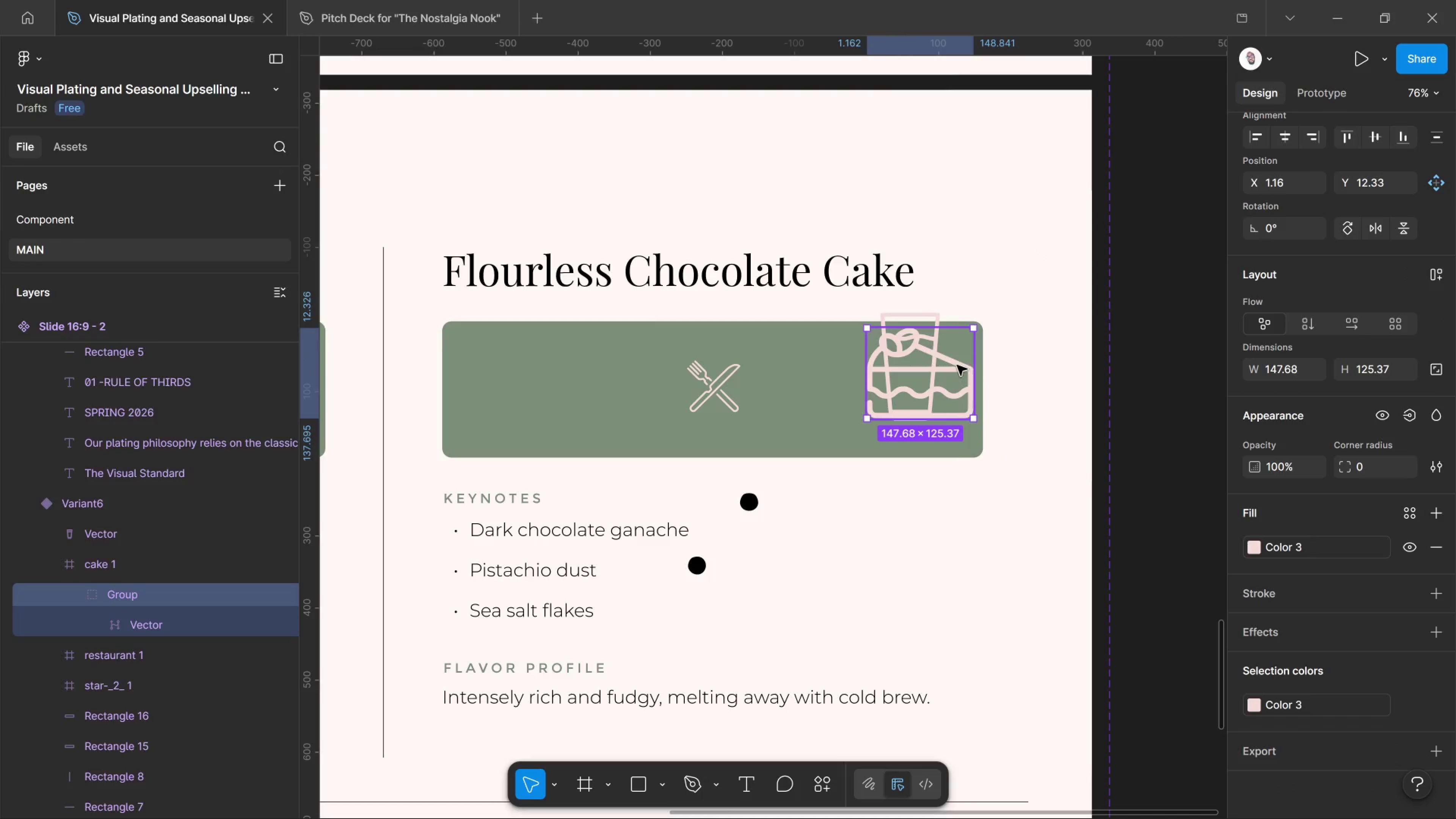 
left_click_drag(start_coordinate=[957, 365], to_coordinate=[946, 375])
 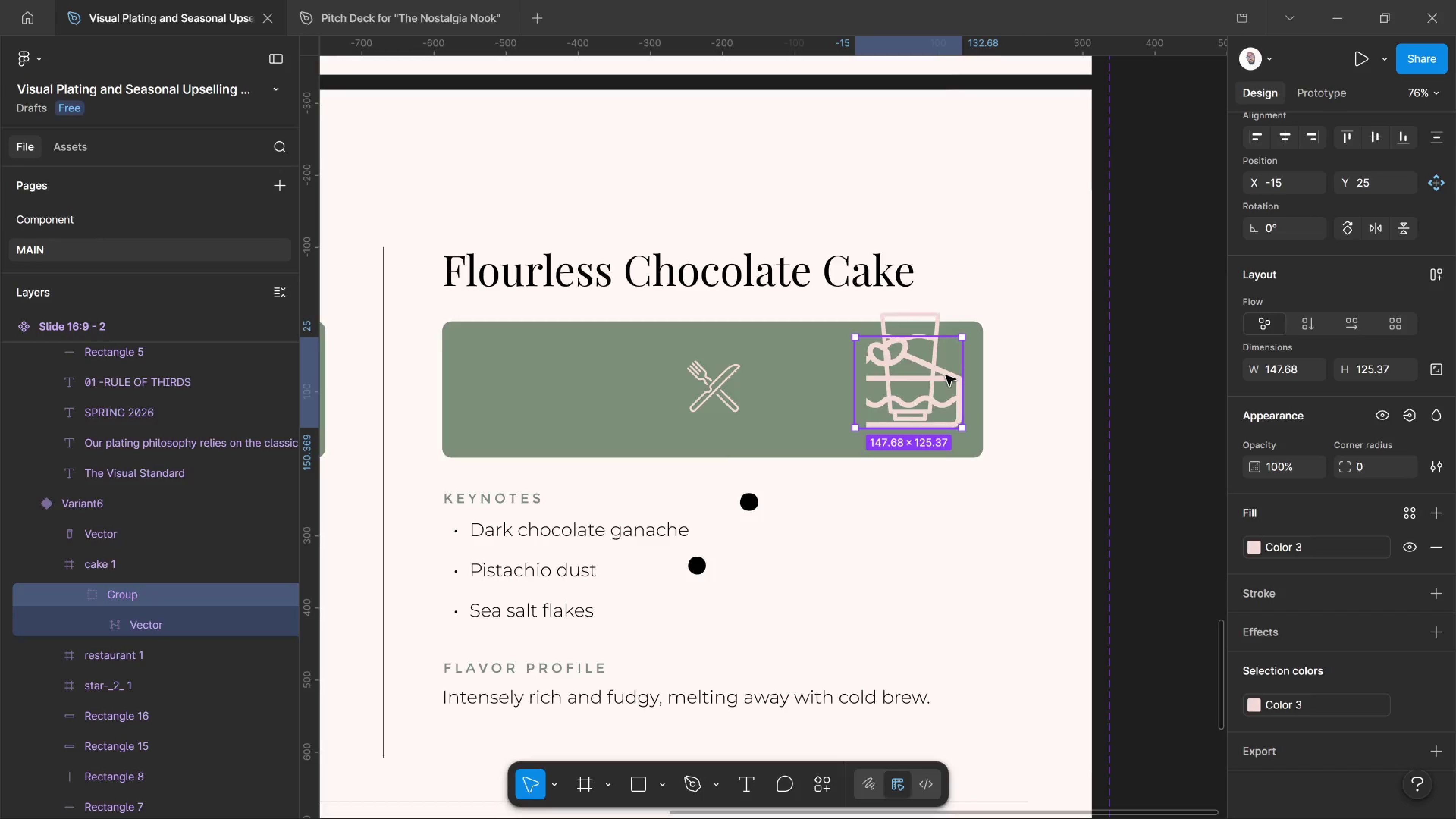 
key(Control+Z)
 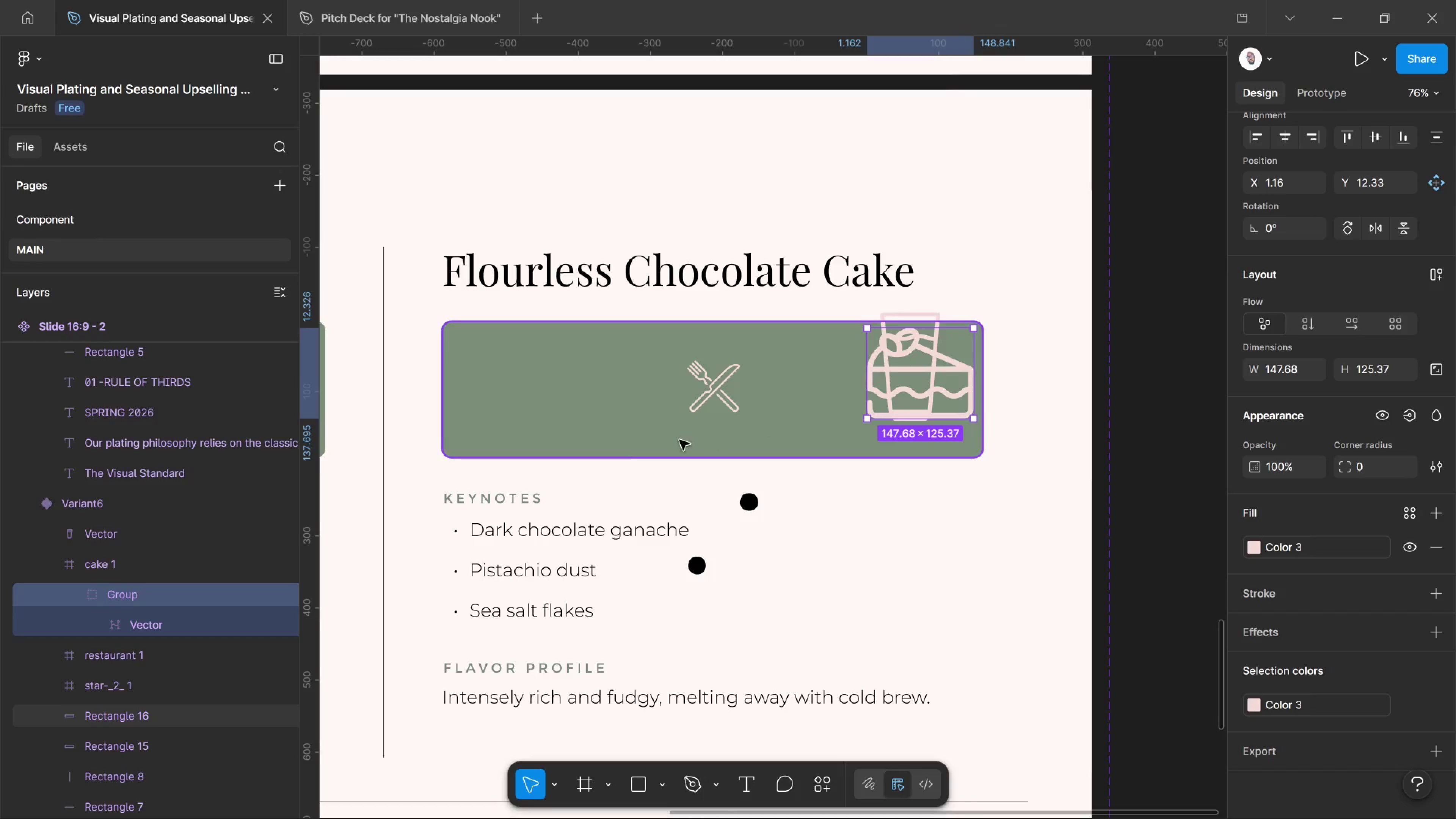 
key(Control+Z)
 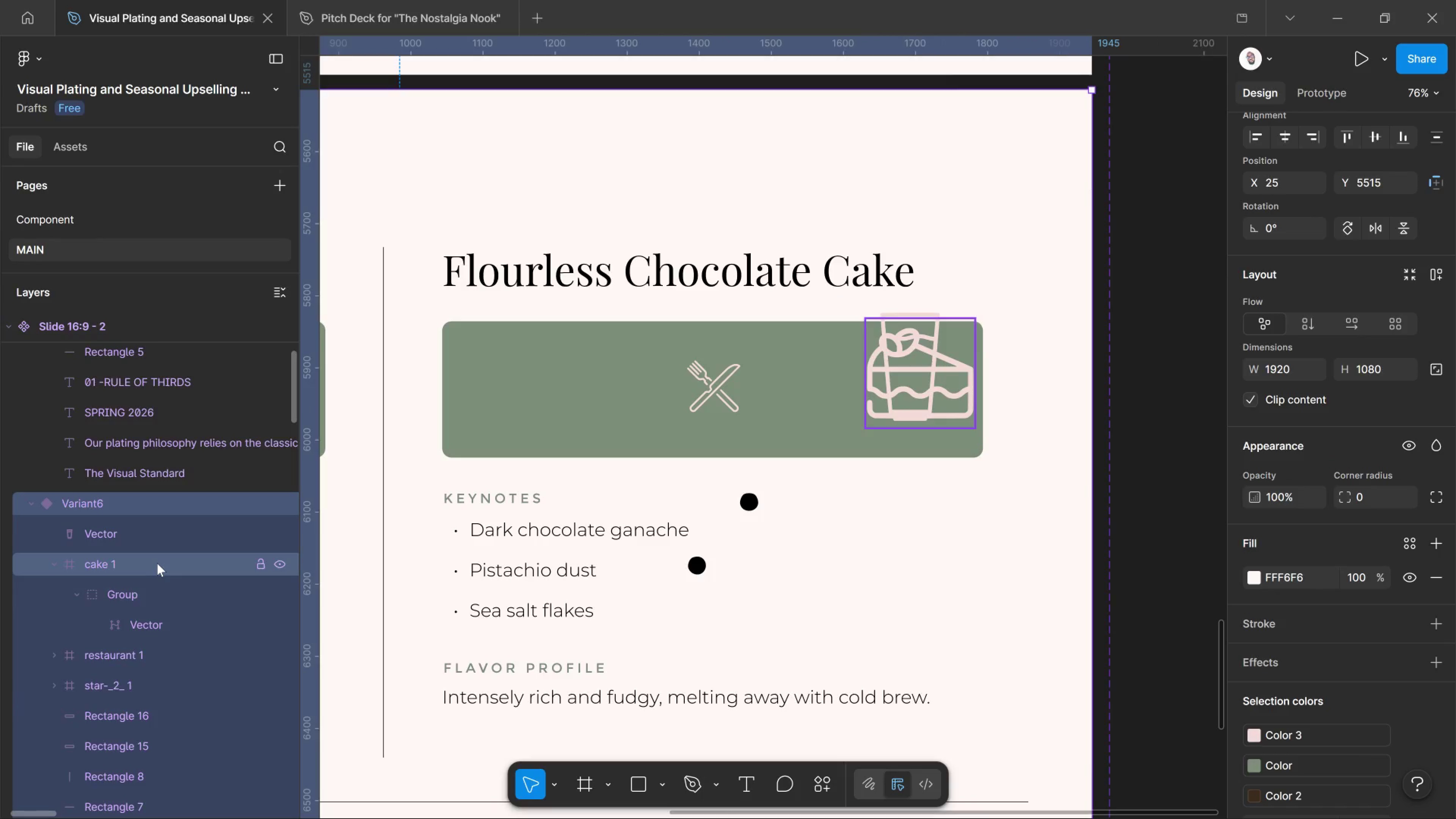 
left_click([157, 563])
 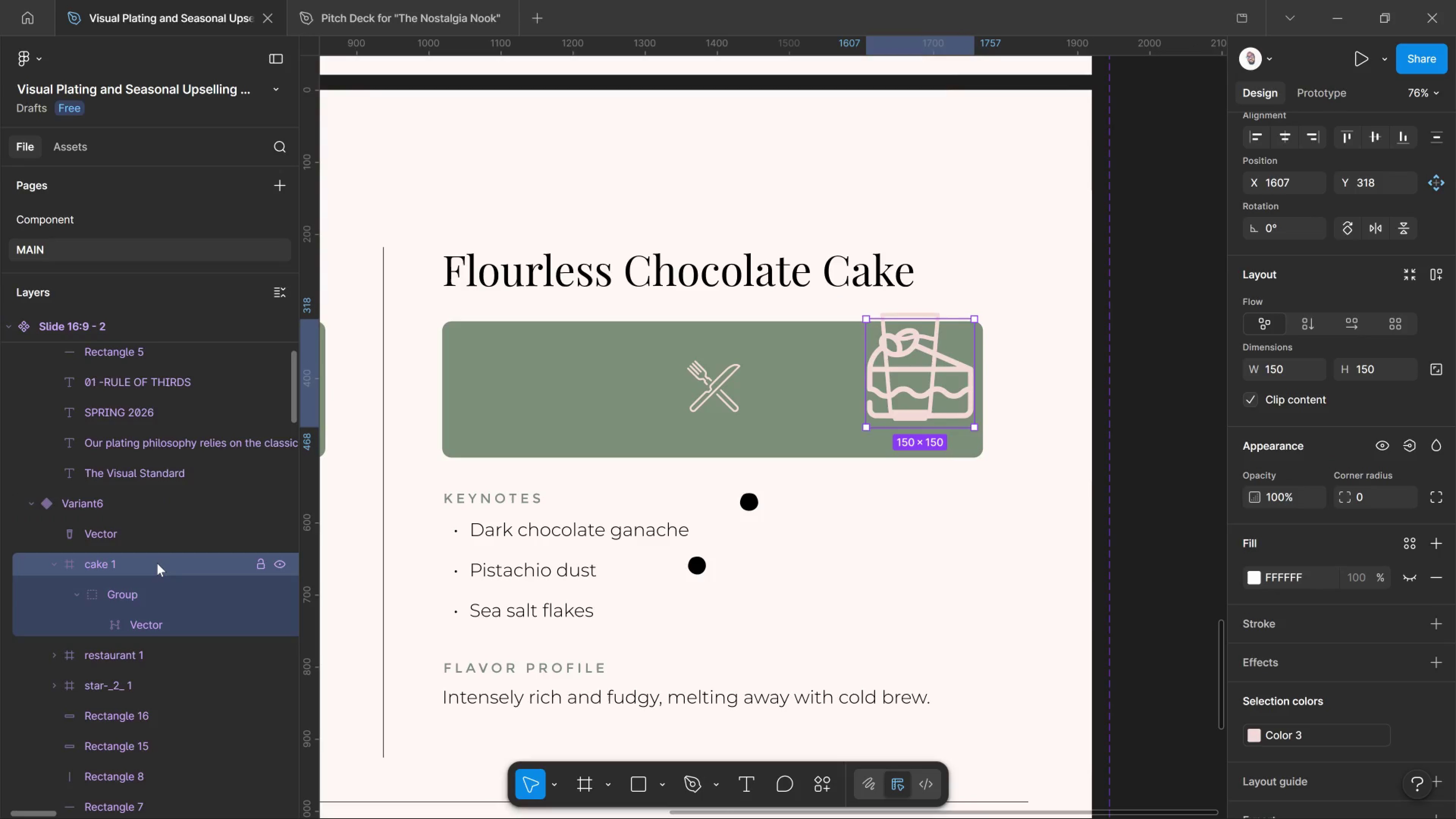 
left_click_drag(start_coordinate=[157, 563], to_coordinate=[144, 515])
 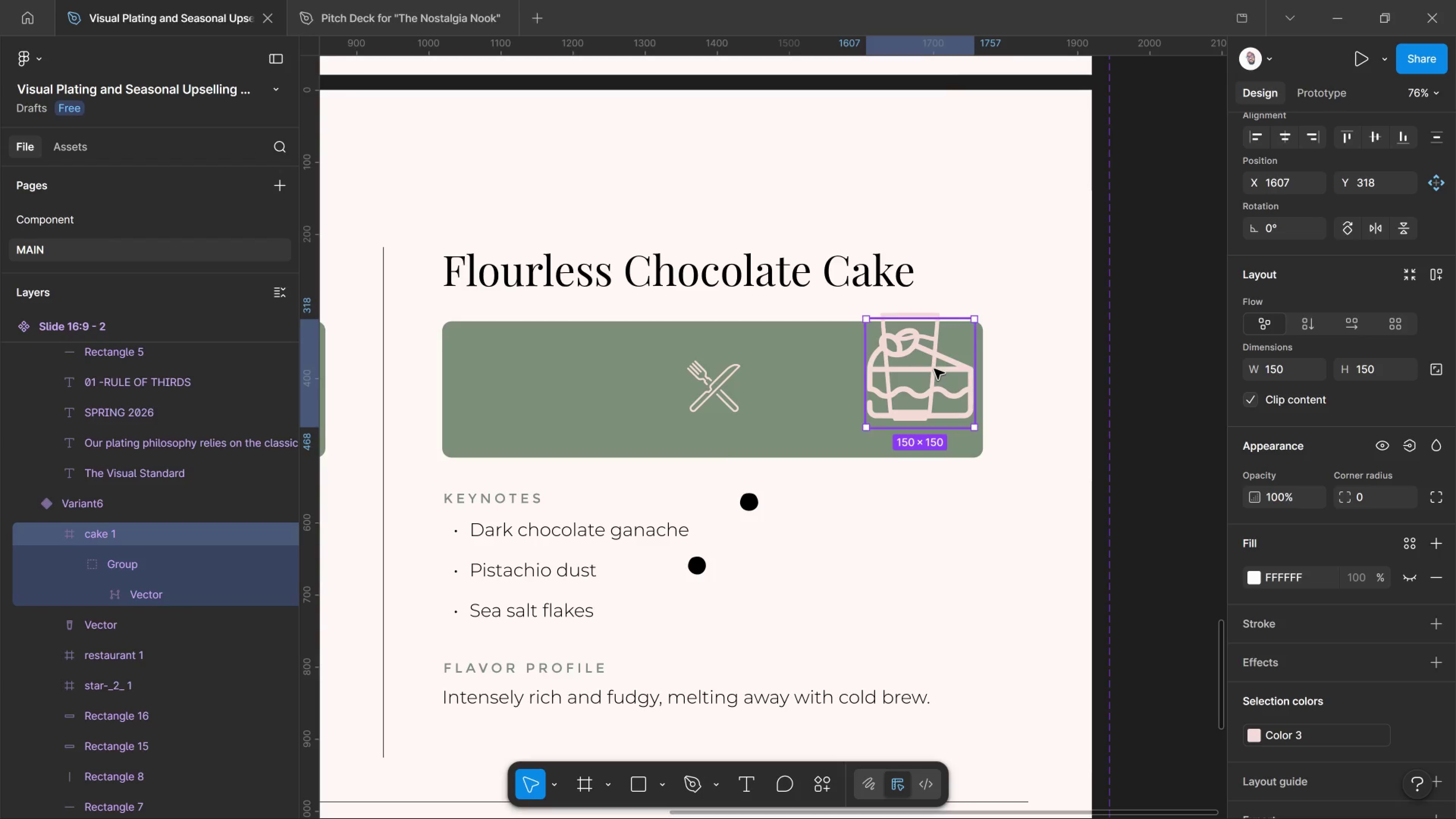 
hold_key(key=ShiftRight, duration=1.63)
 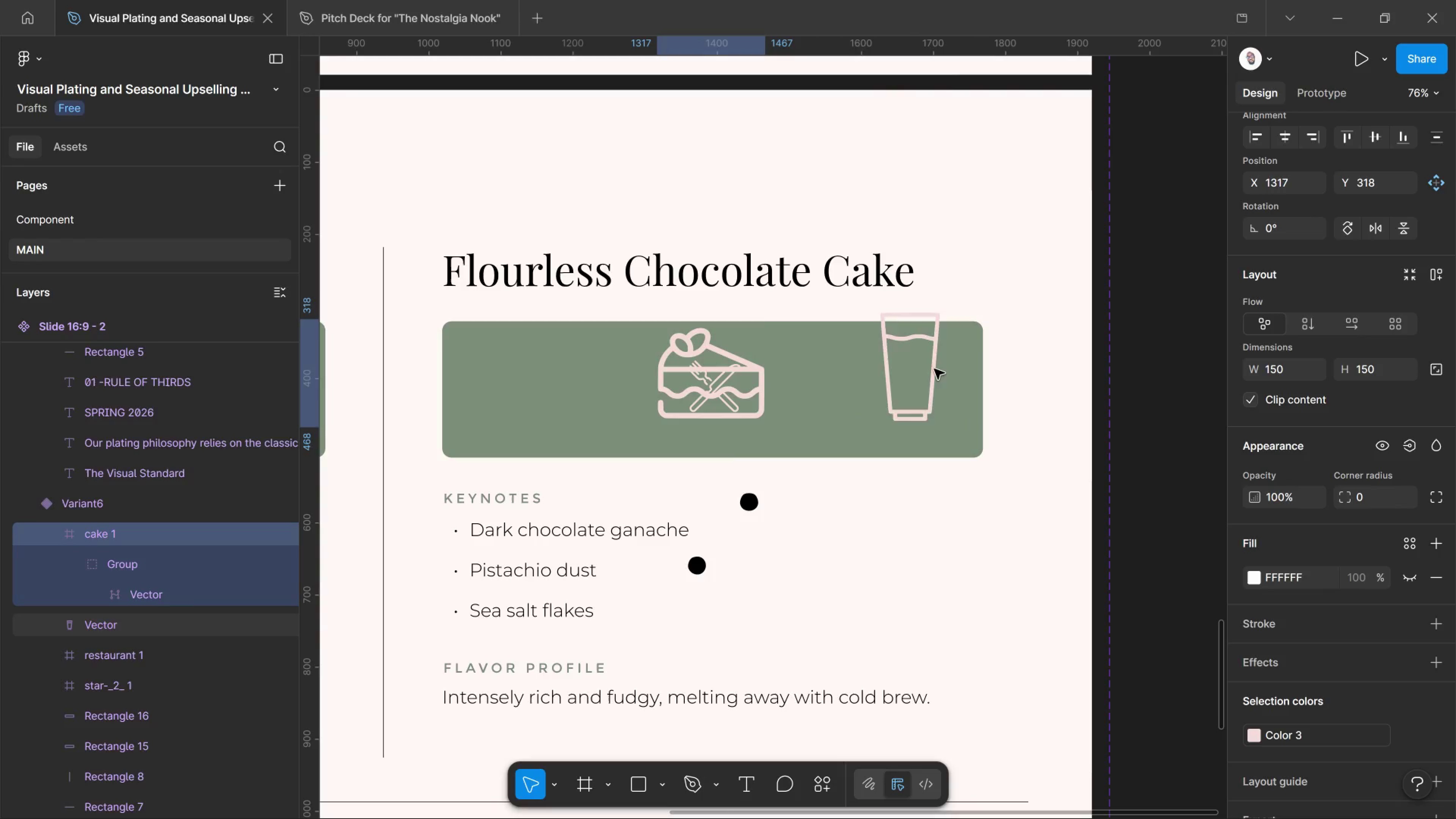 
hold_key(key=ArrowLeft, duration=1.32)
 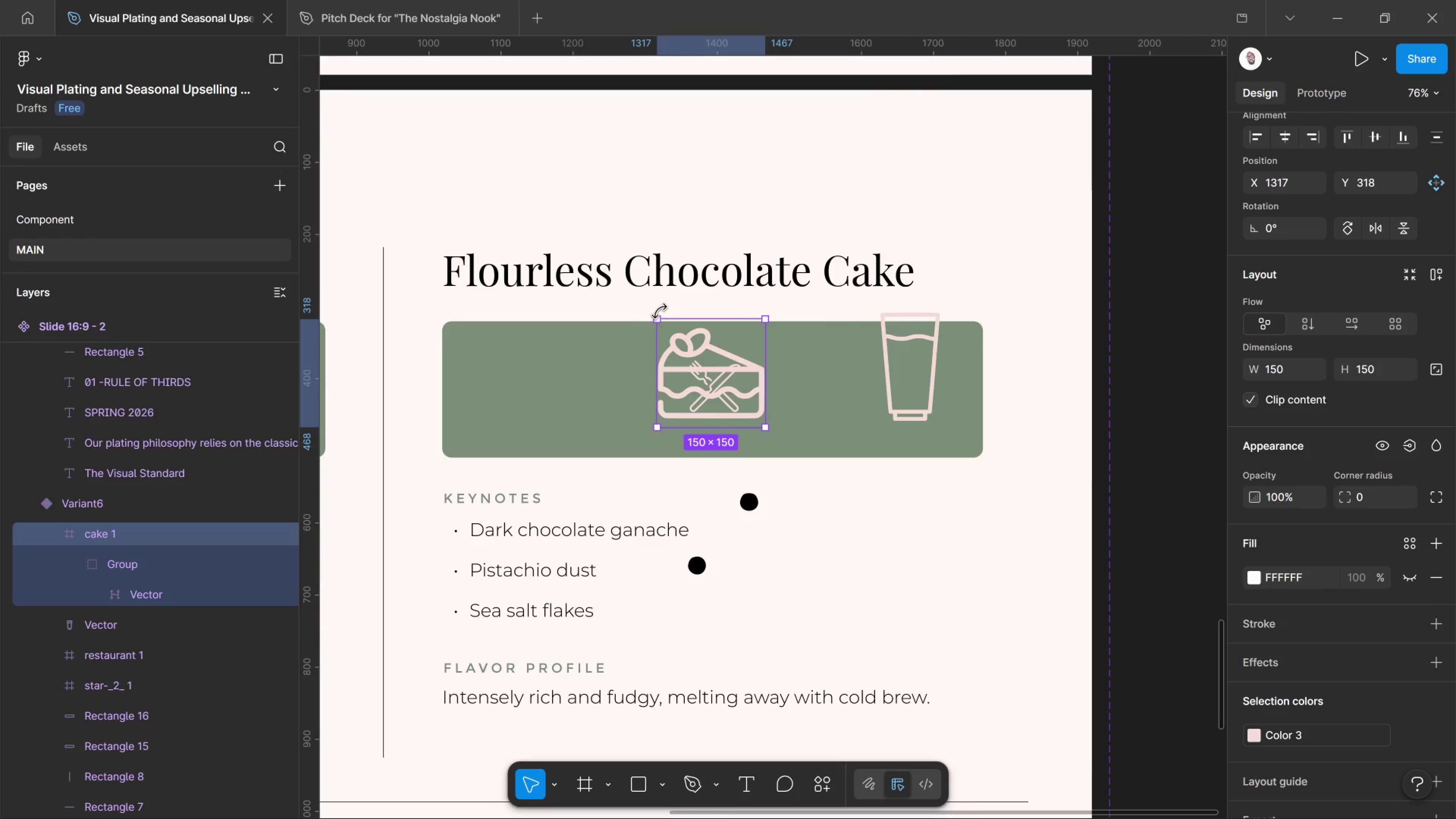 
left_click_drag(start_coordinate=[661, 318], to_coordinate=[695, 349])
 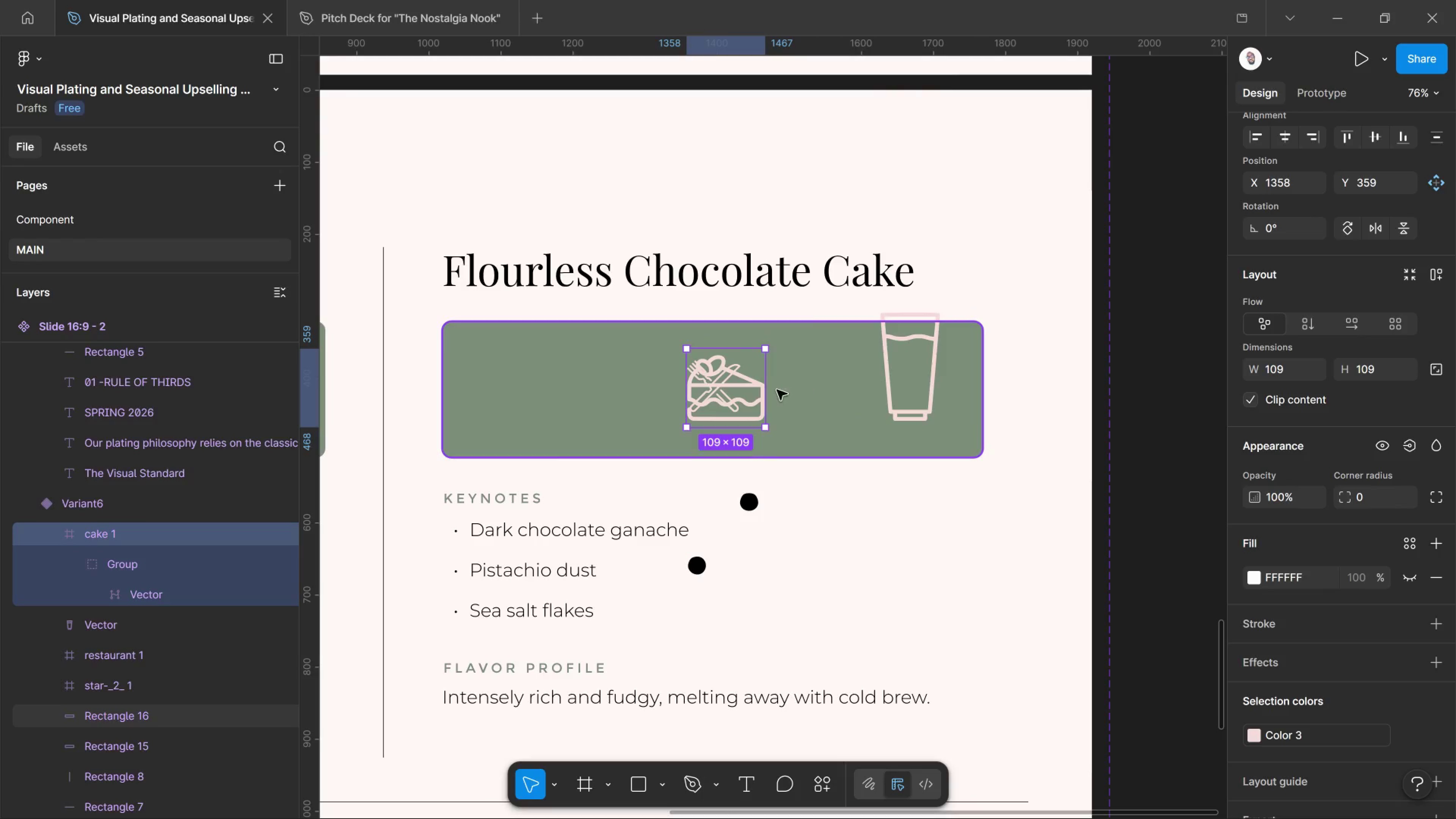 
hold_key(key=ShiftLeft, duration=6.64)
left_click_drag(start_coordinate=[767, 382], to_coordinate=[742, 380])
 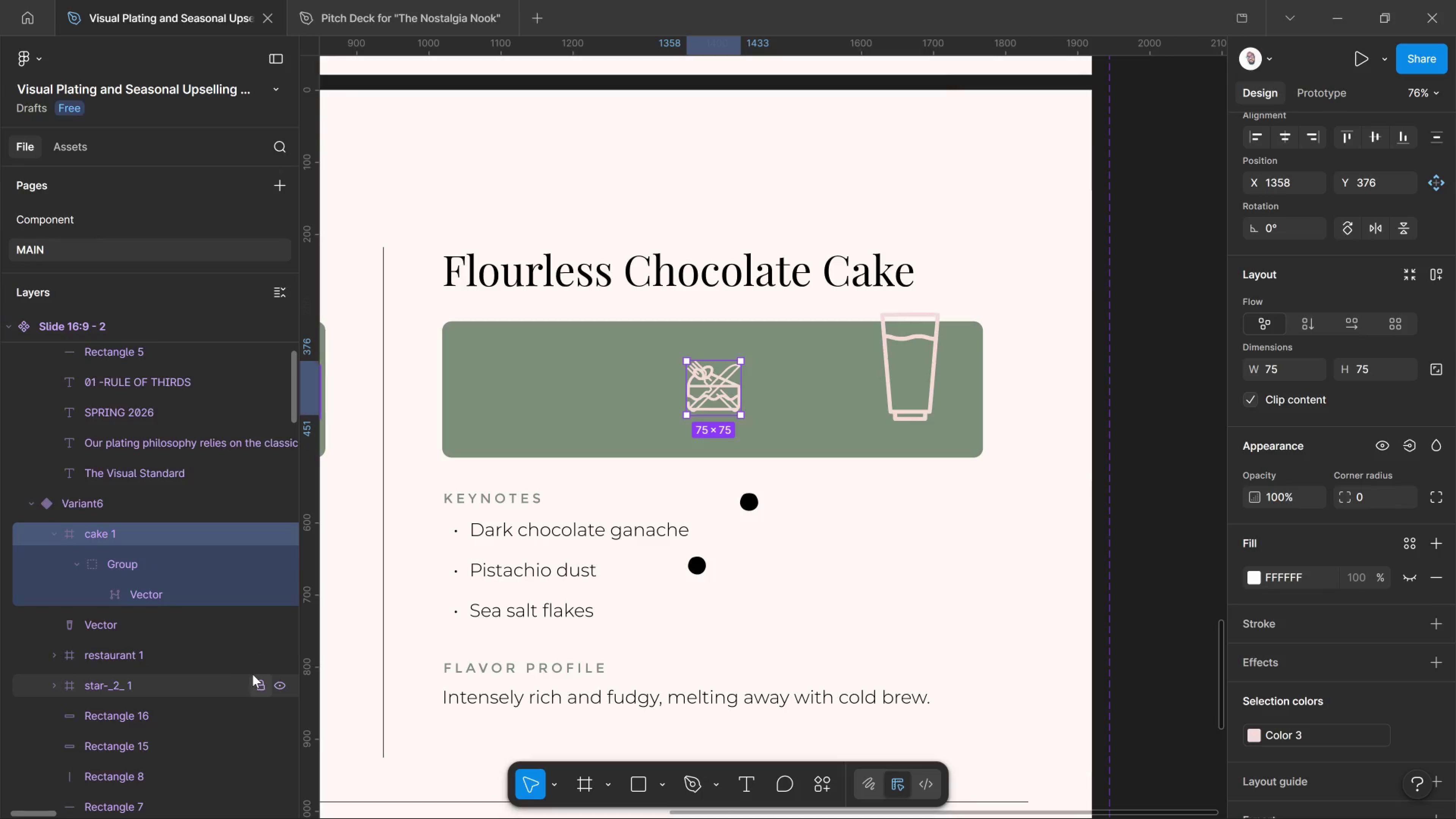 
left_click([284, 659])
 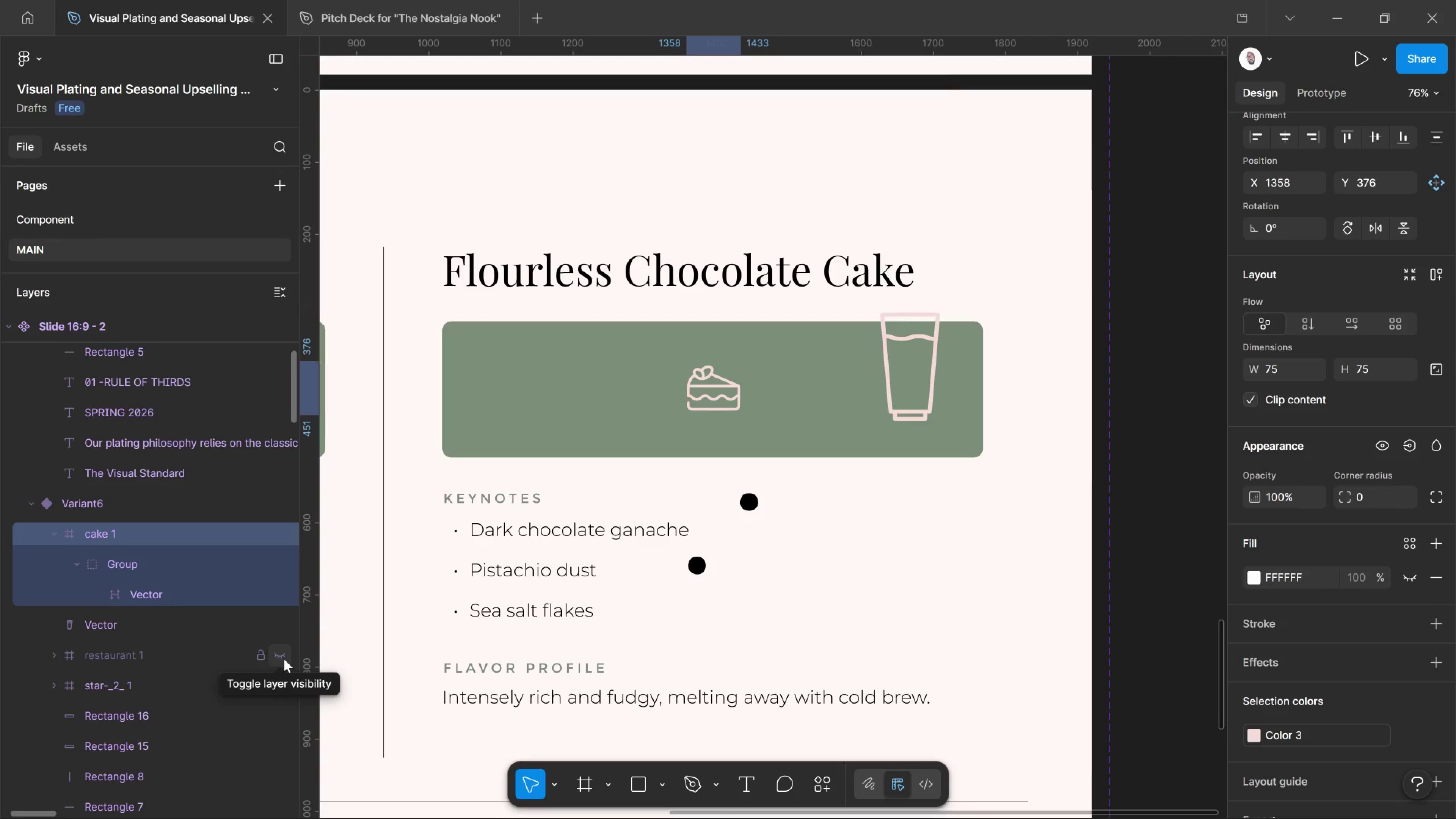 
left_click([284, 659])
 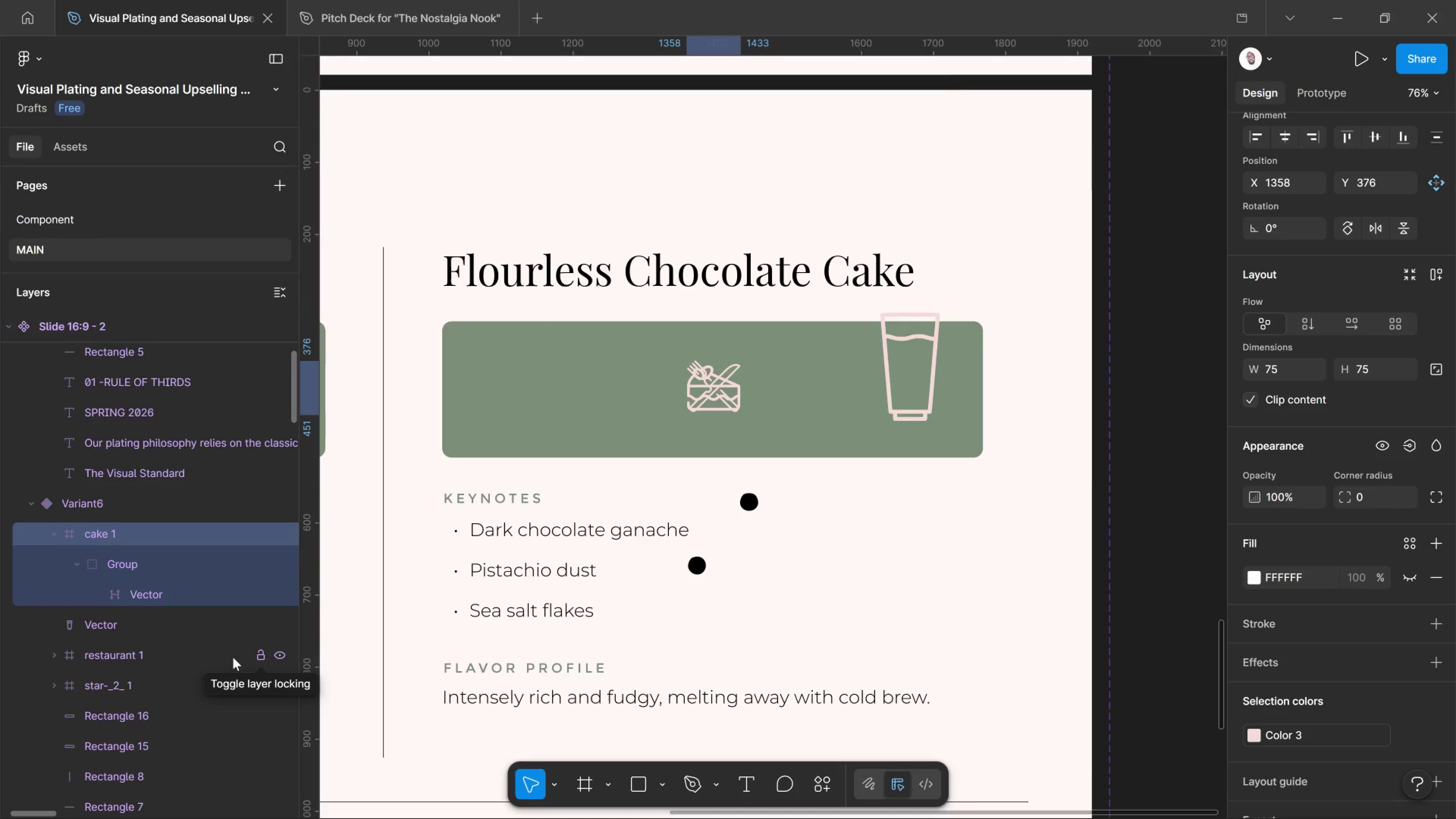 
left_click([233, 657])
 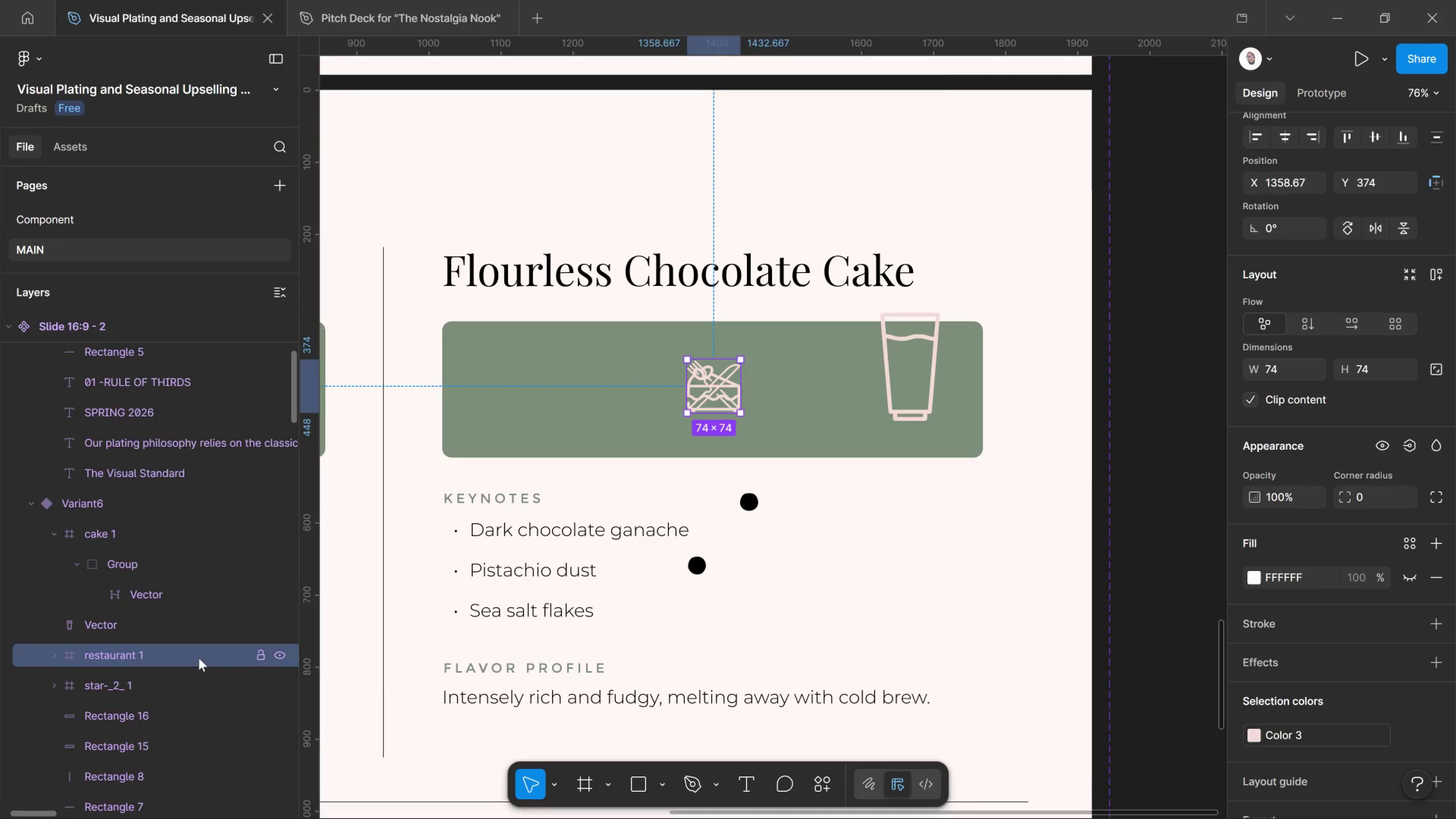 
key(Delete)
 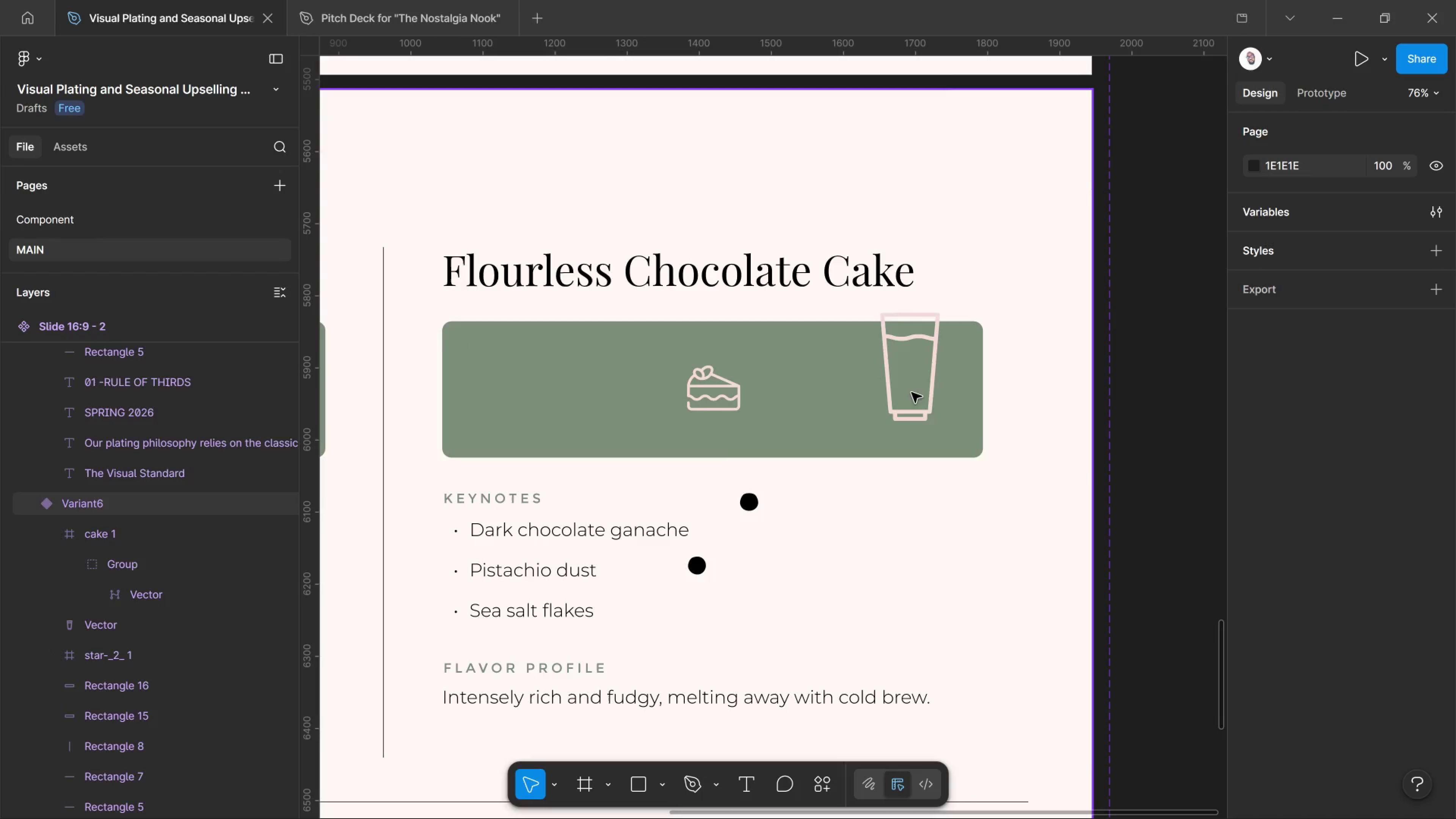 
left_click([915, 415])
 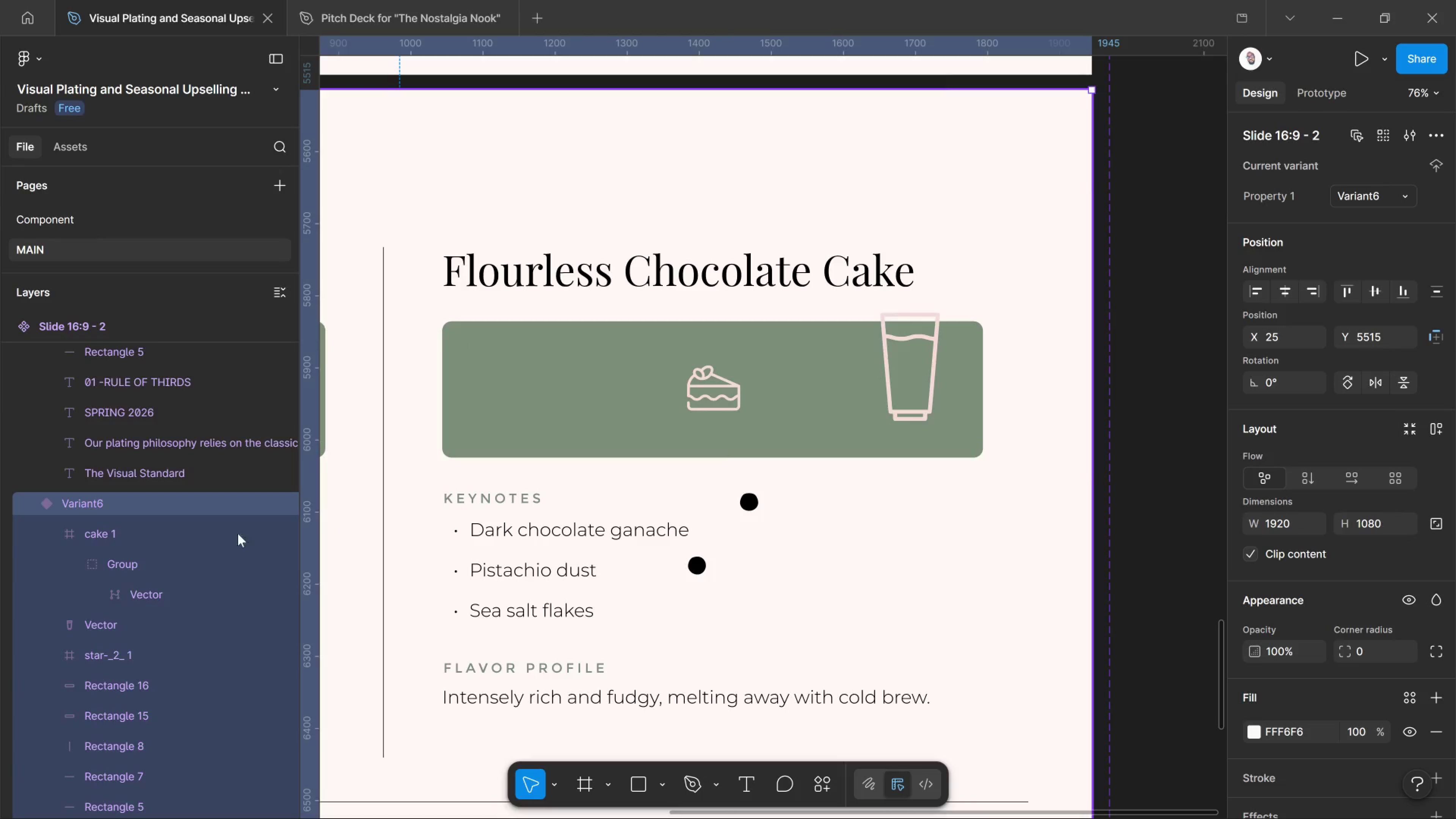 
scroll: coordinate [107, 427], scroll_direction: up, amount: 8.0
 